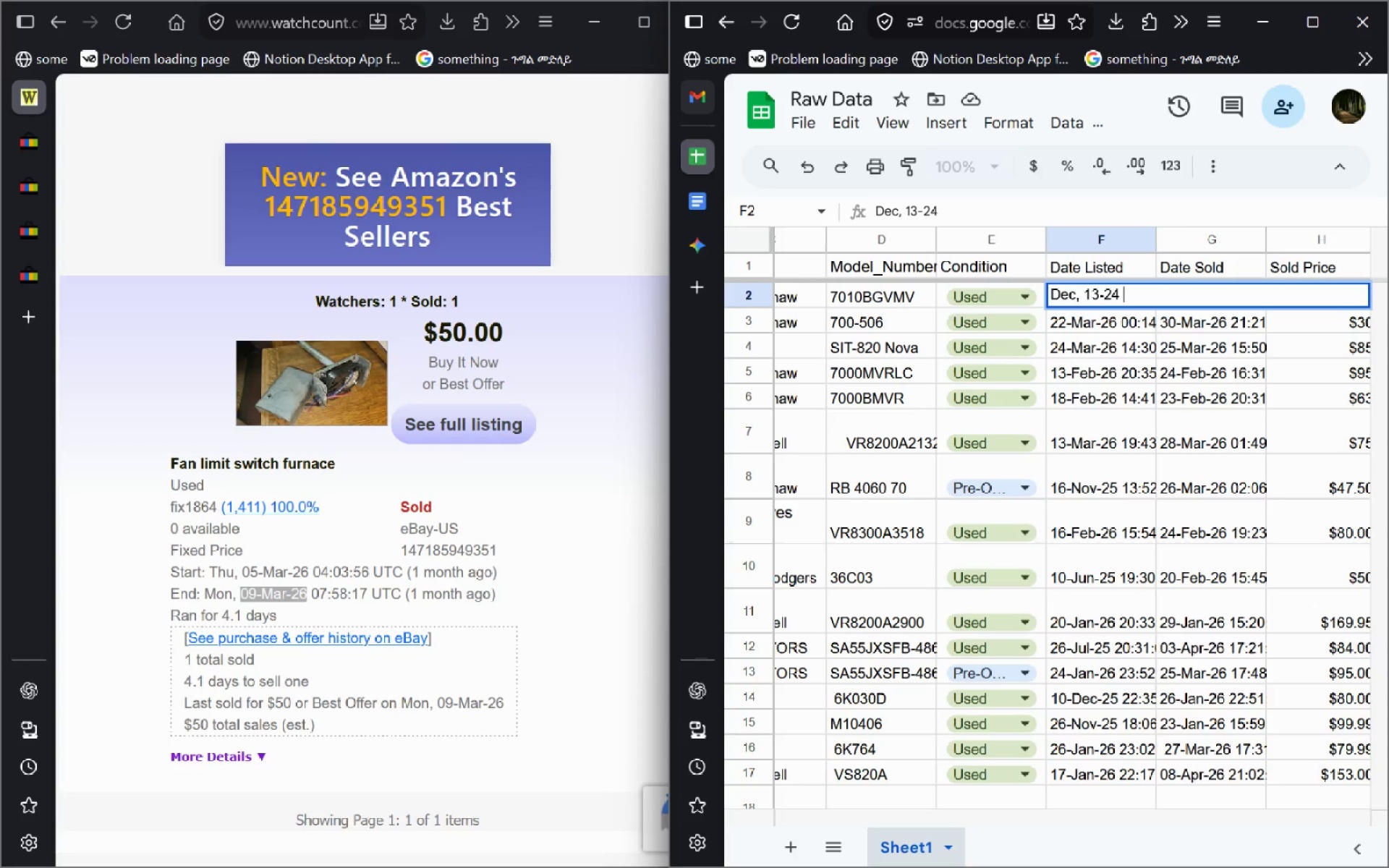 
key(Control+Delete)
 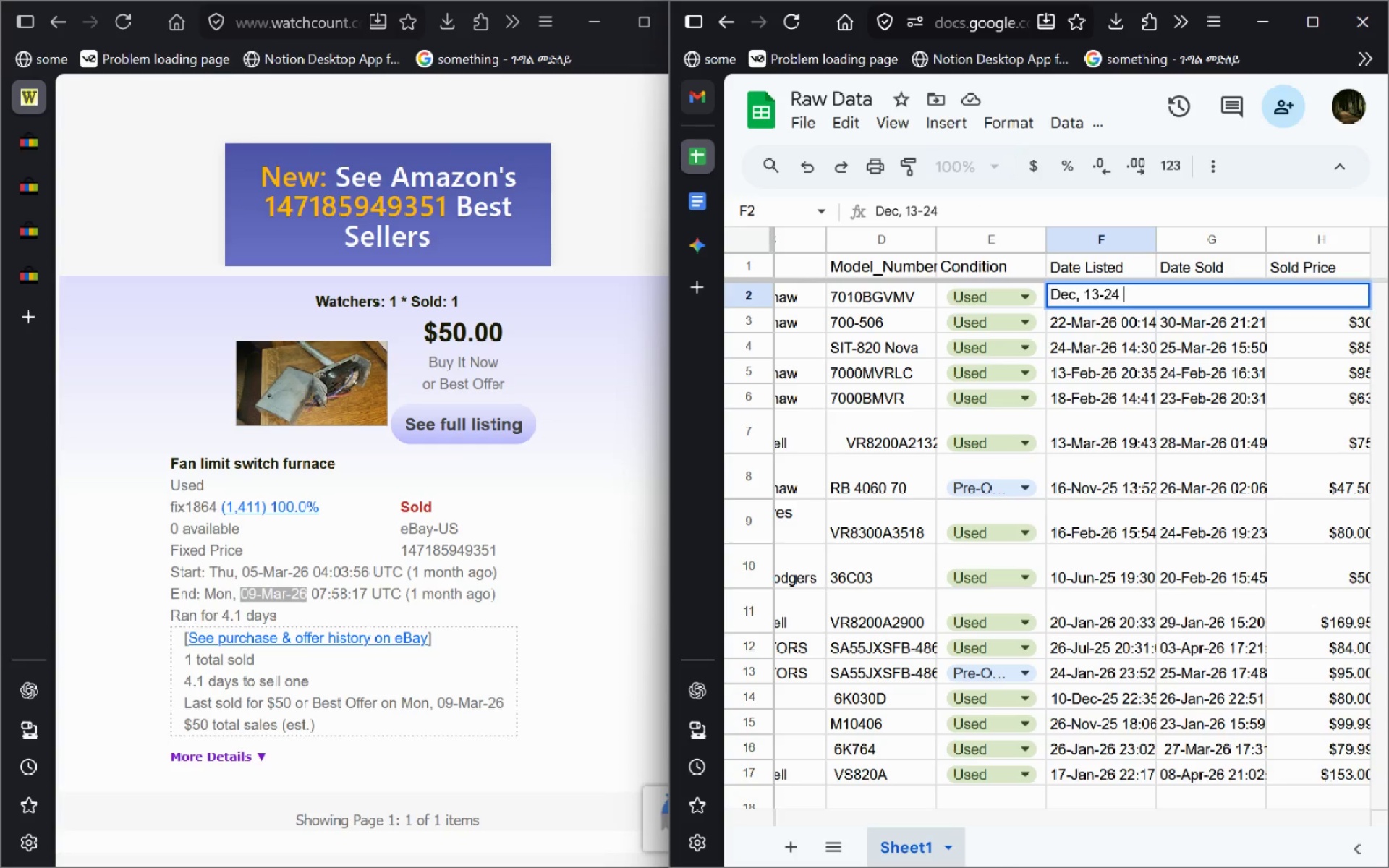 
key(Enter)
 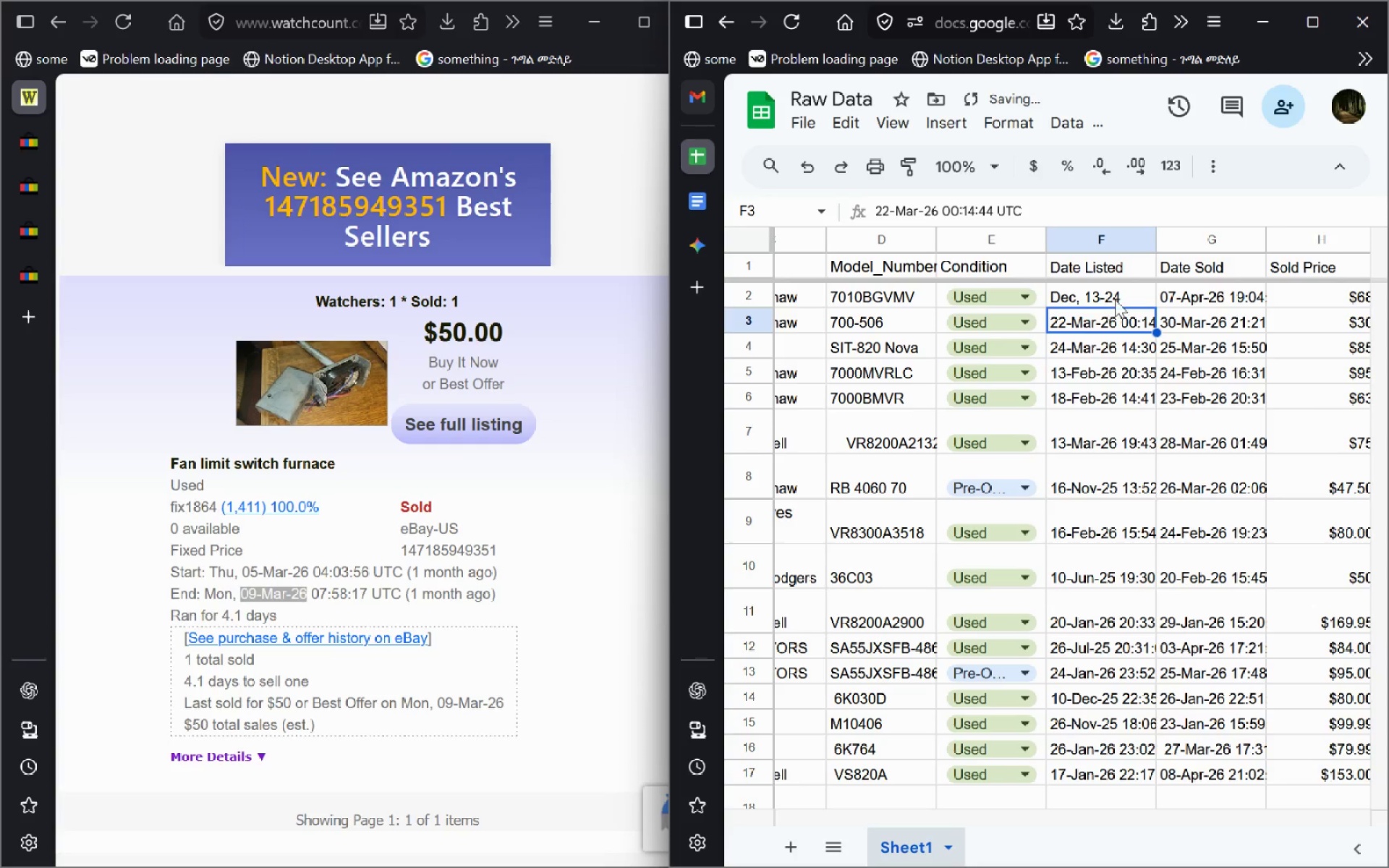 
left_click([1116, 299])
 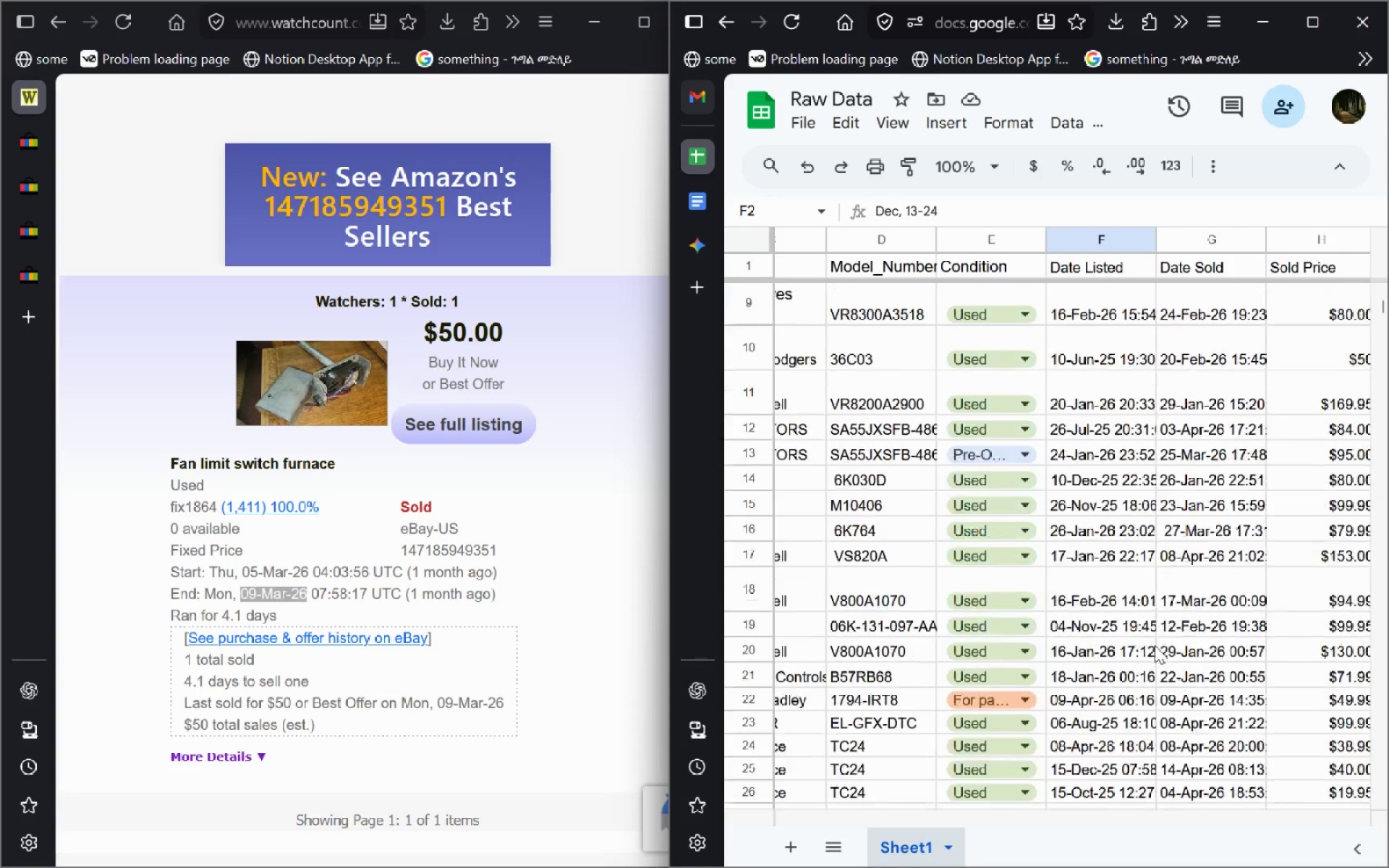 
wait(6.55)
 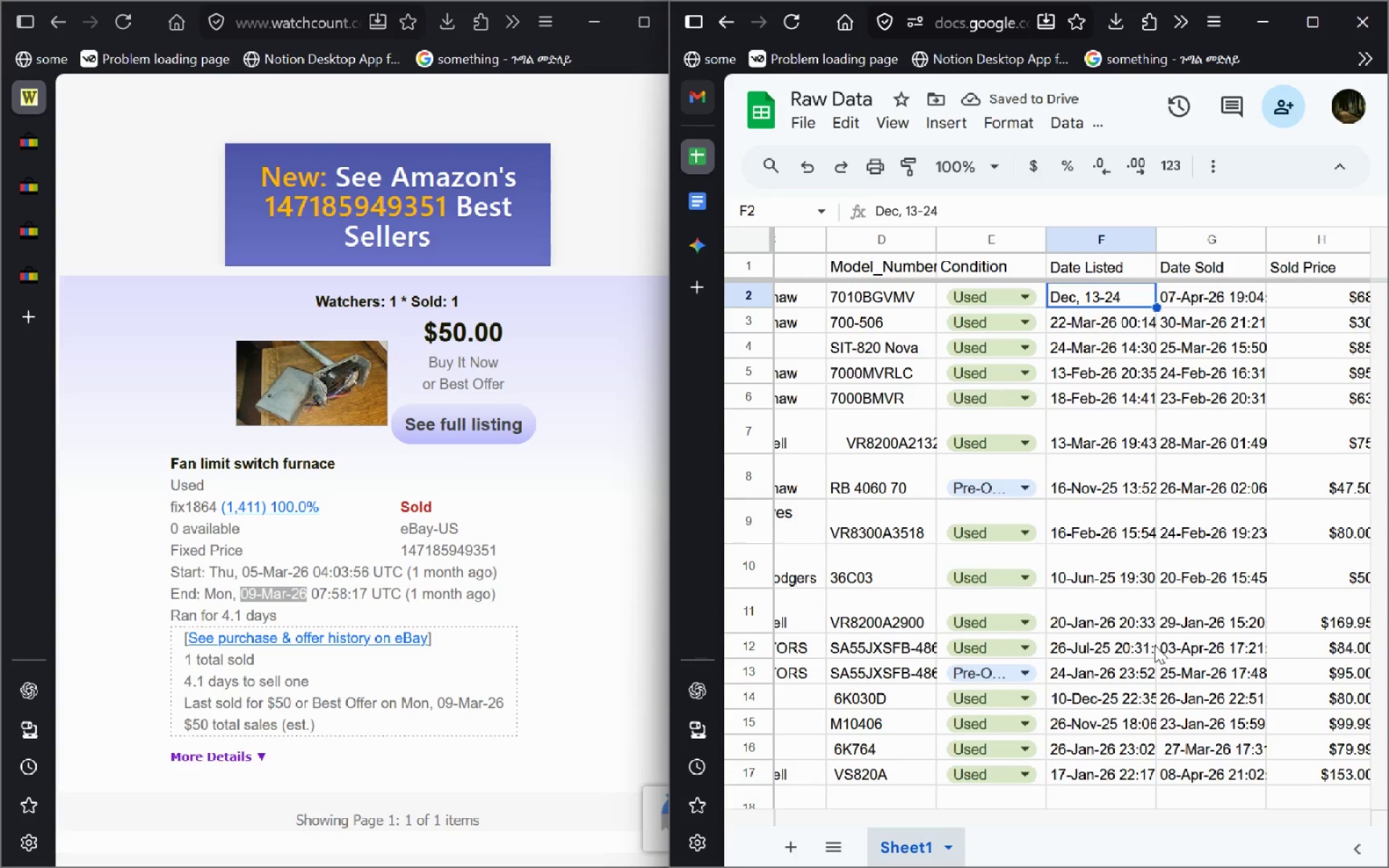 
double_click([1103, 287])
 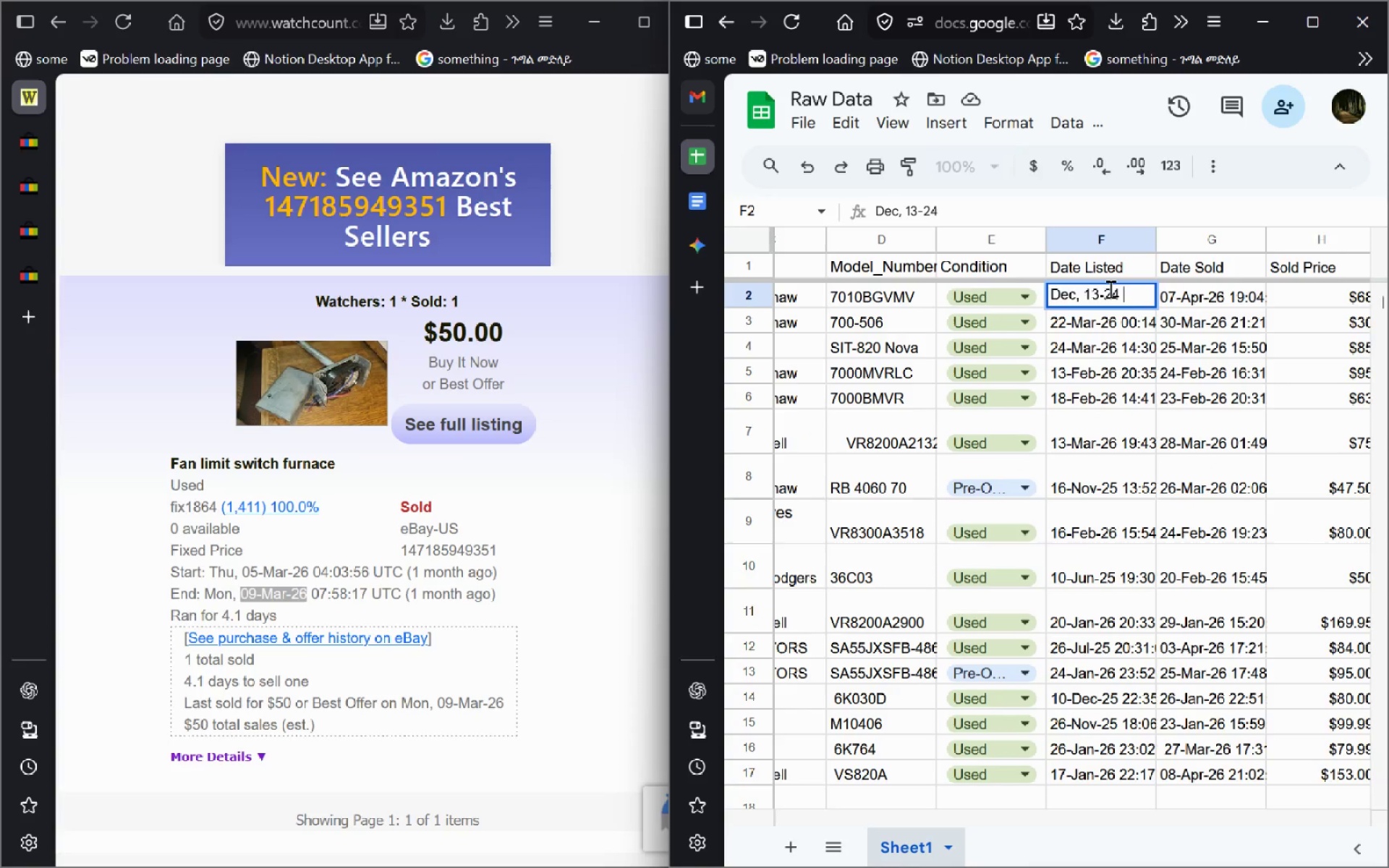 
key(Control+Z)
 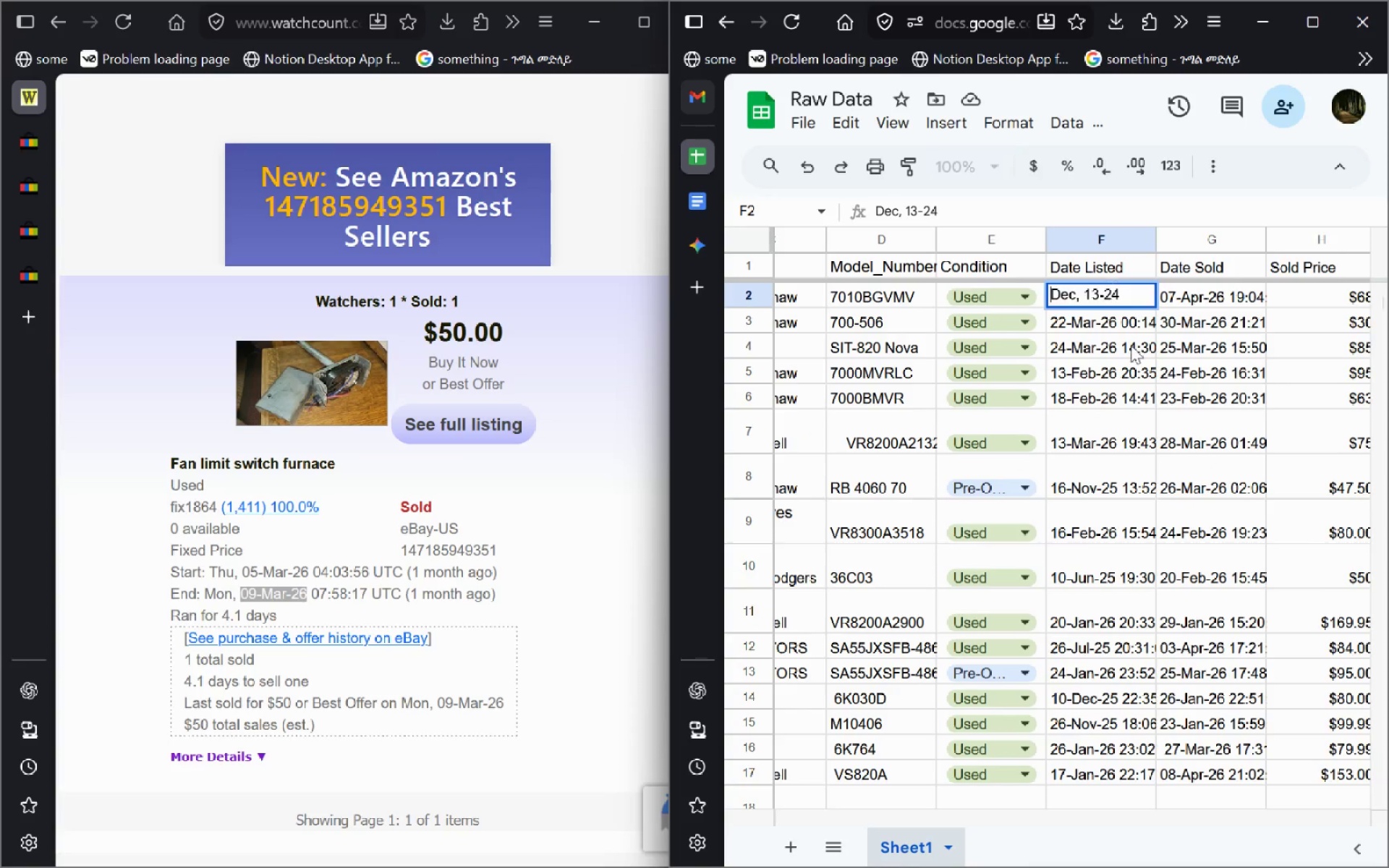 
key(Control+Z)
 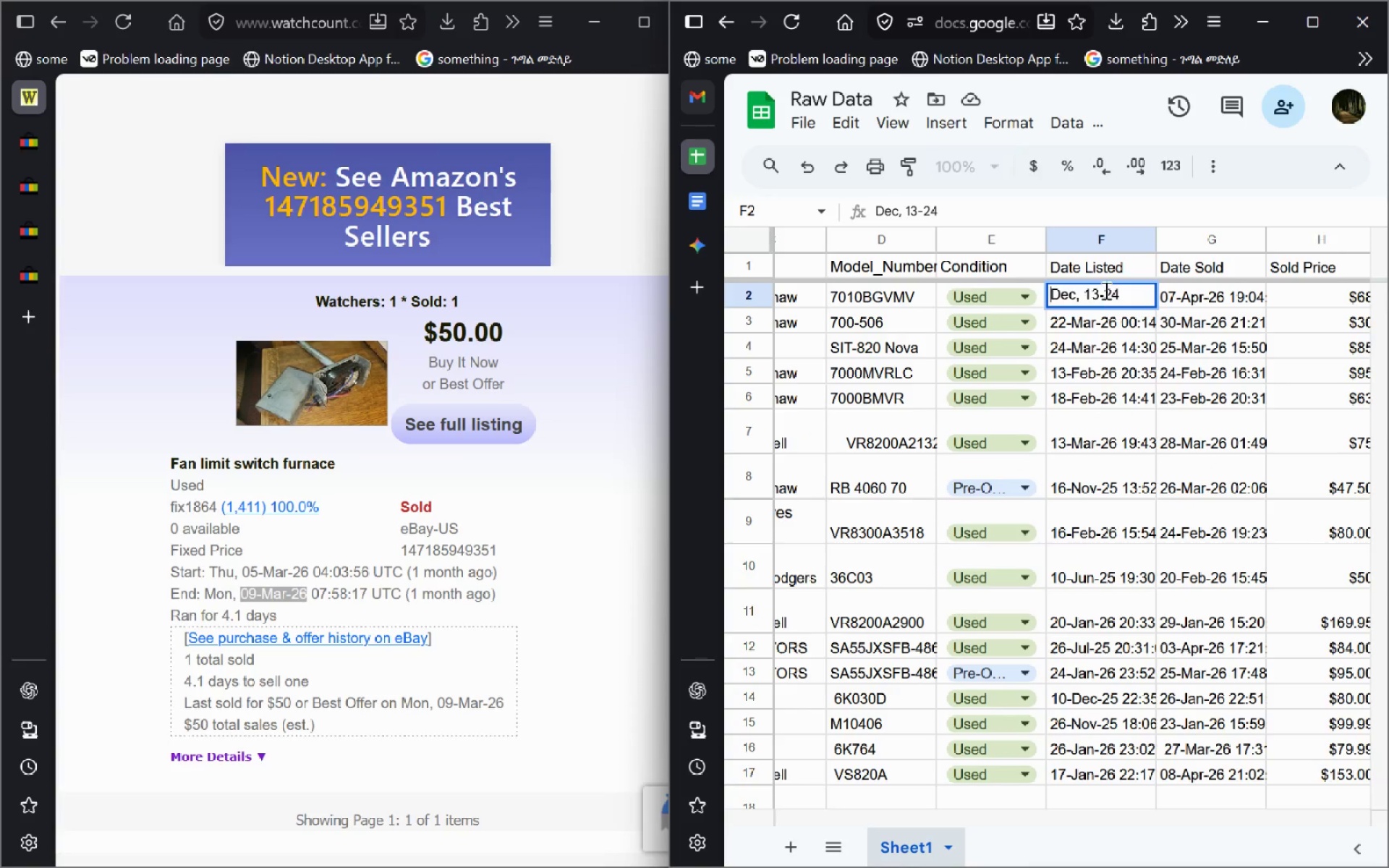 
left_click([1104, 292])
 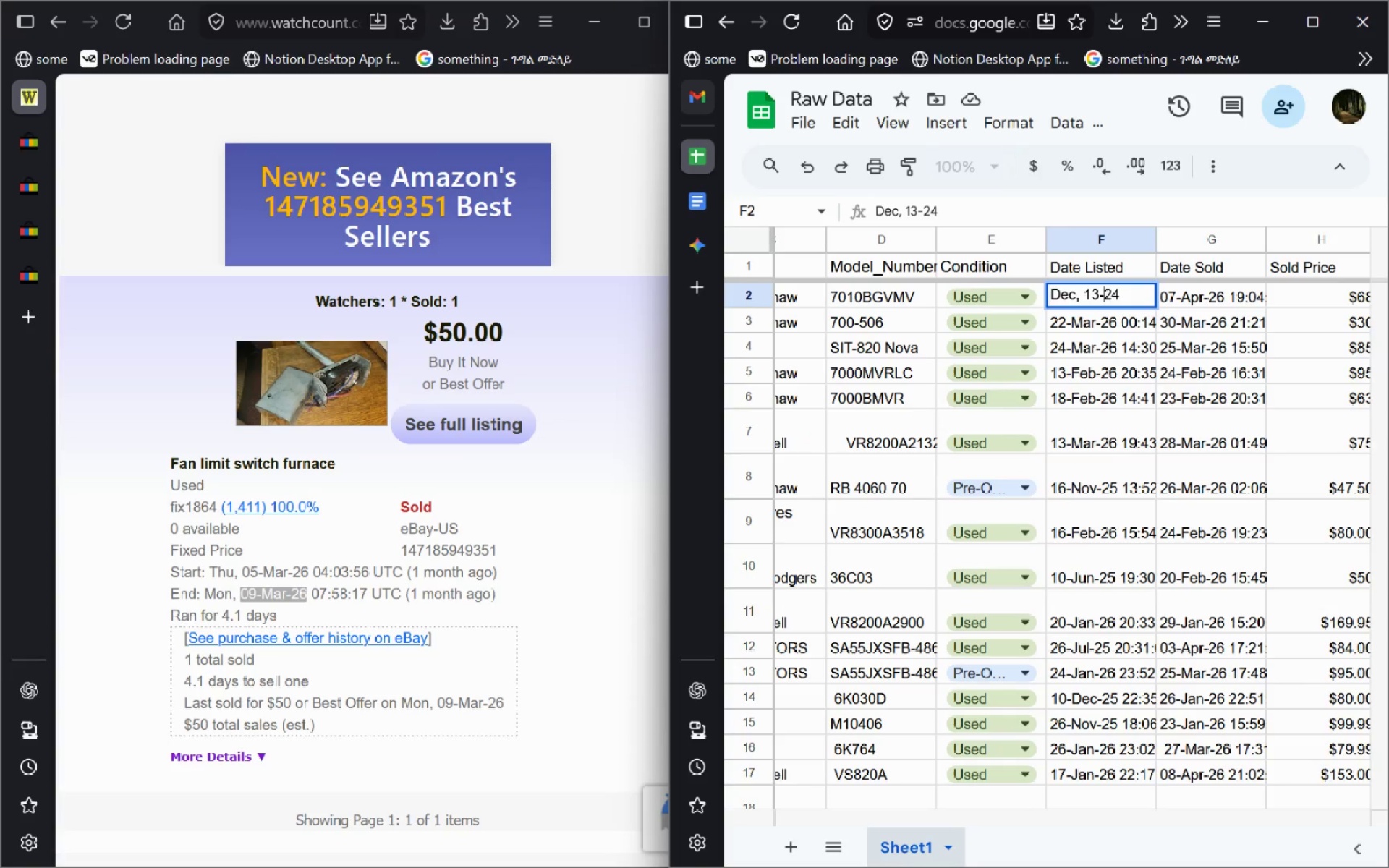 
type(20)
 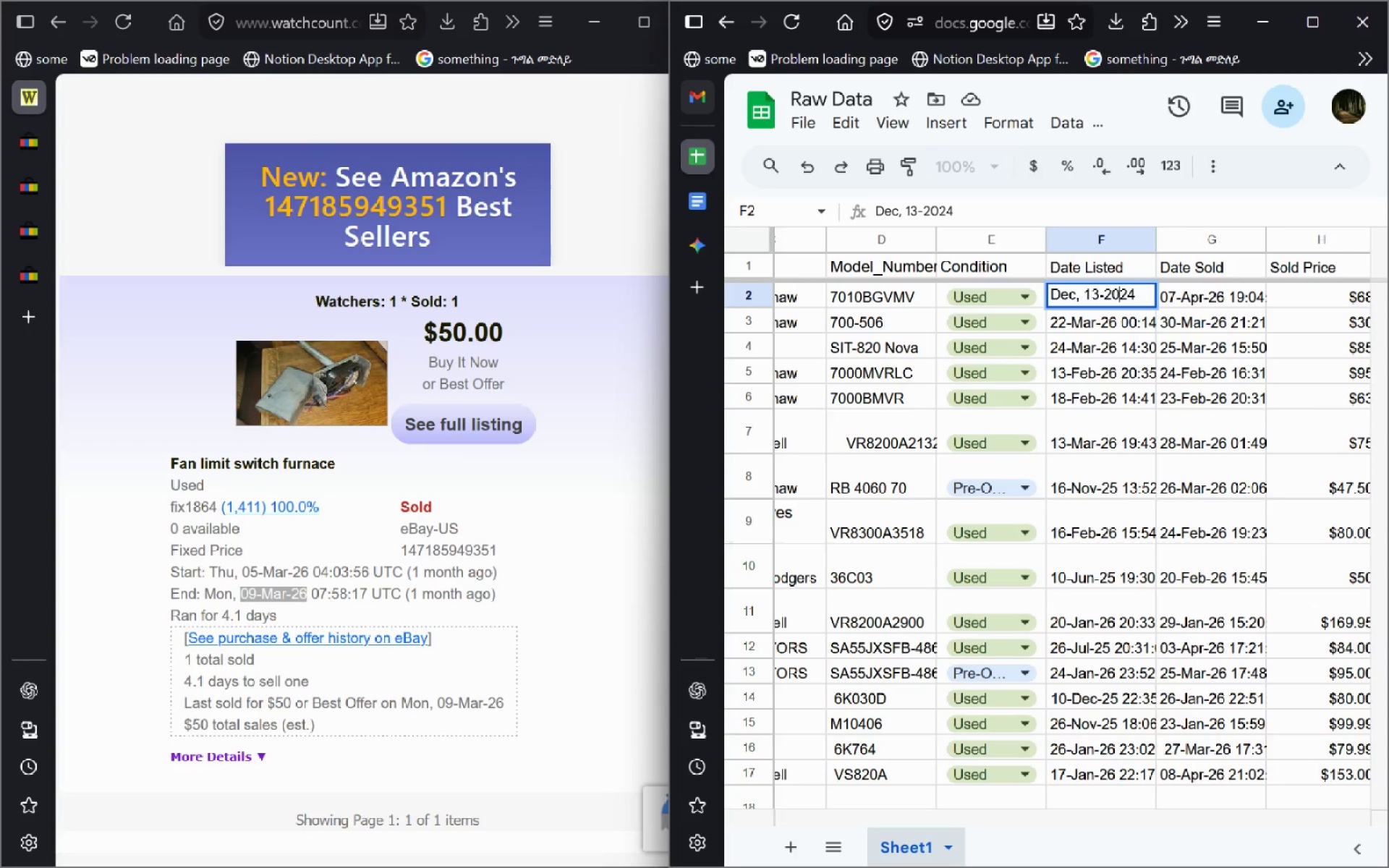 
key(Enter)
 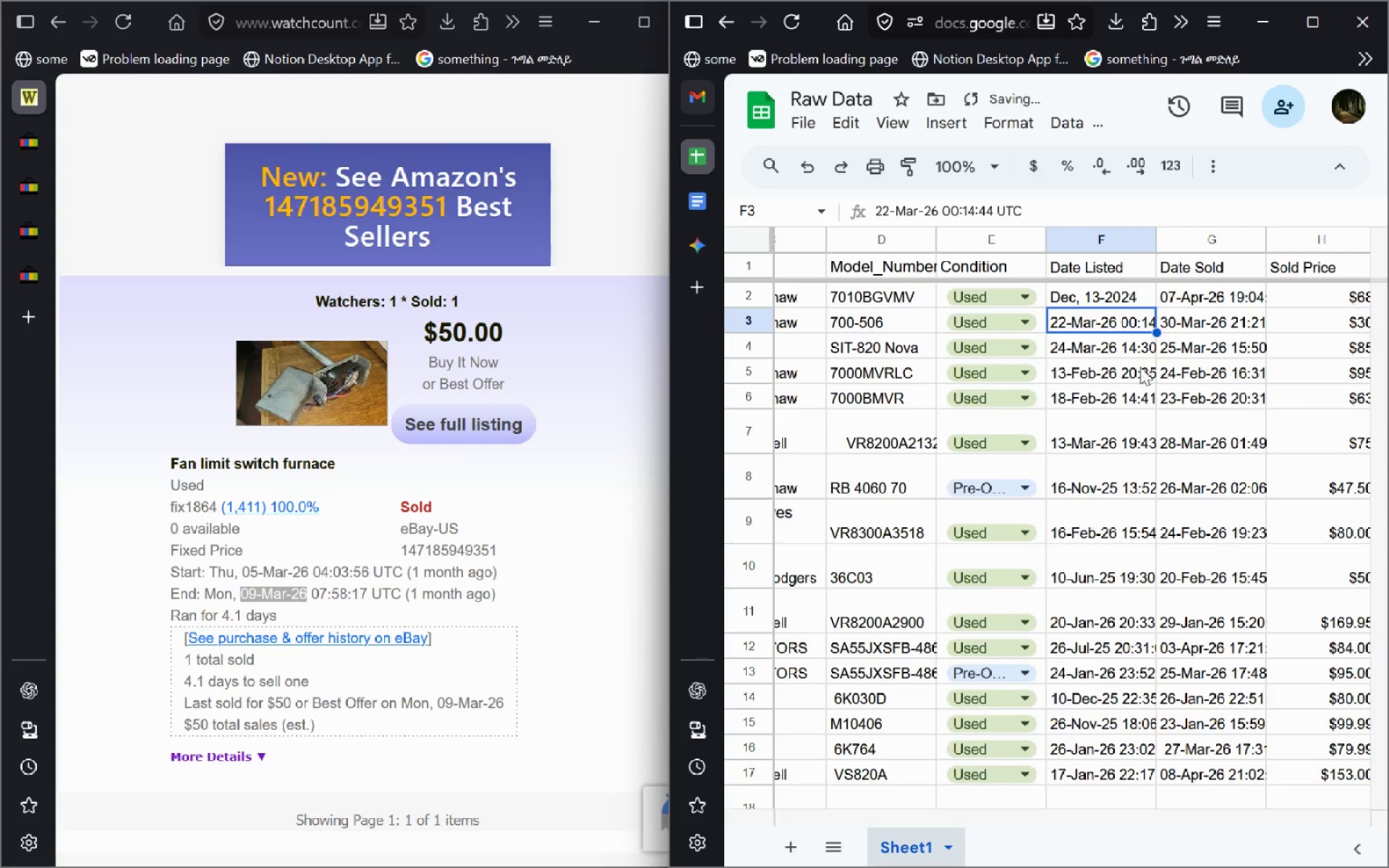 
mouse_move([1188, 507])
 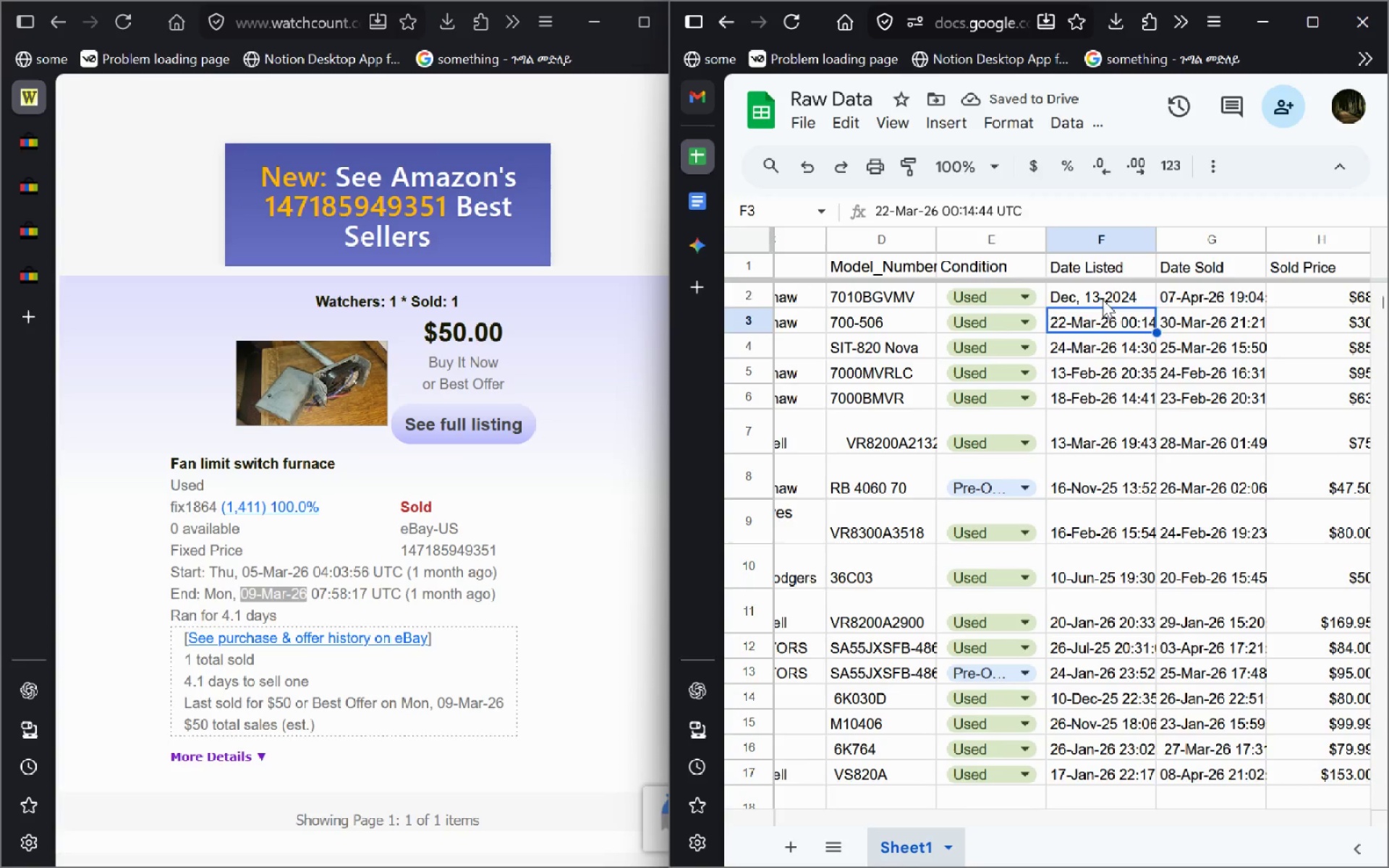 
double_click([1103, 299])
 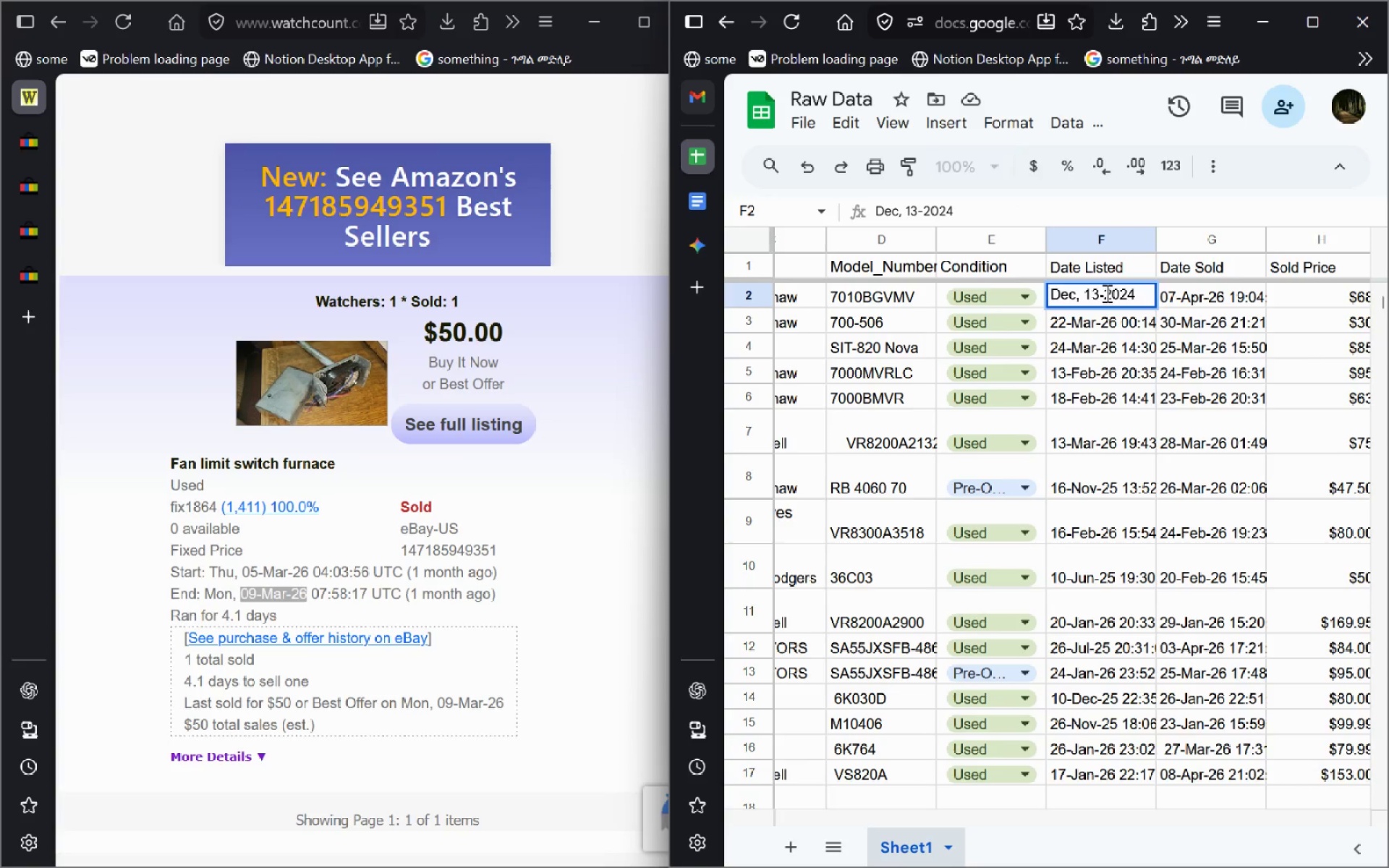 
left_click([1105, 293])
 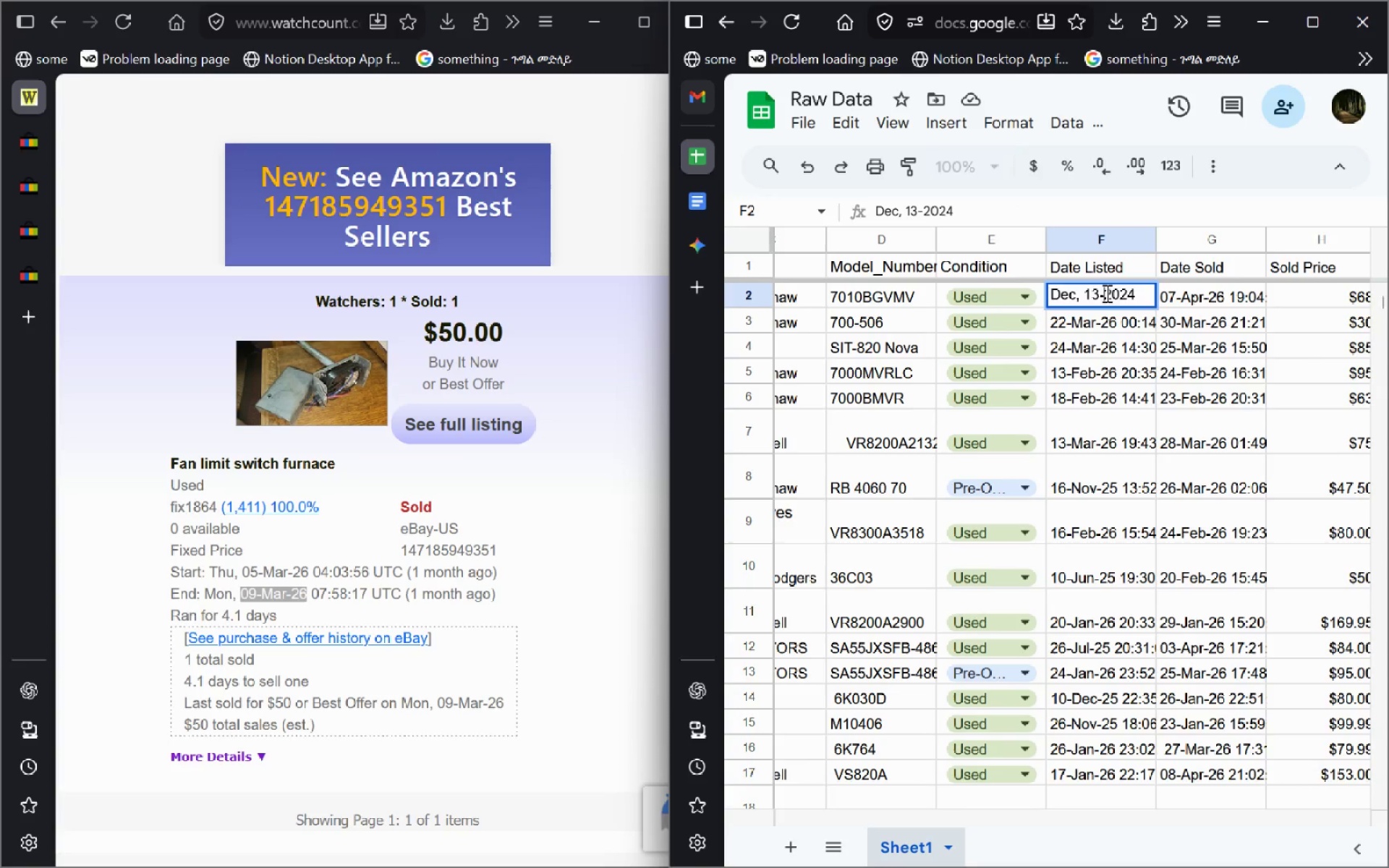 
key(Backspace)
 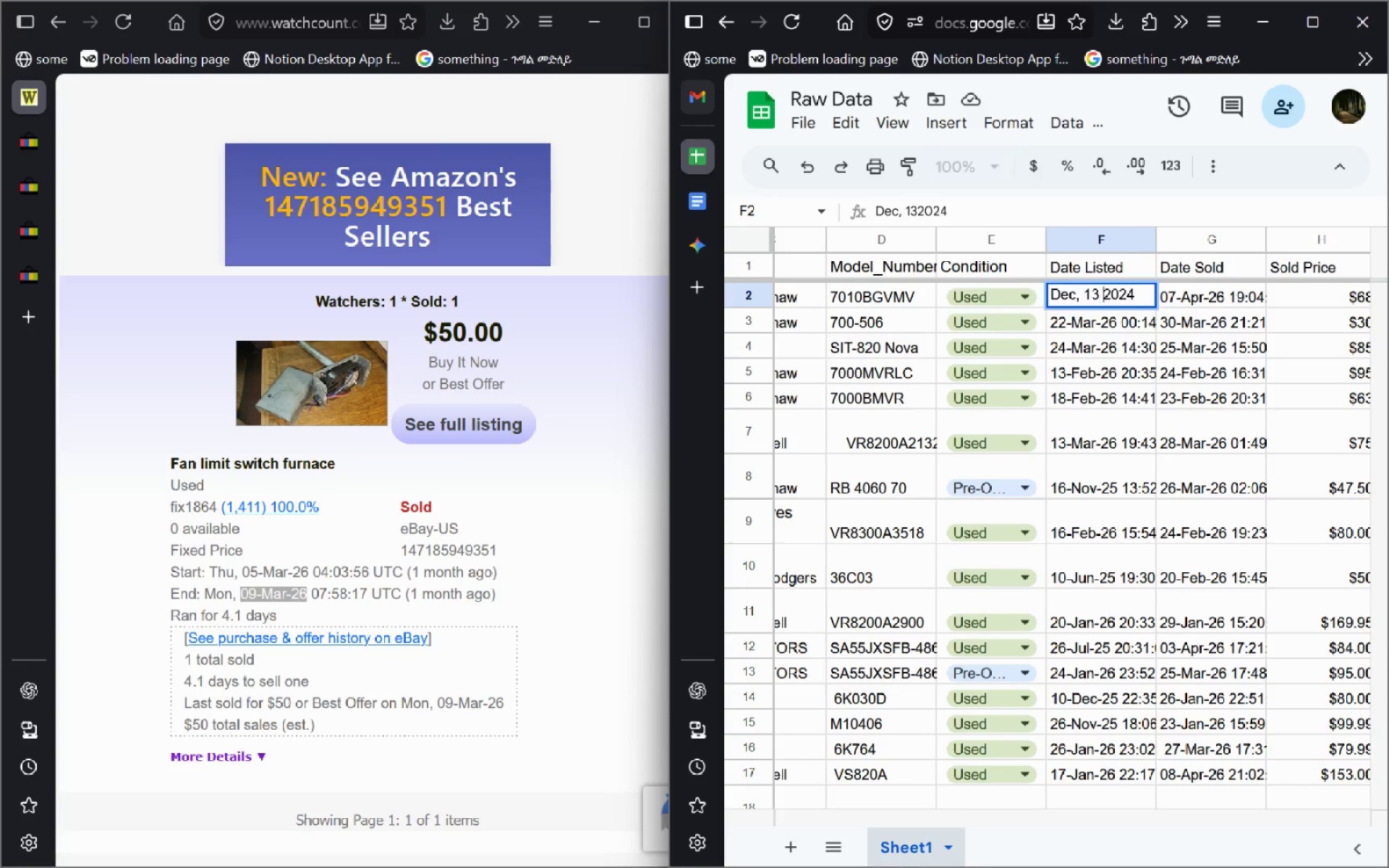 
key(Space)
 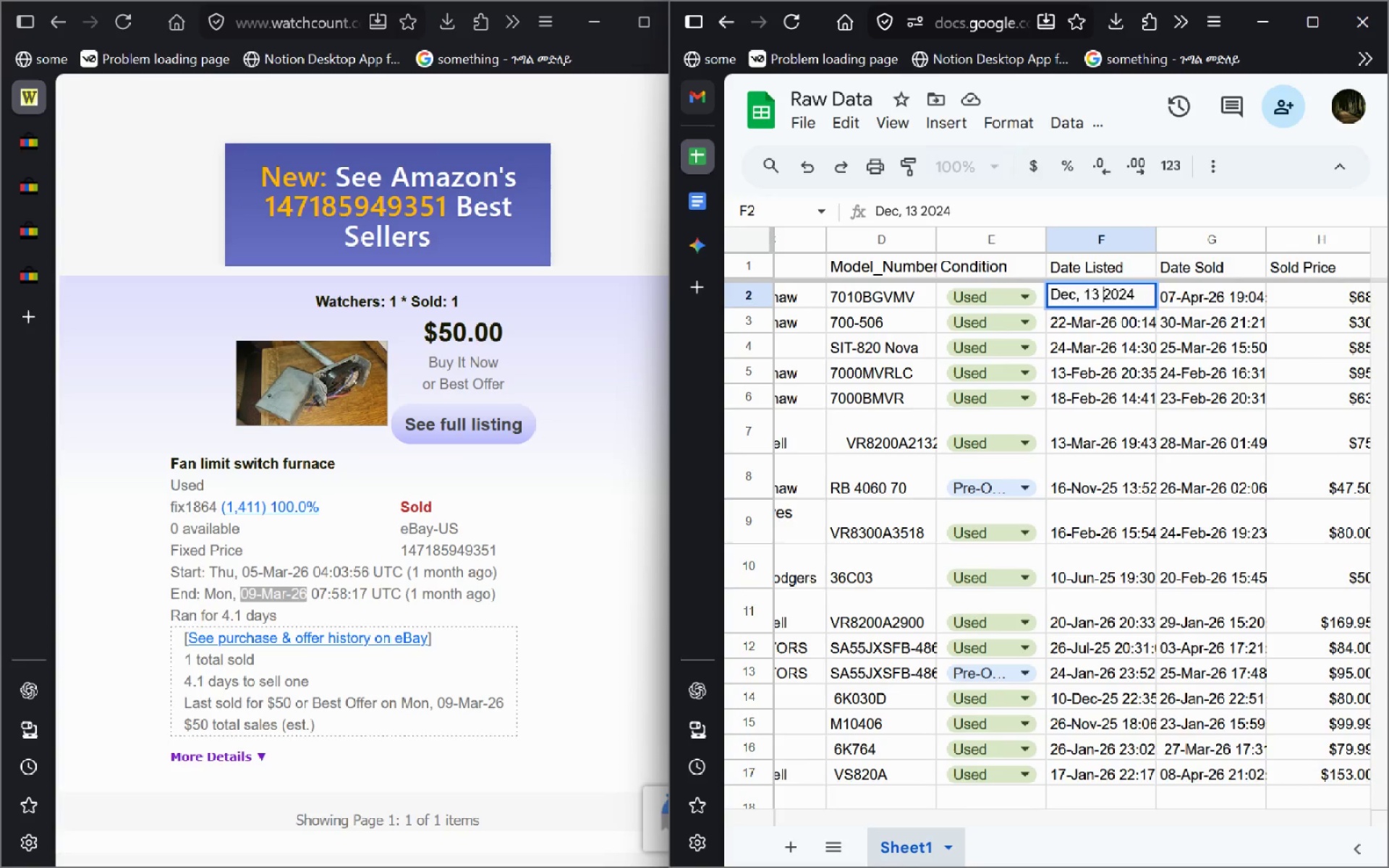 
key(Enter)
 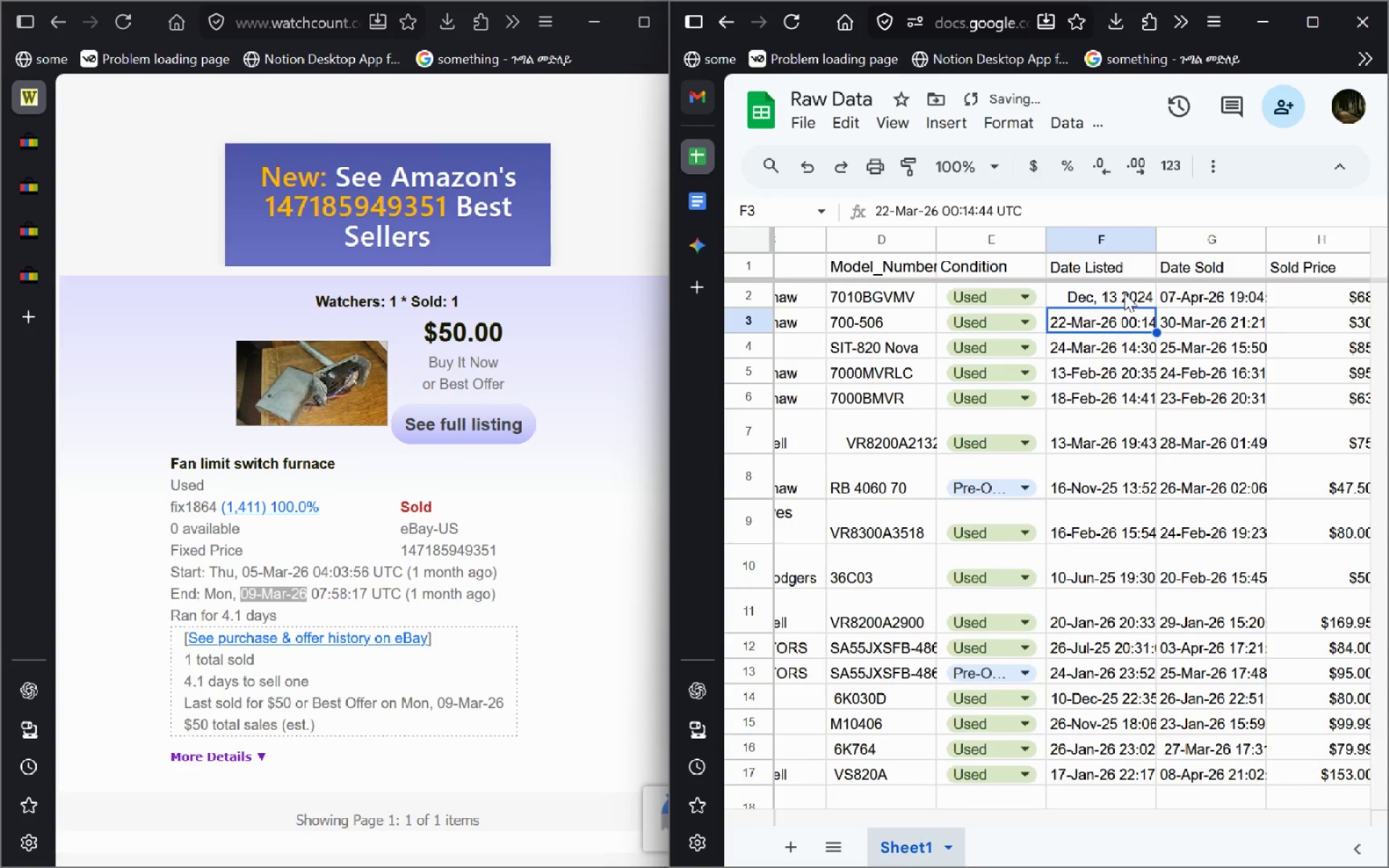 
left_click([1121, 289])
 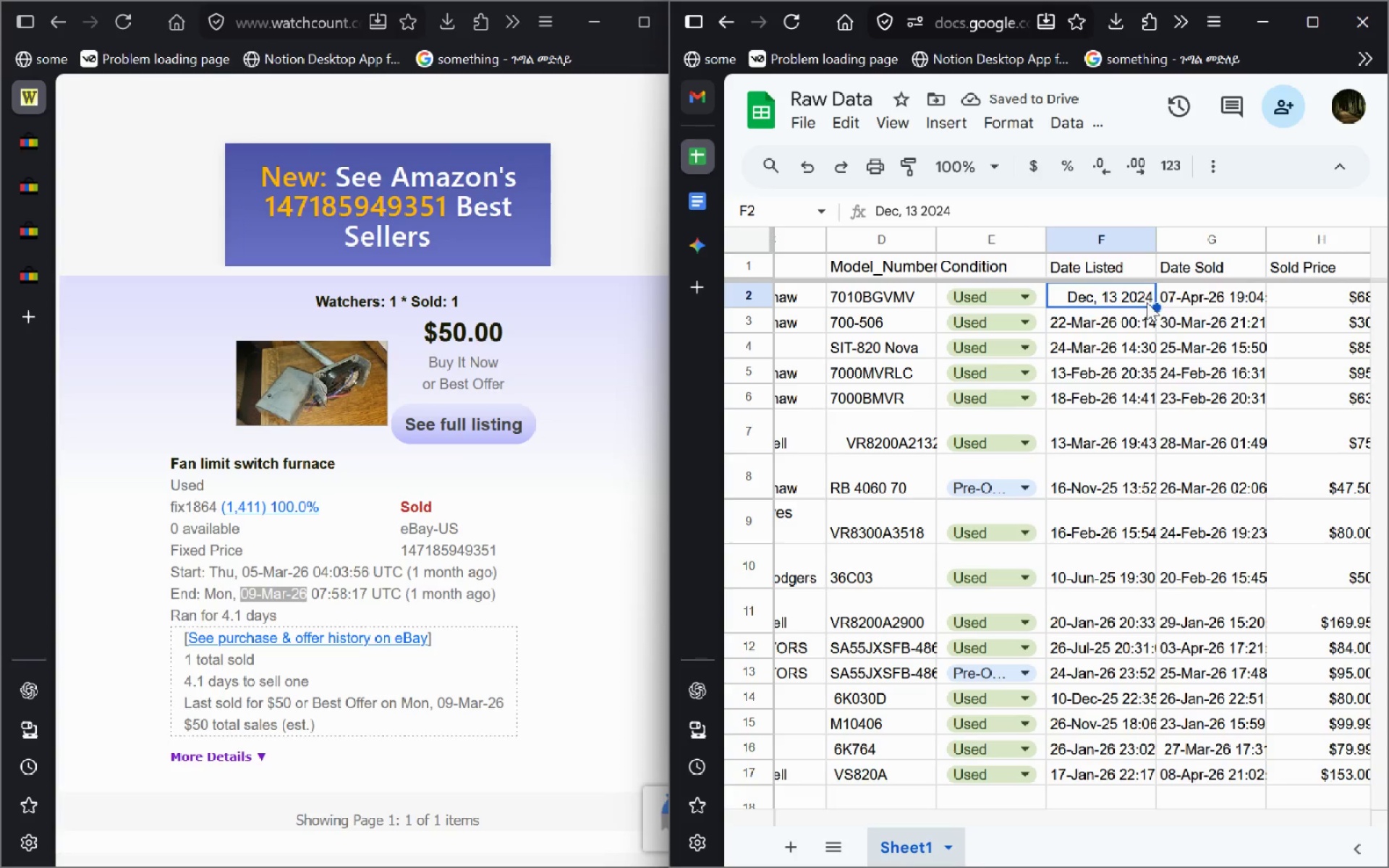 
double_click([1140, 293])
 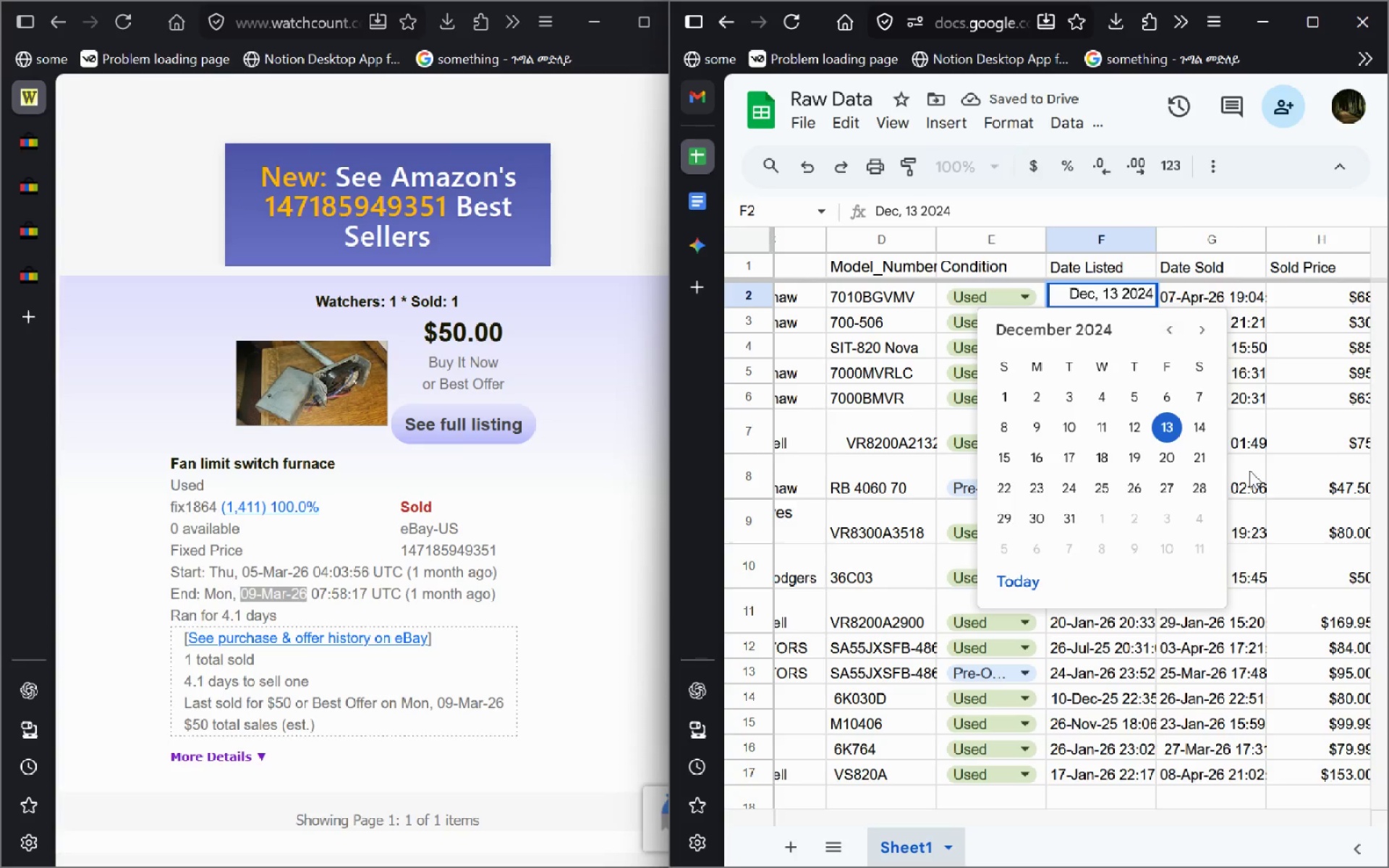 
left_click([1249, 473])
 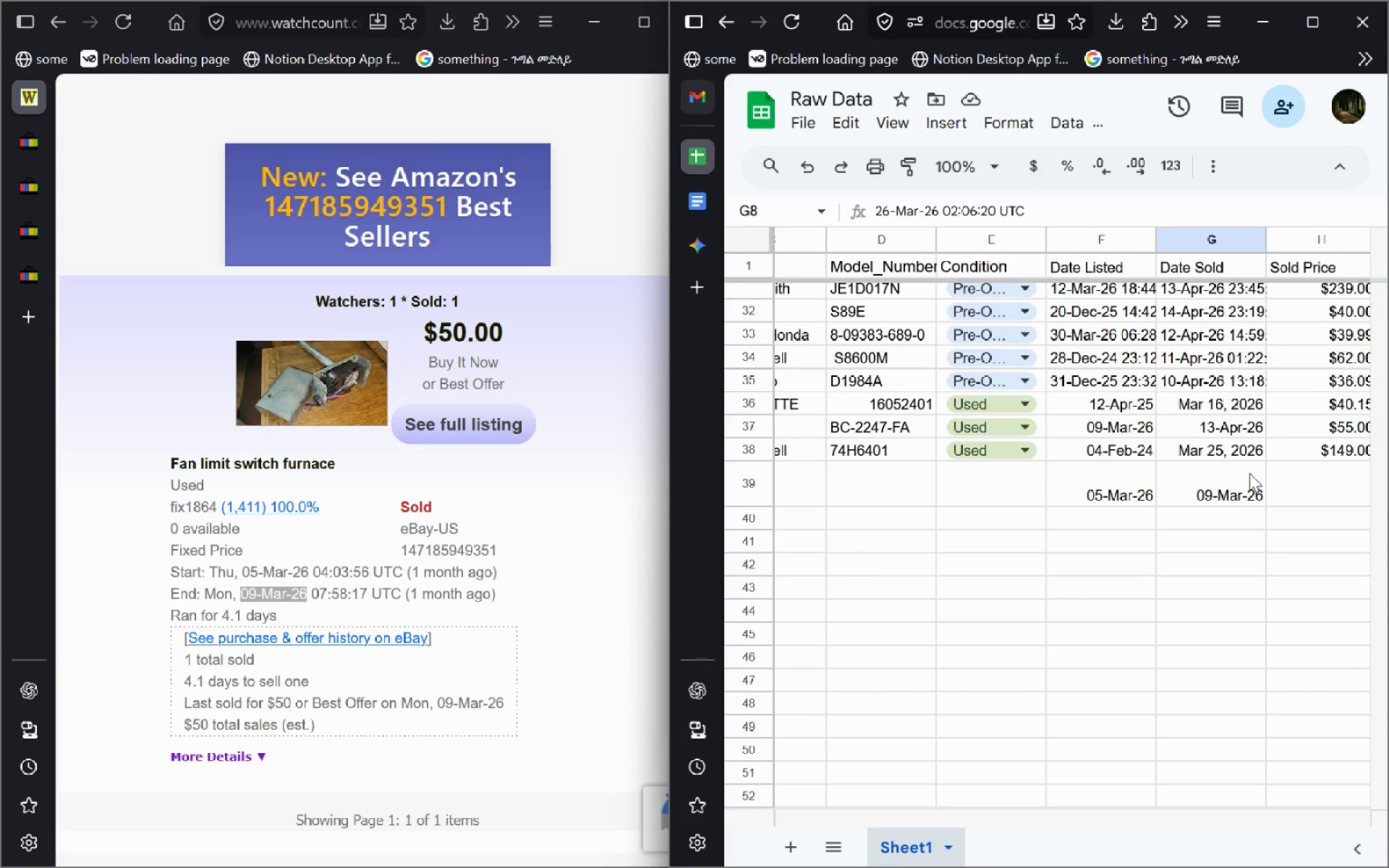 
wait(16.25)
 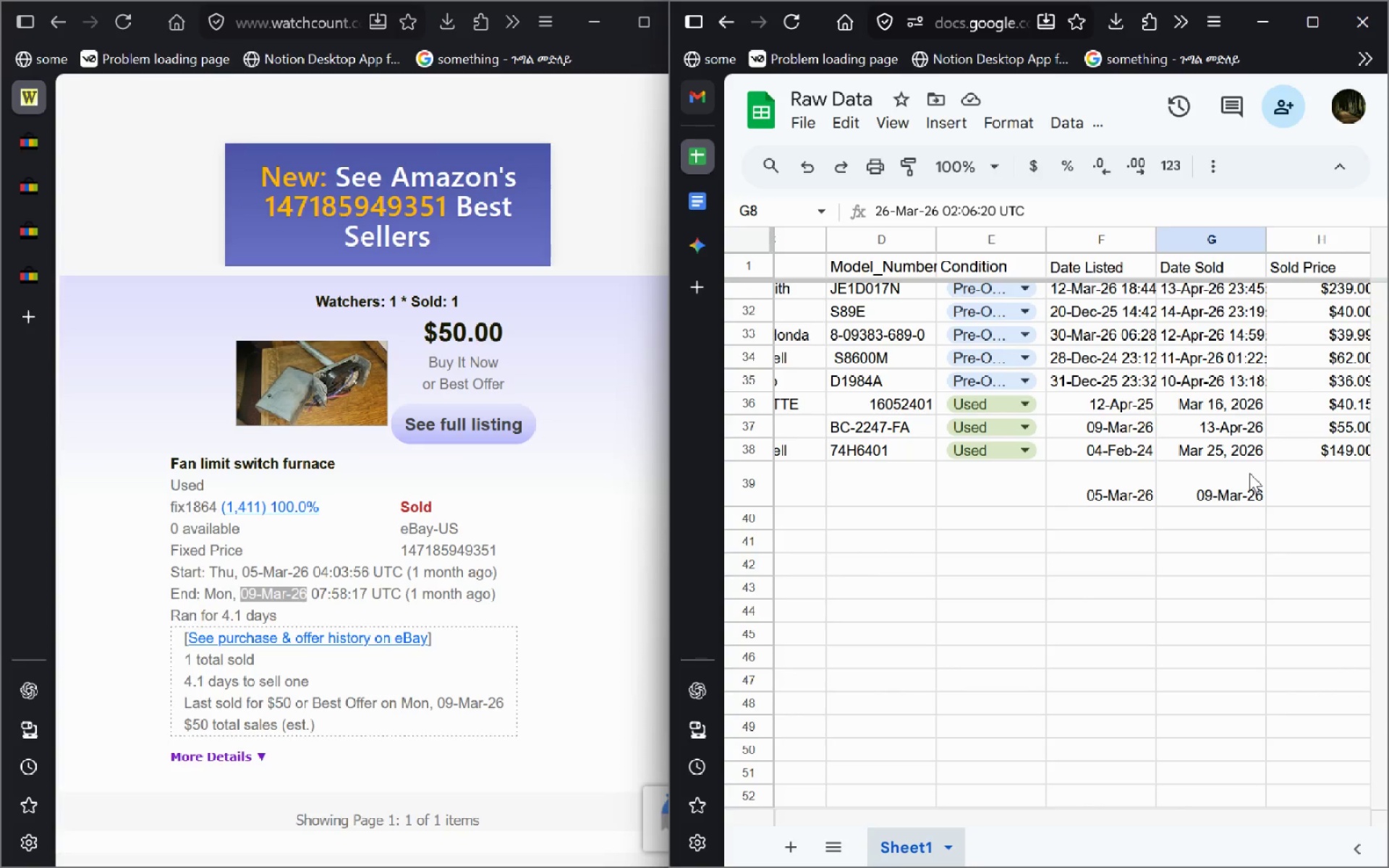 
left_click([1110, 290])
 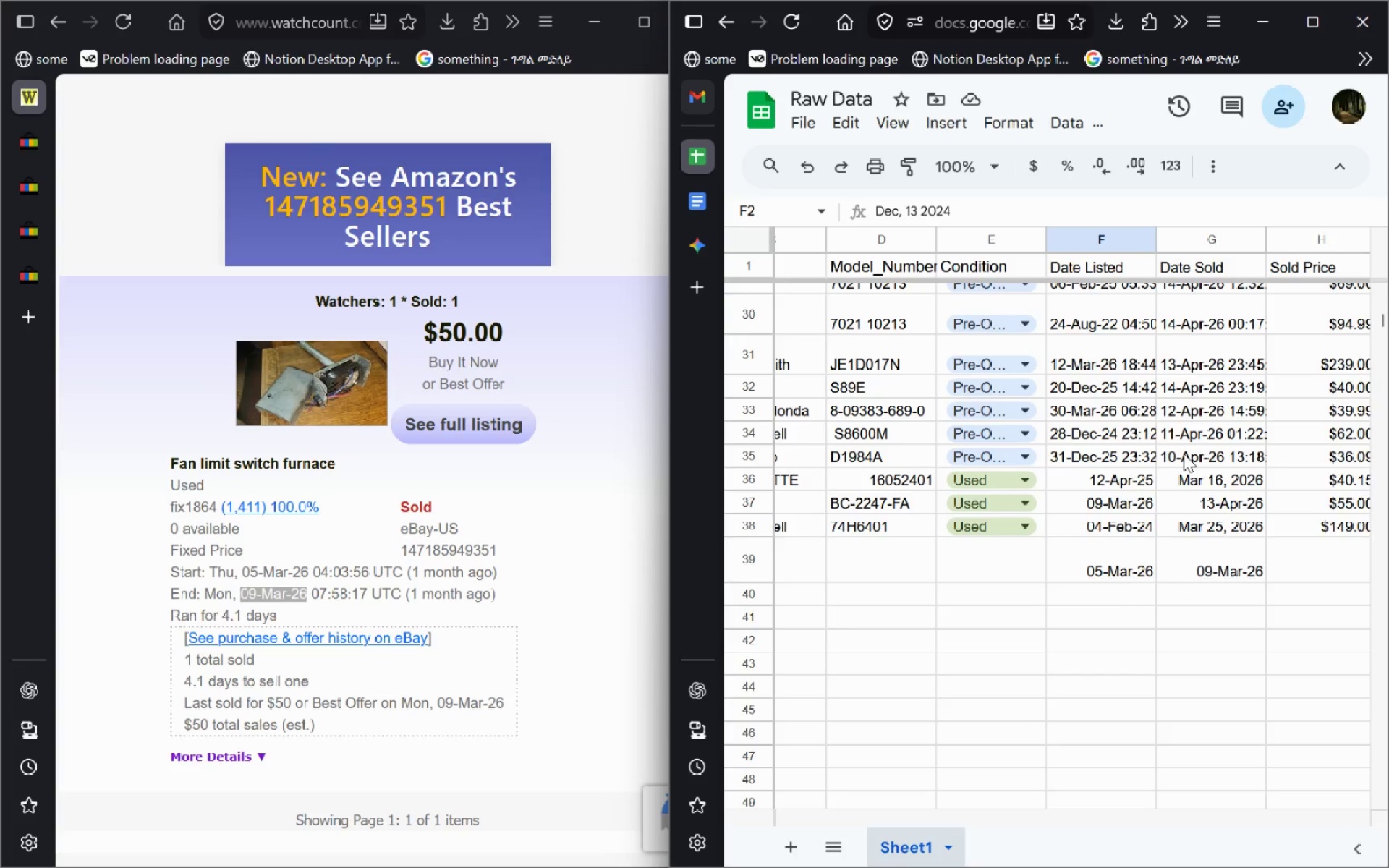 
wait(9.03)
 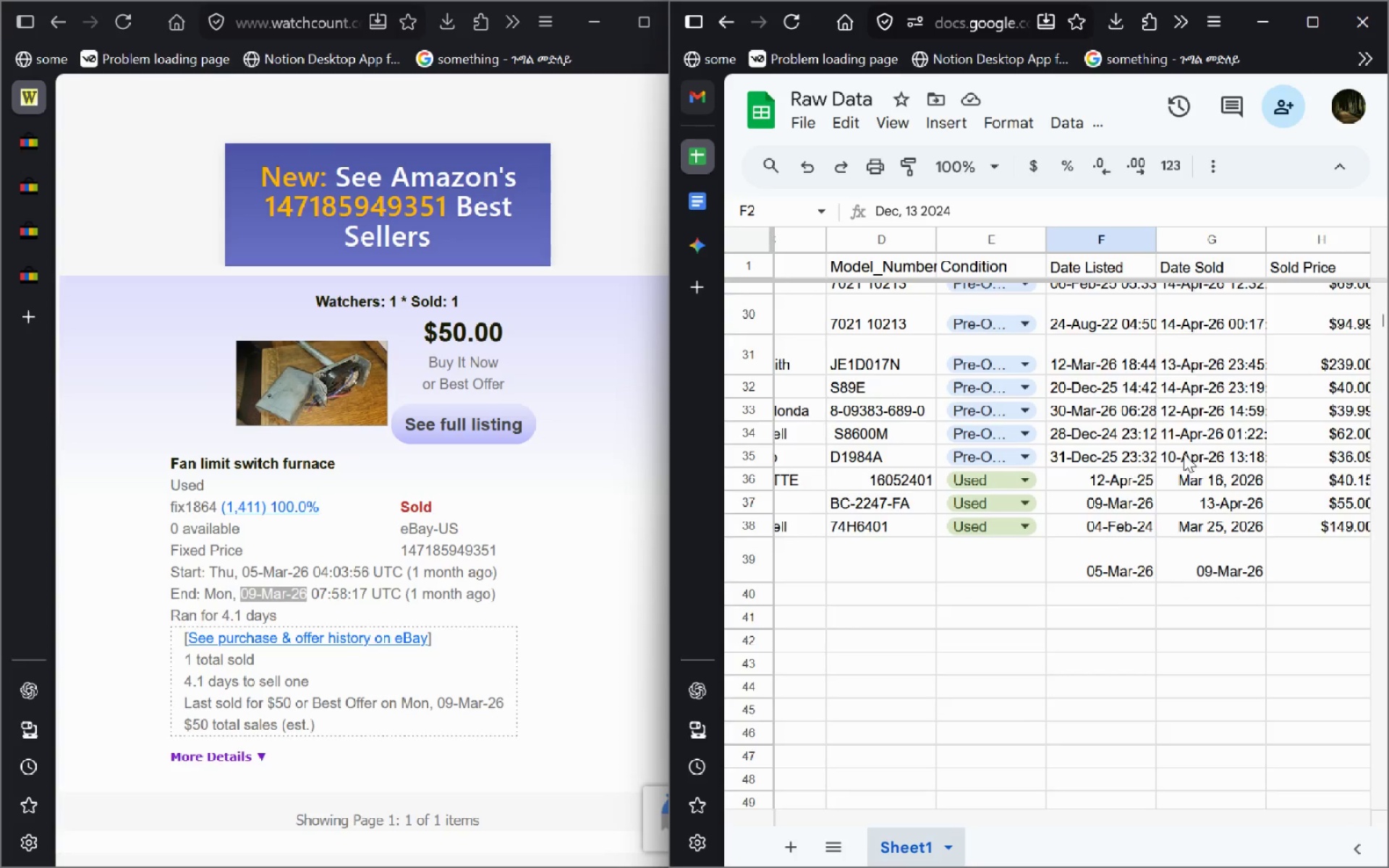 
double_click([1189, 297])
 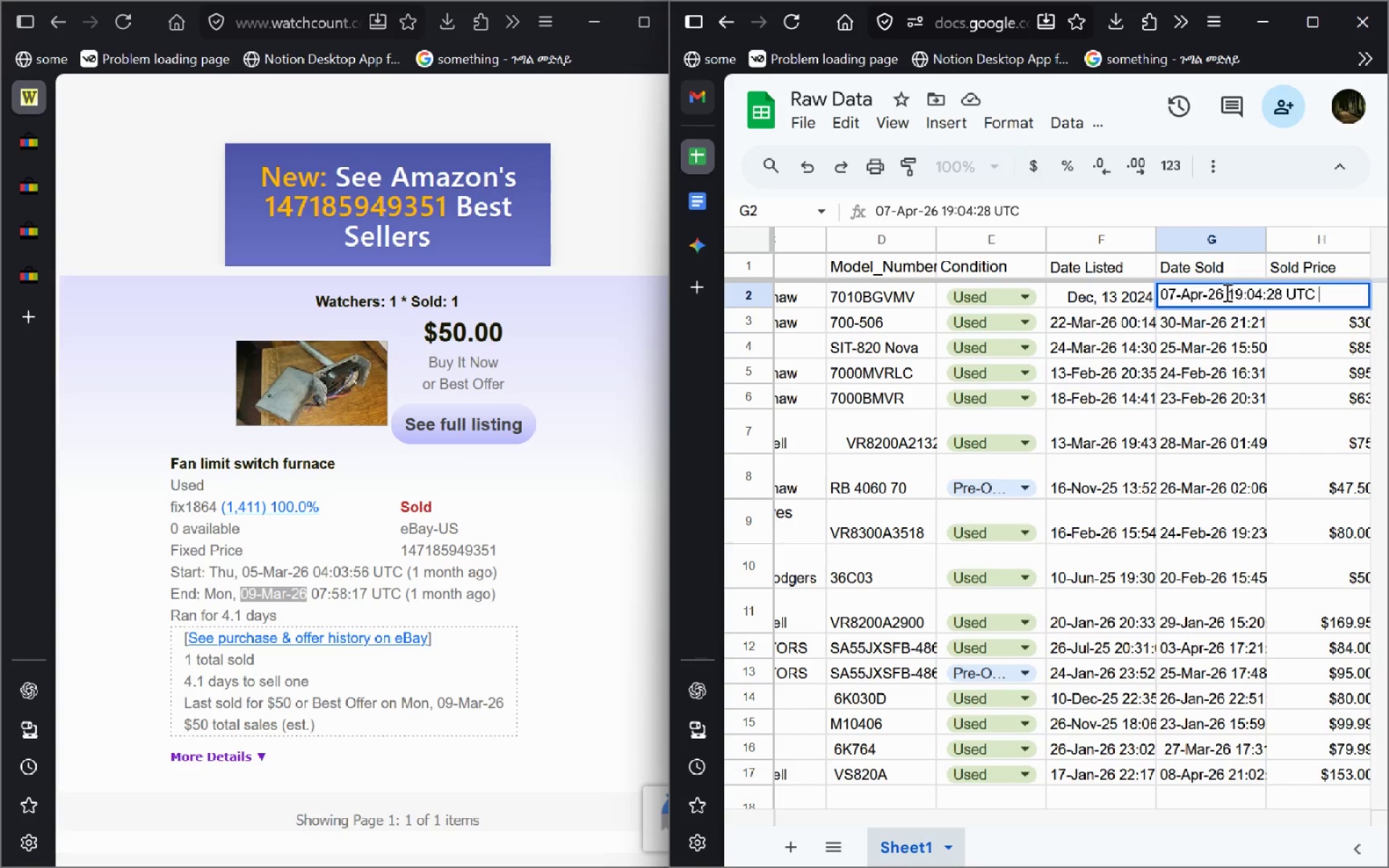 
left_click_drag(start_coordinate=[1224, 293], to_coordinate=[1050, 286])
 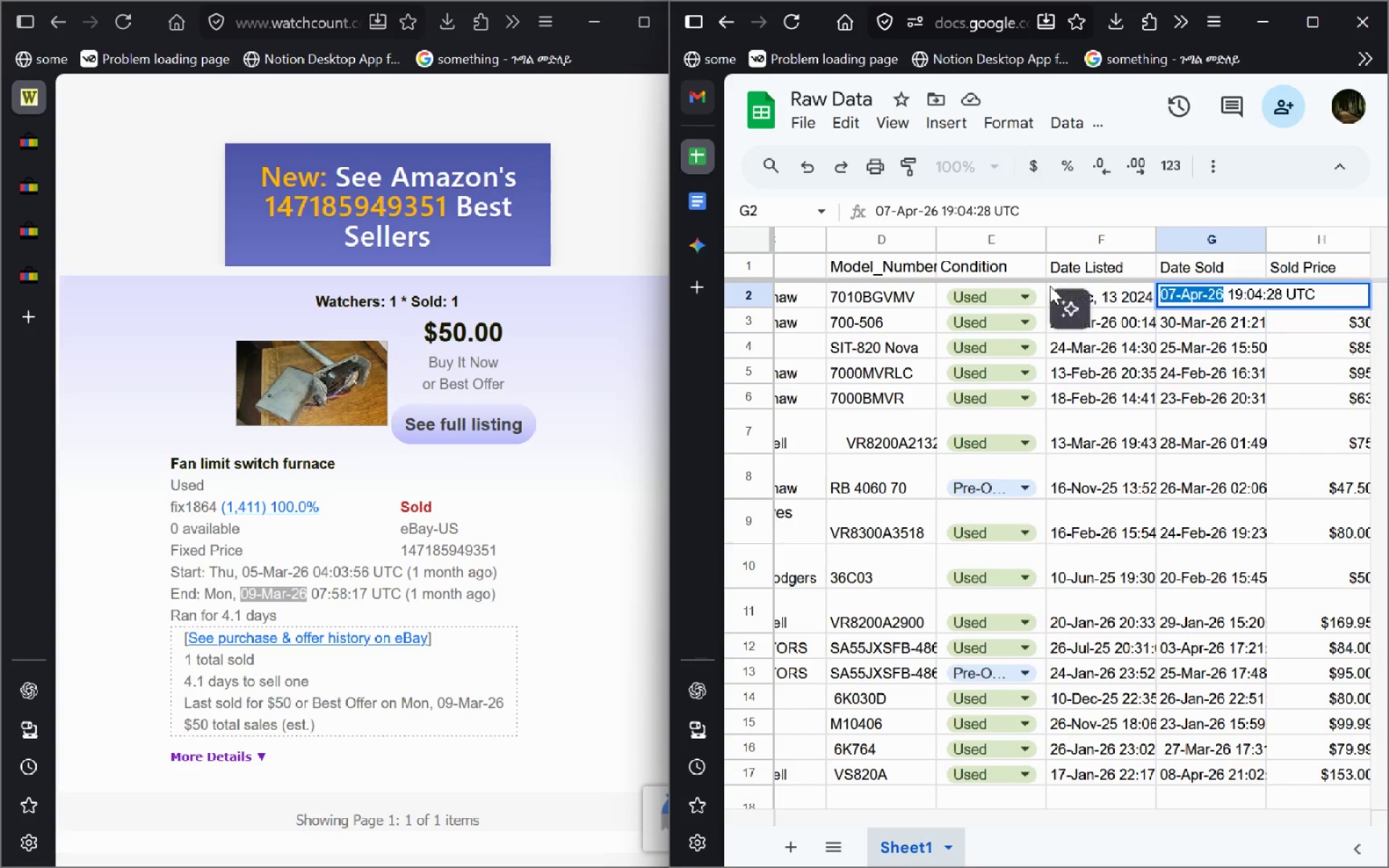 
type(Apr, )
 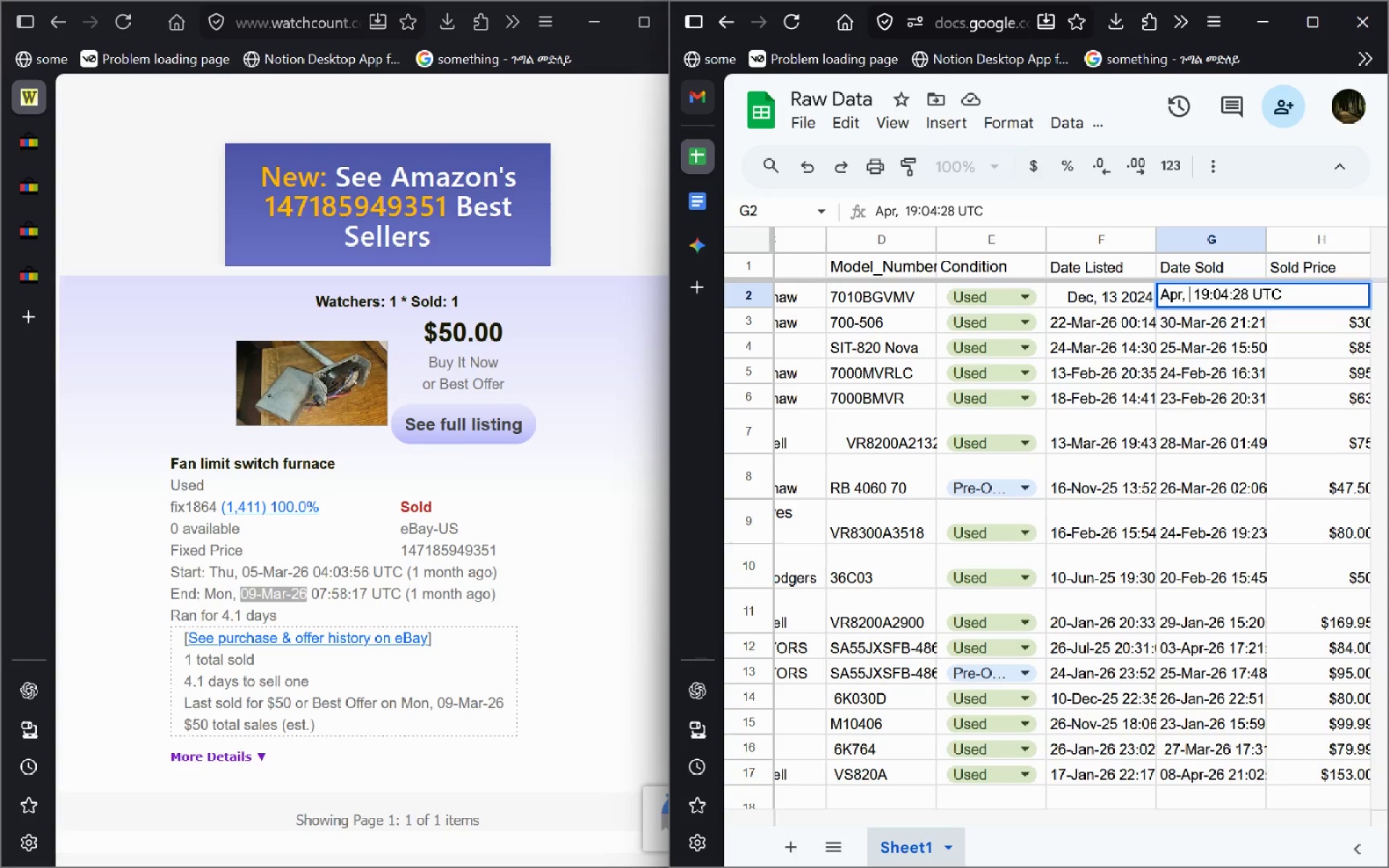 
key(Control+Z)
 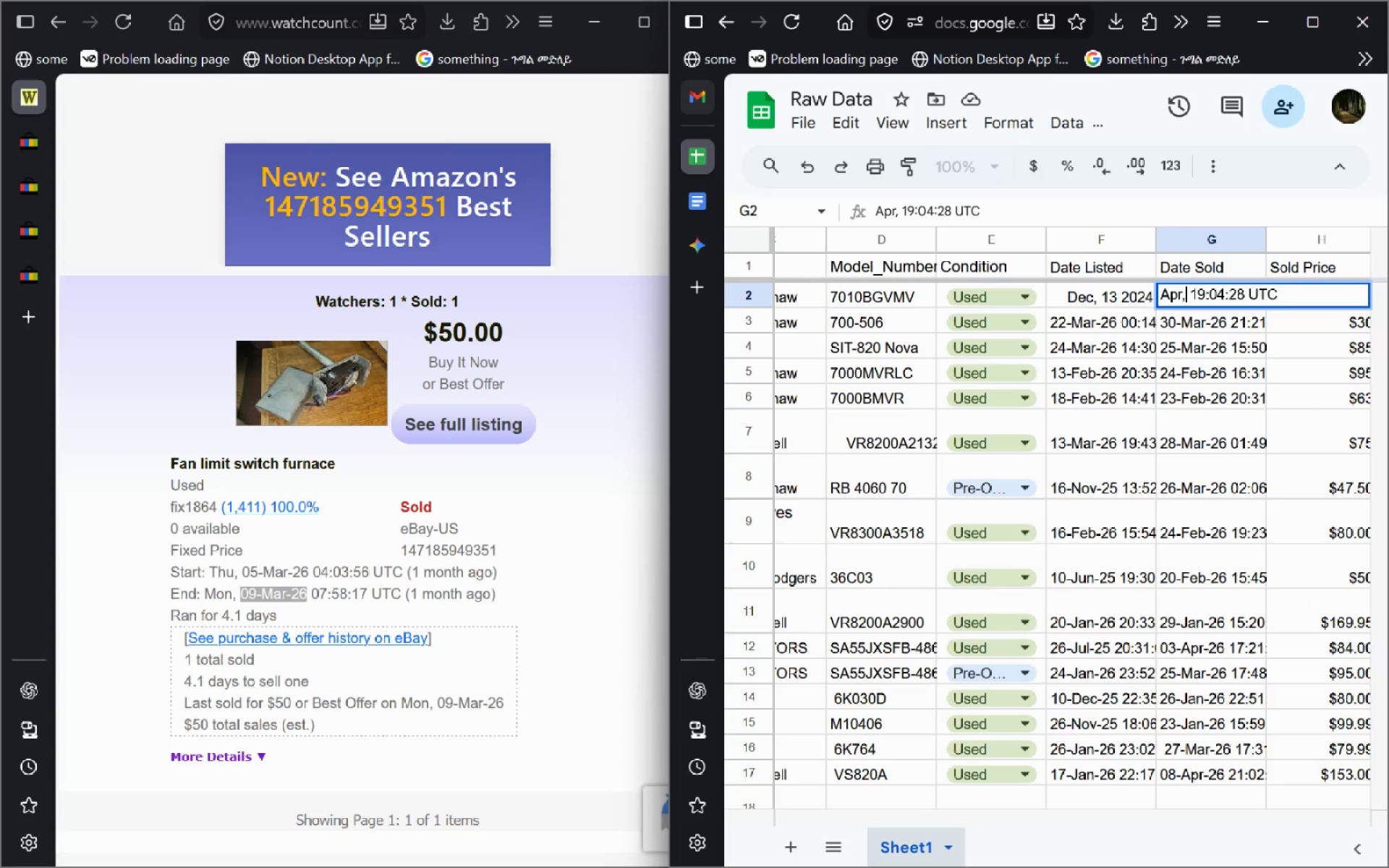 
key(Control+Z)
 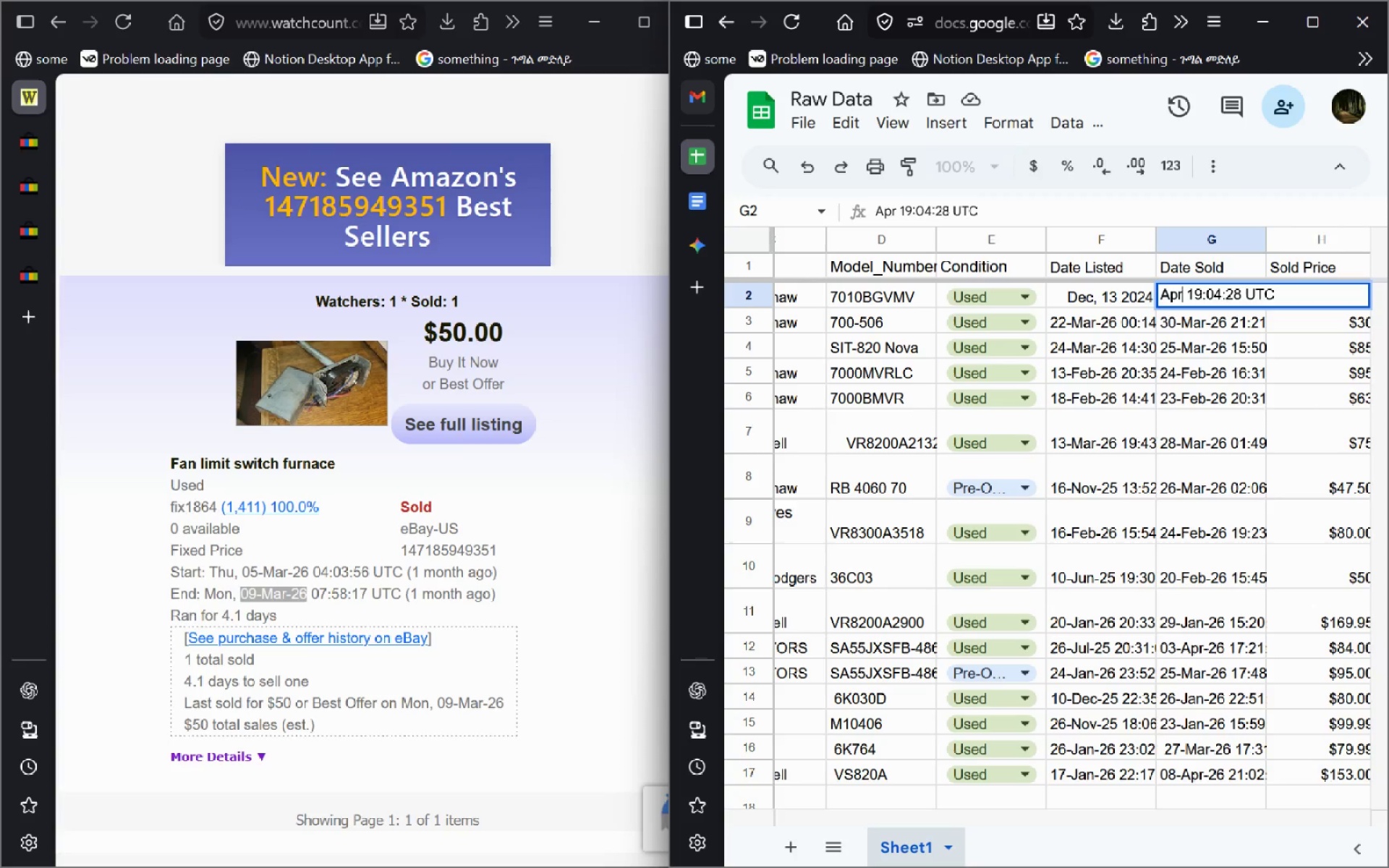 
key(Control+Z)
 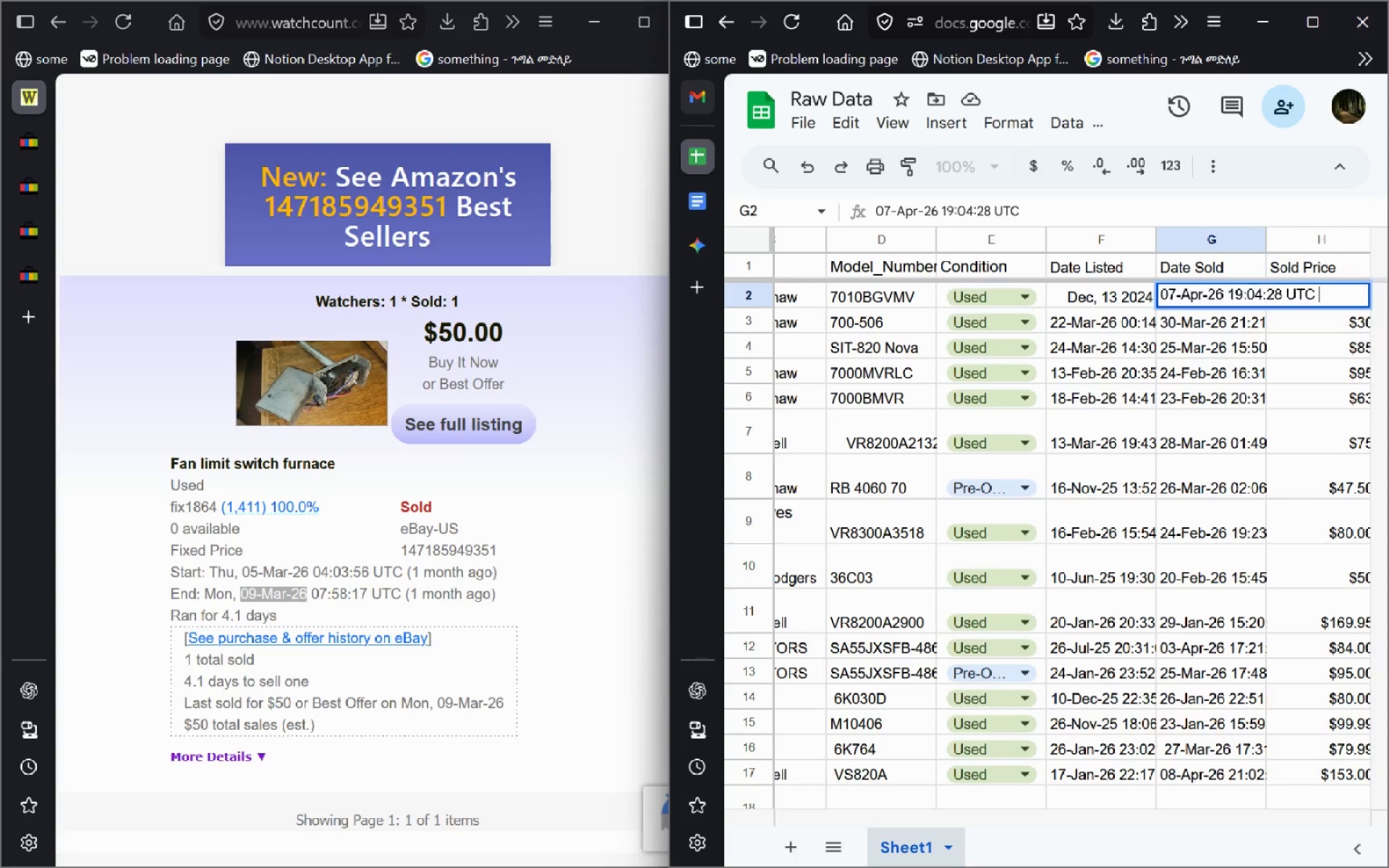 
key(Control+Z)
 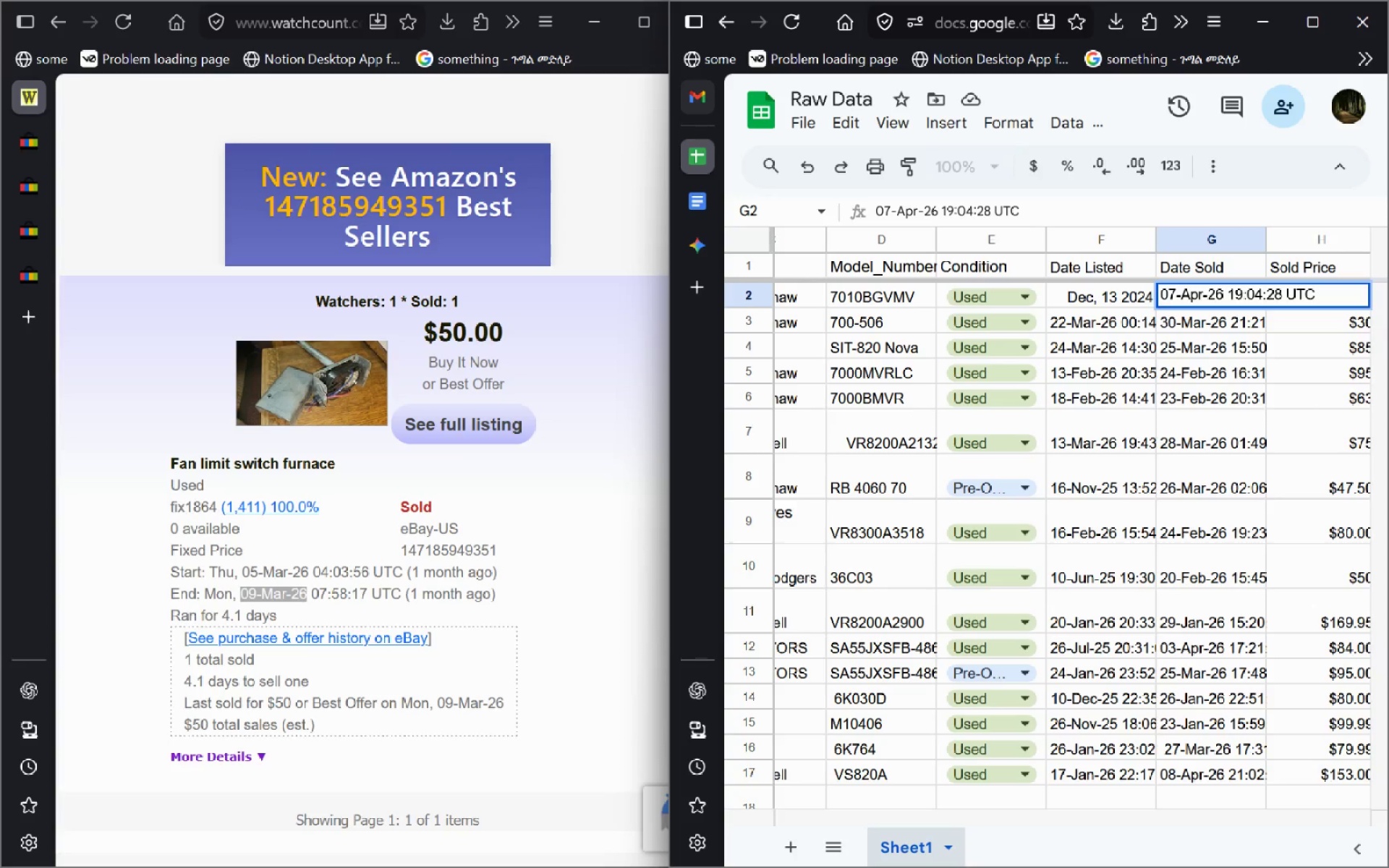 
hold_key(key=ControlLeft, duration=1.42)
 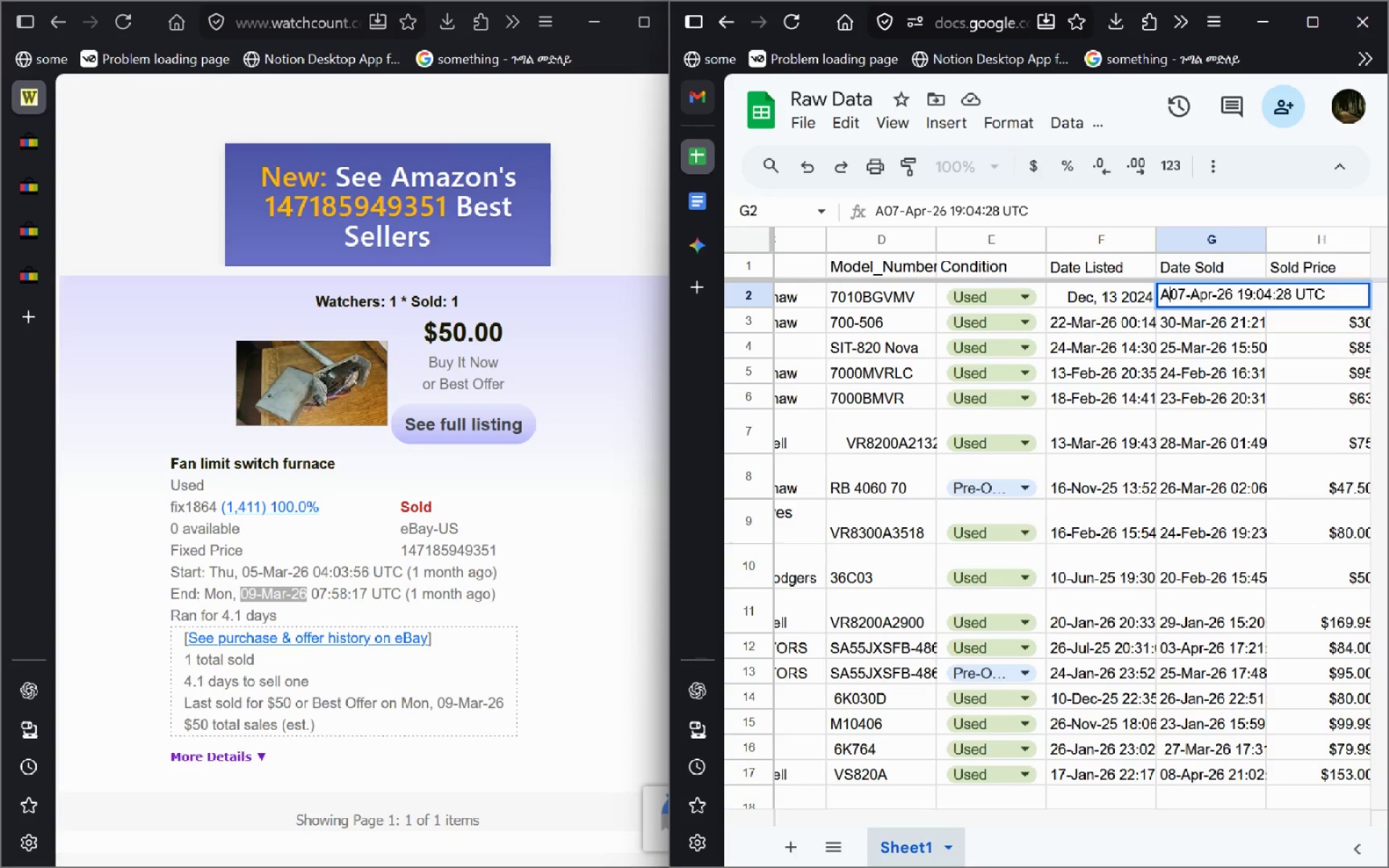 
hold_key(key=ArrowLeft, duration=1.05)
 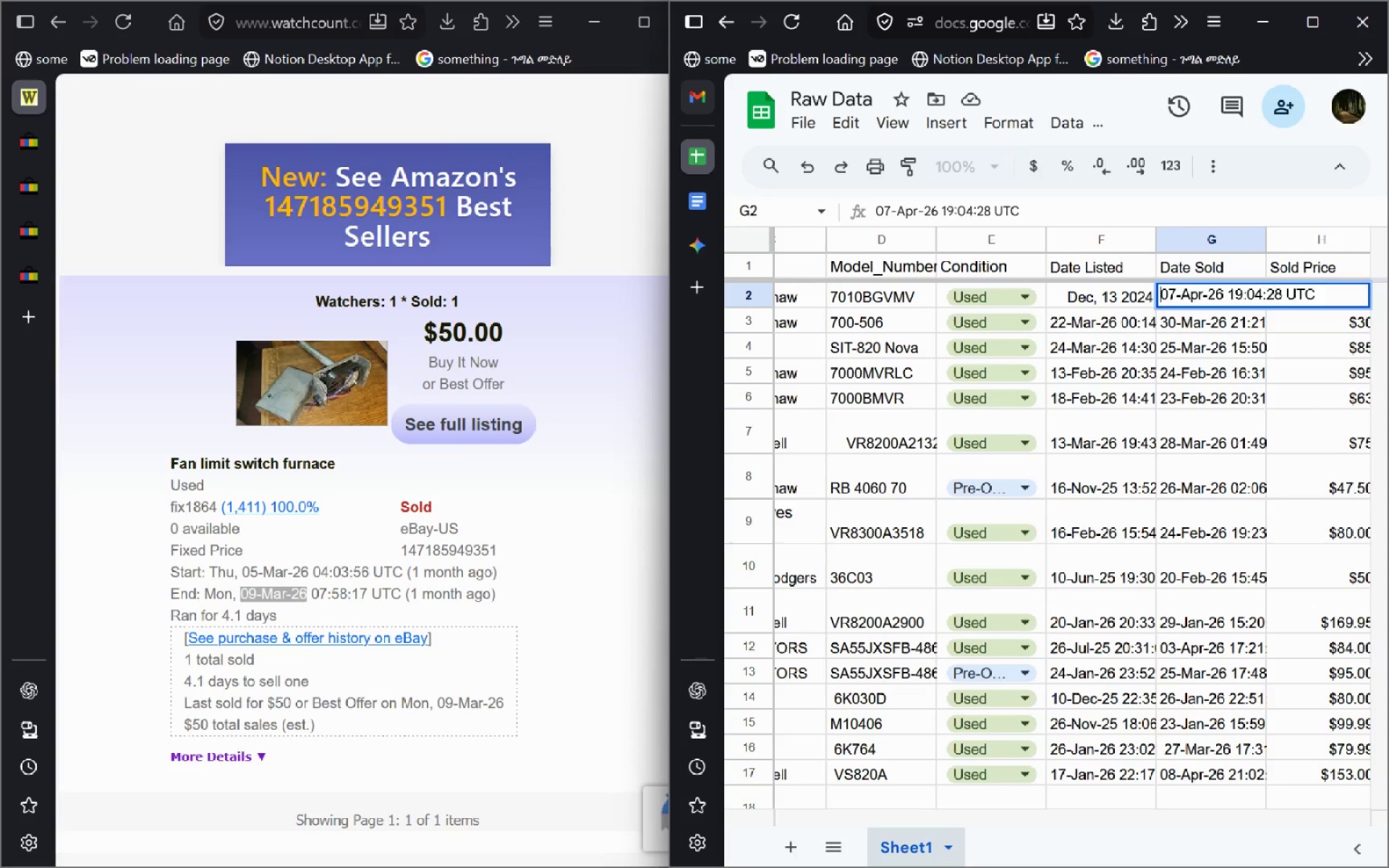 
type(Apr )
key(Backspace)
type(, 07 2026 )
 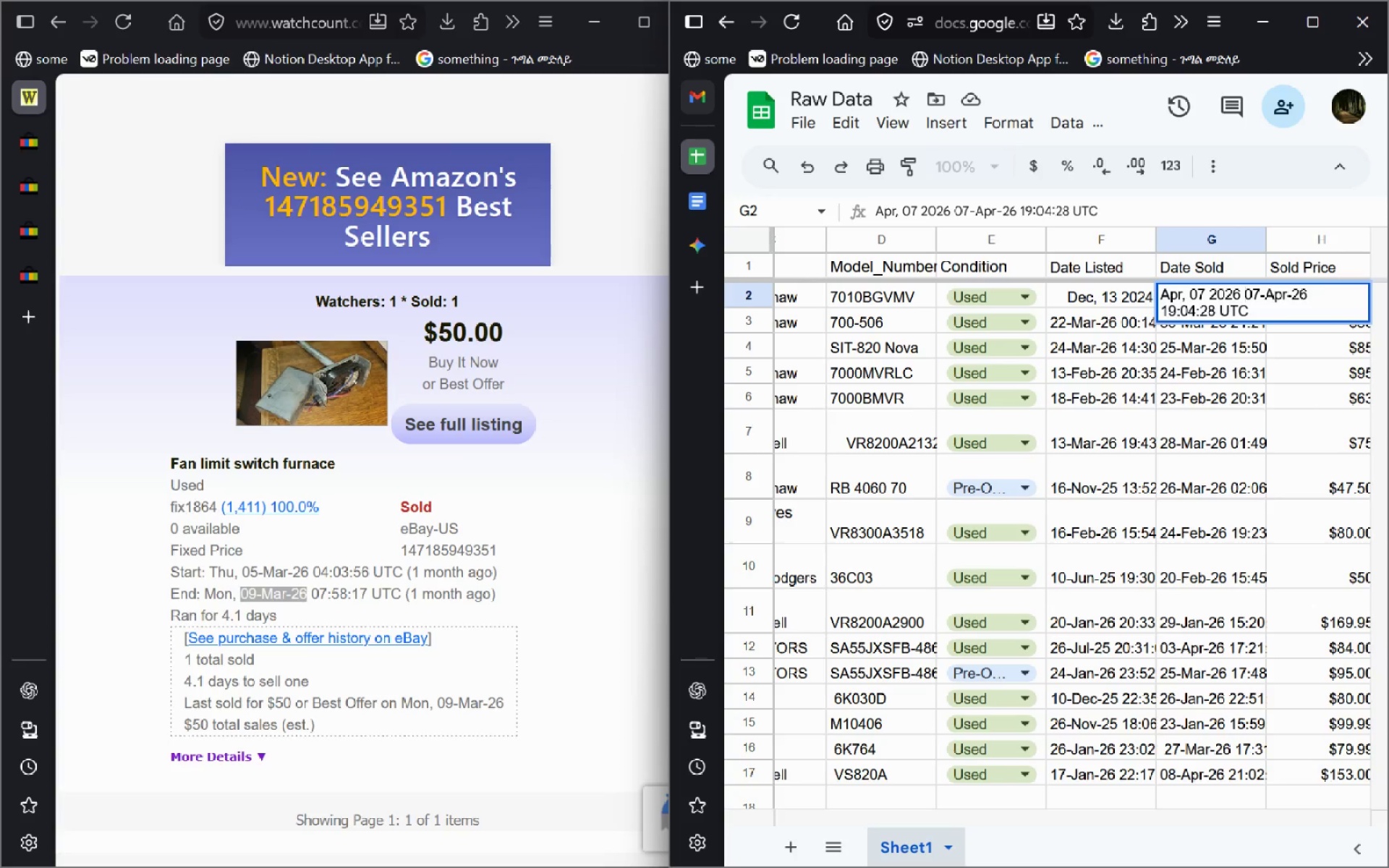 
hold_key(key=ControlLeft, duration=1.42)
 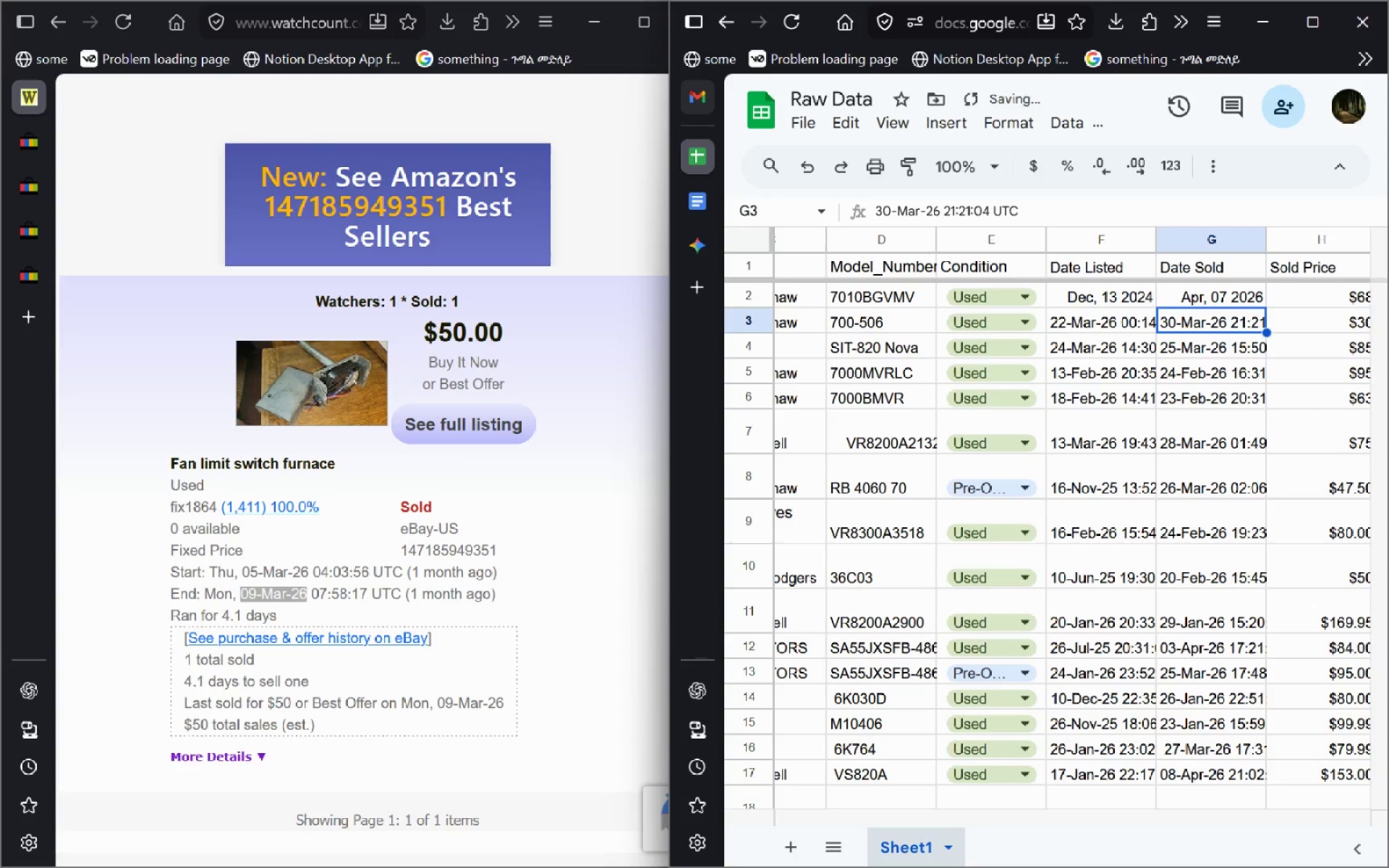 
hold_key(key=Delete, duration=1.0)
 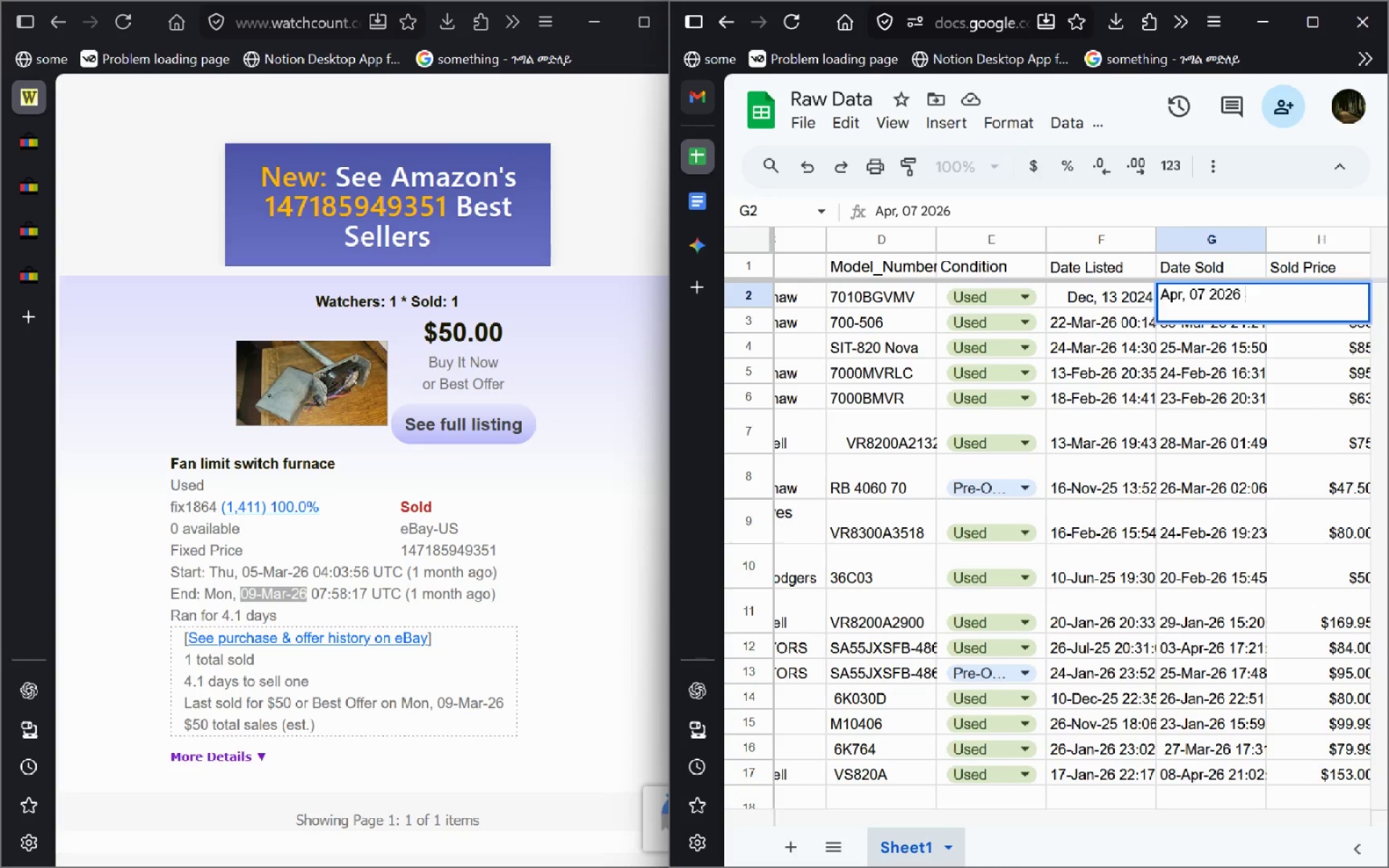 
key(Enter)
 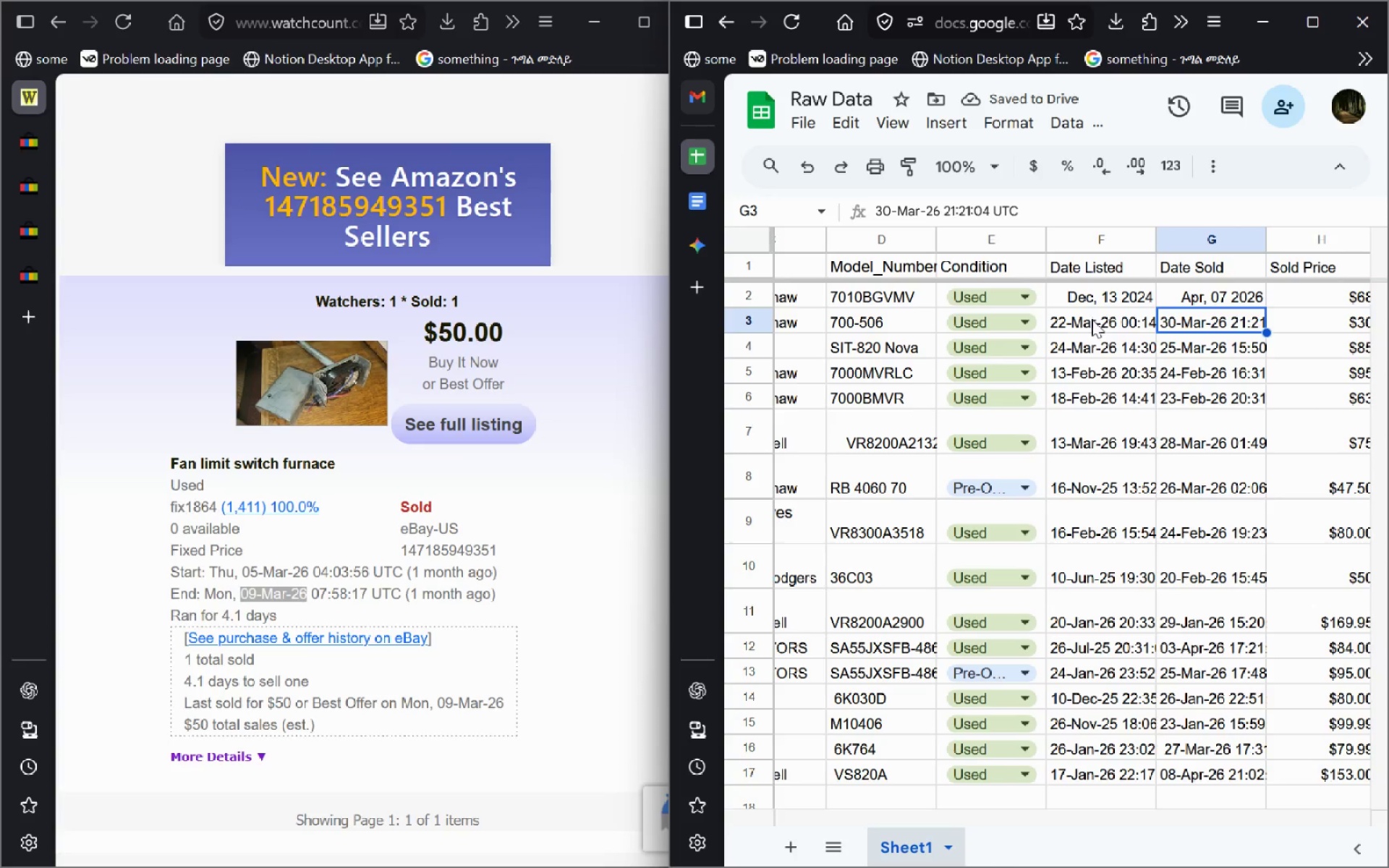 
left_click_drag(start_coordinate=[1076, 316], to_coordinate=[1220, 634])
 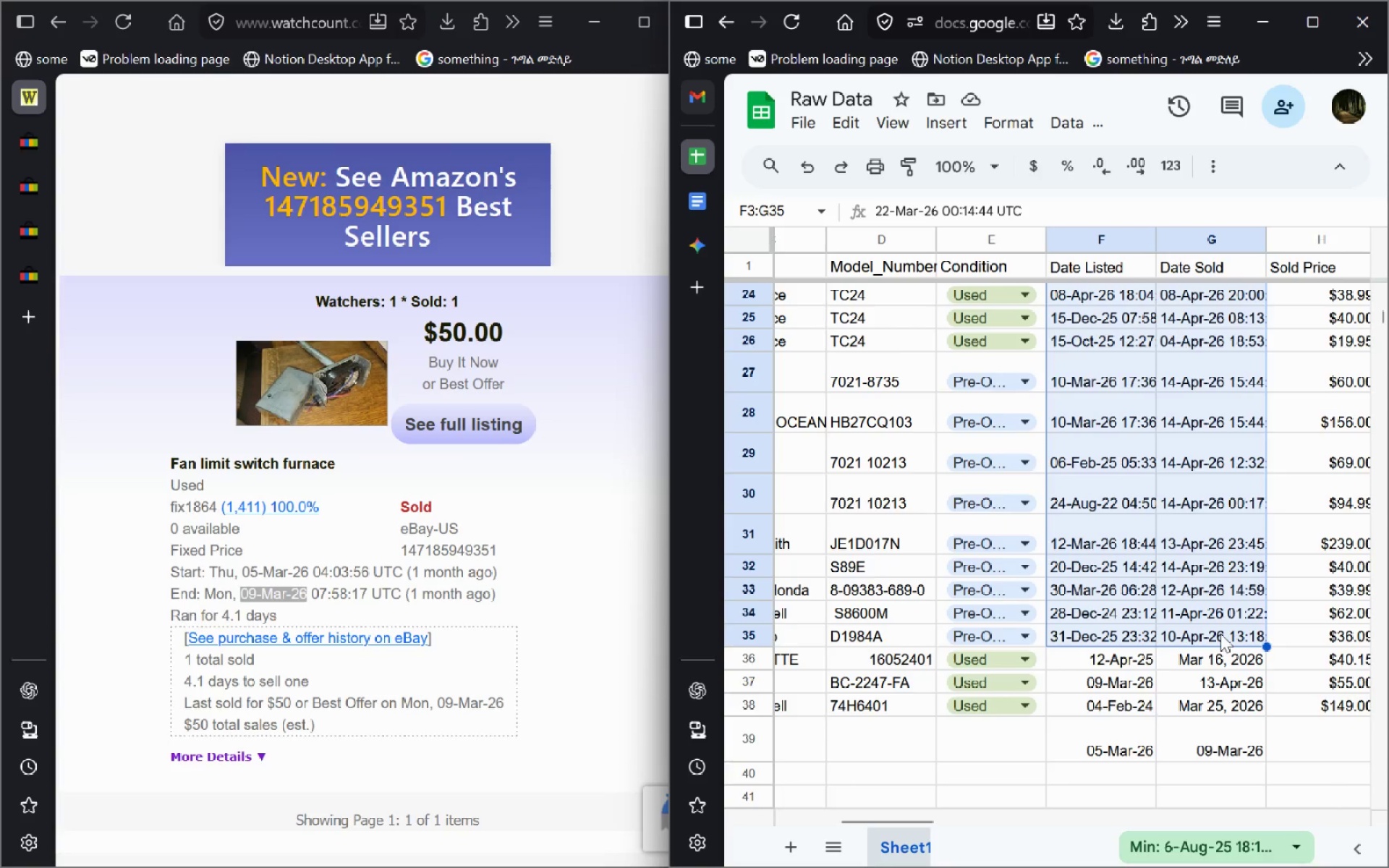 
key(Control+C)
 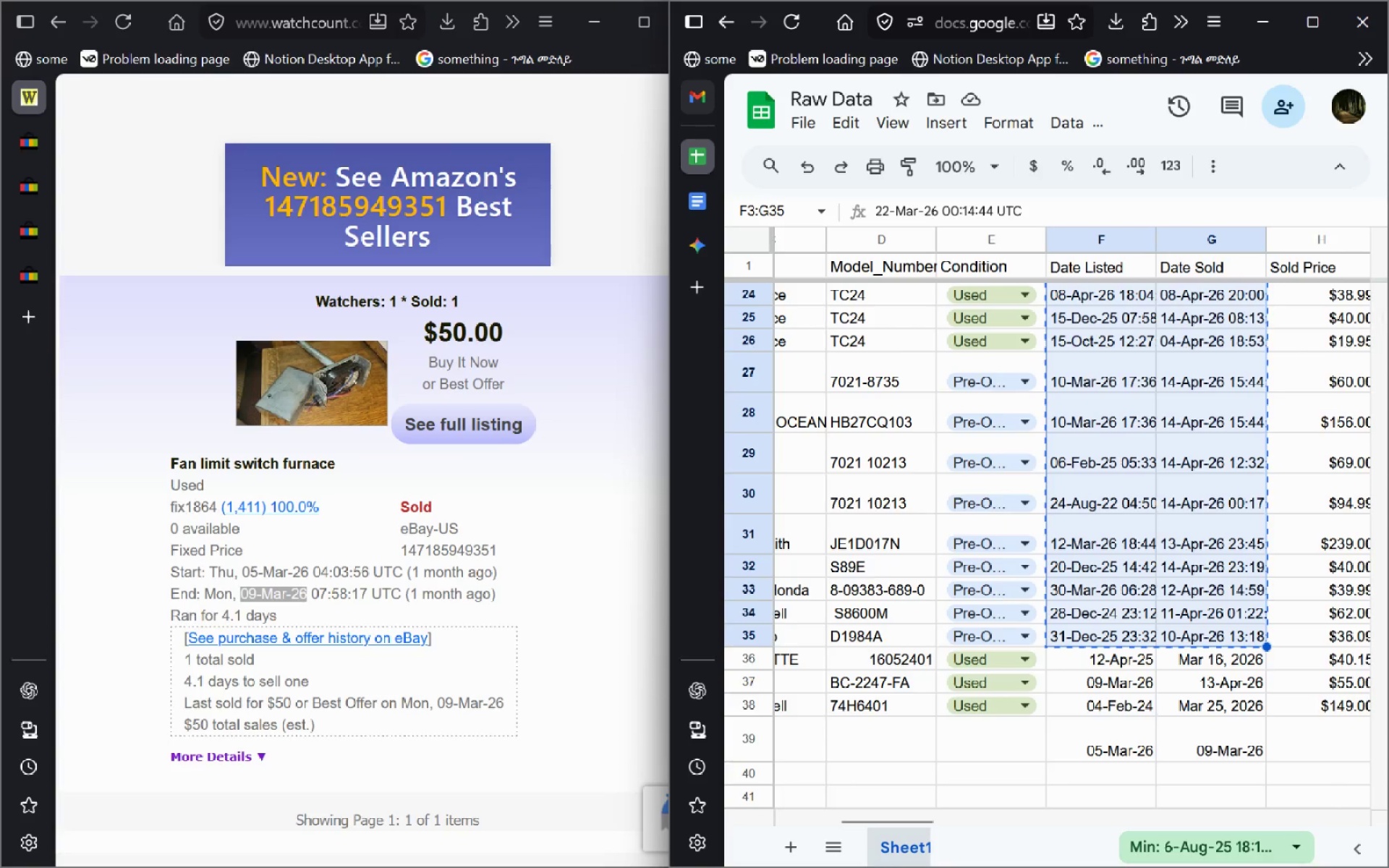 
key(Control+ControlLeft)
 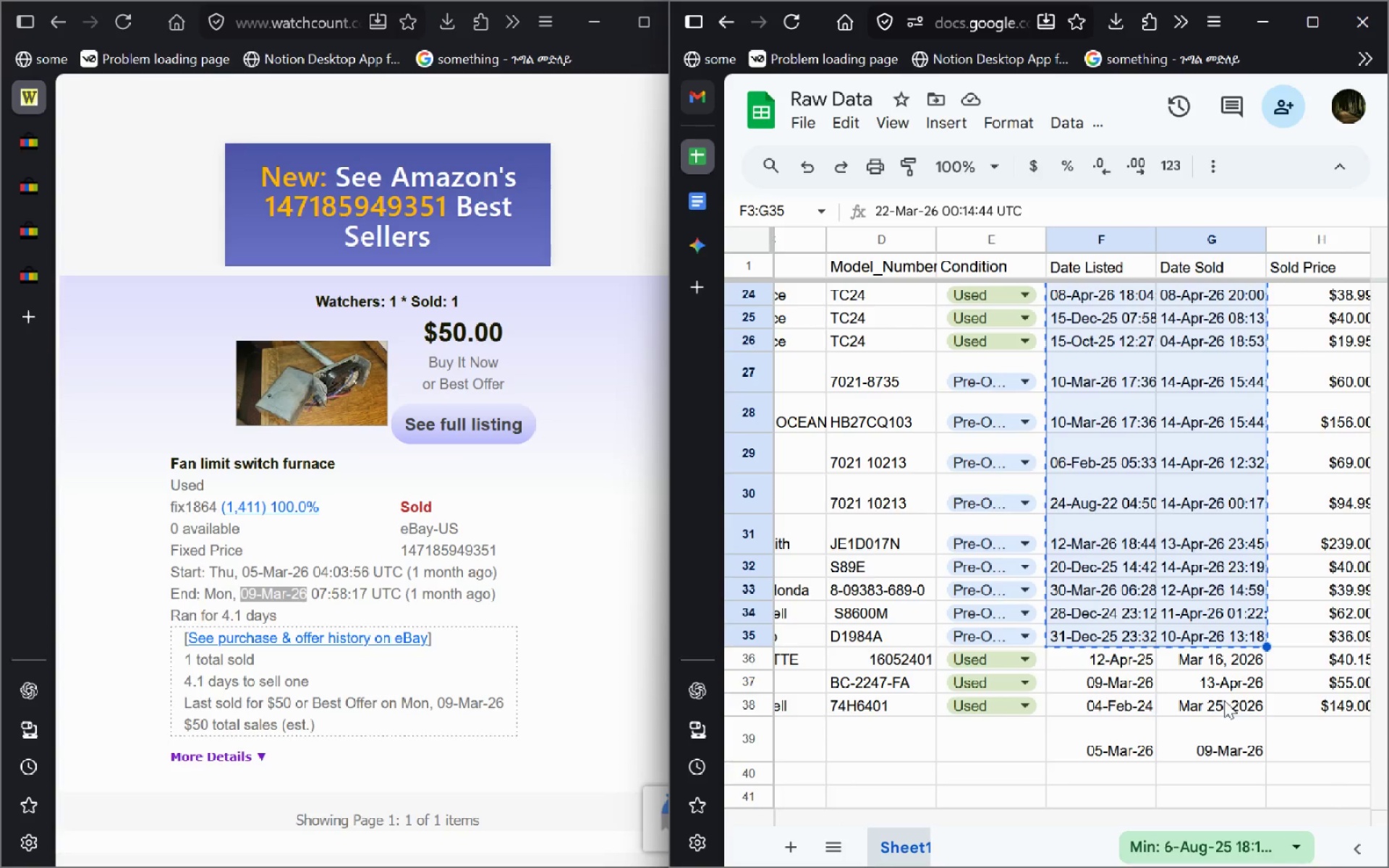 
left_click([705, 250])
 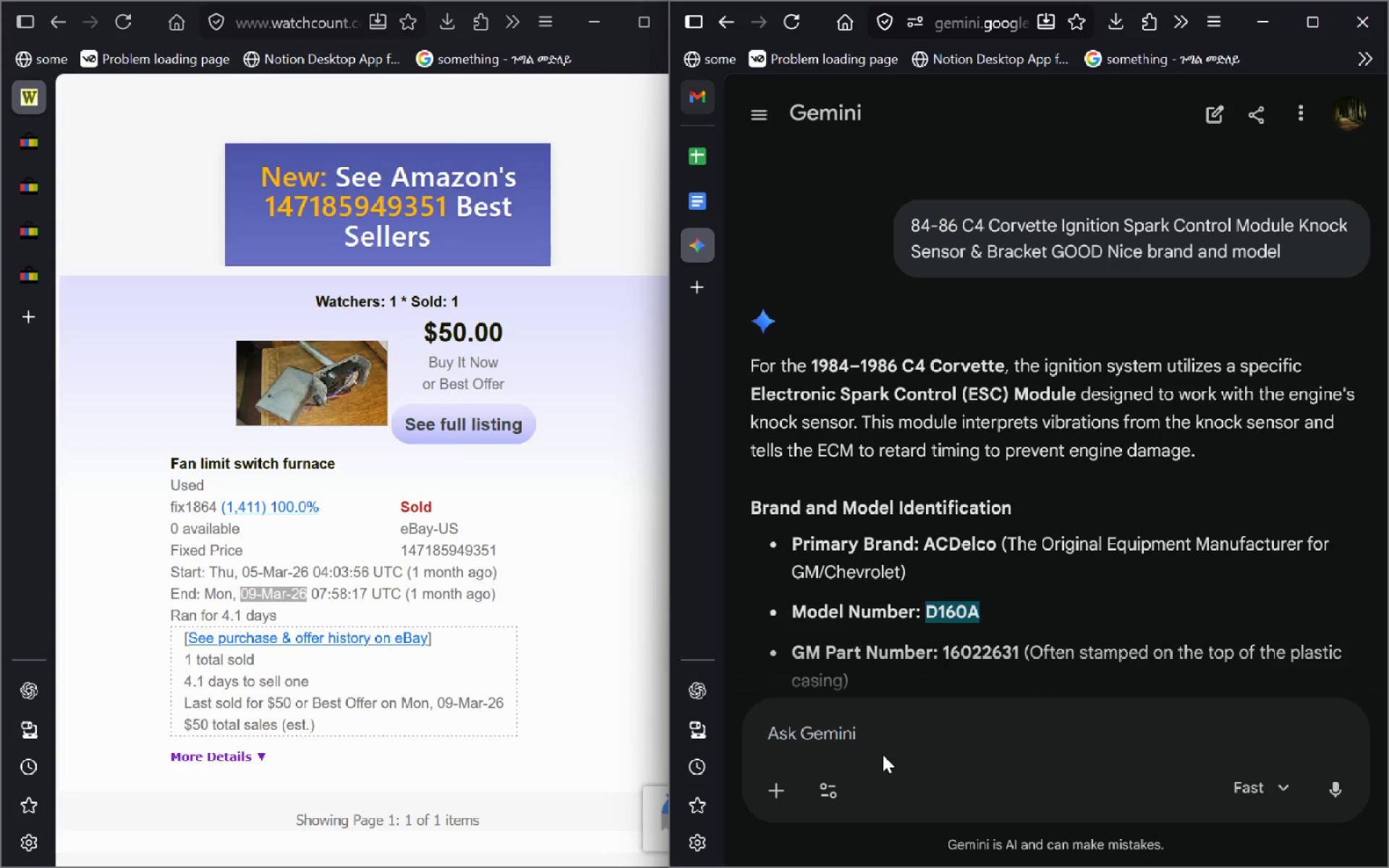 
right_click([883, 754])
 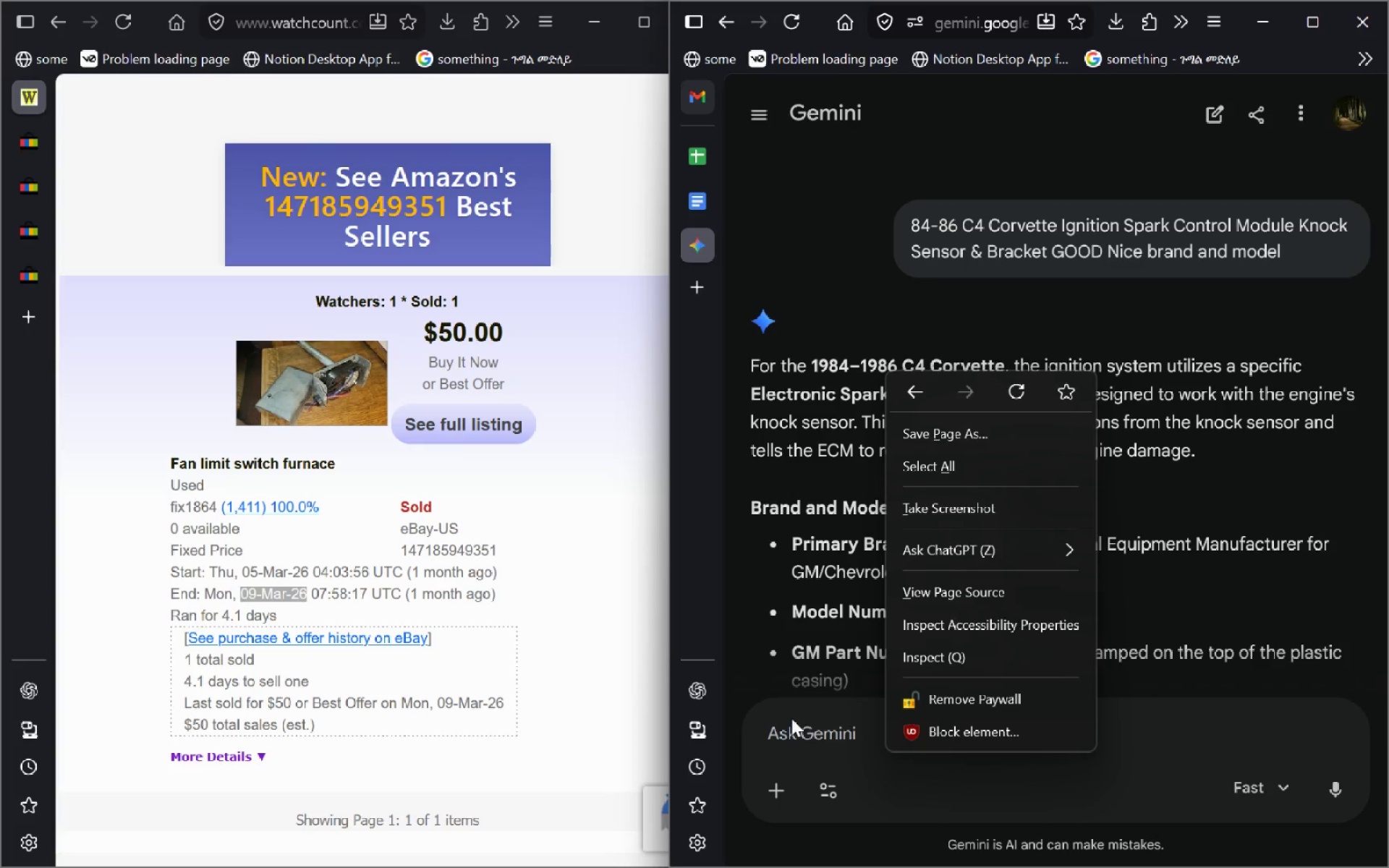 
left_click([791, 718])
 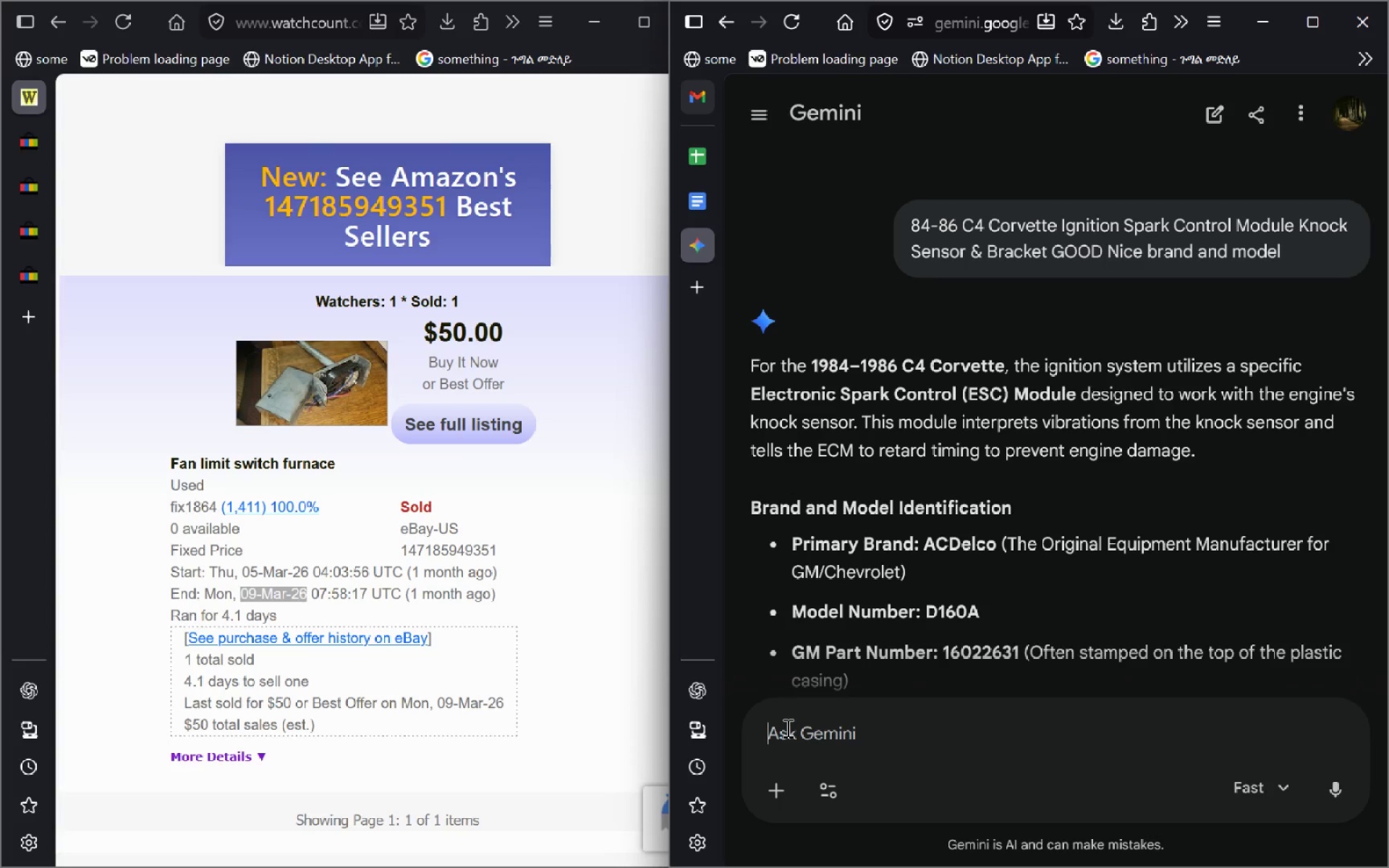 
key(Control+V)
 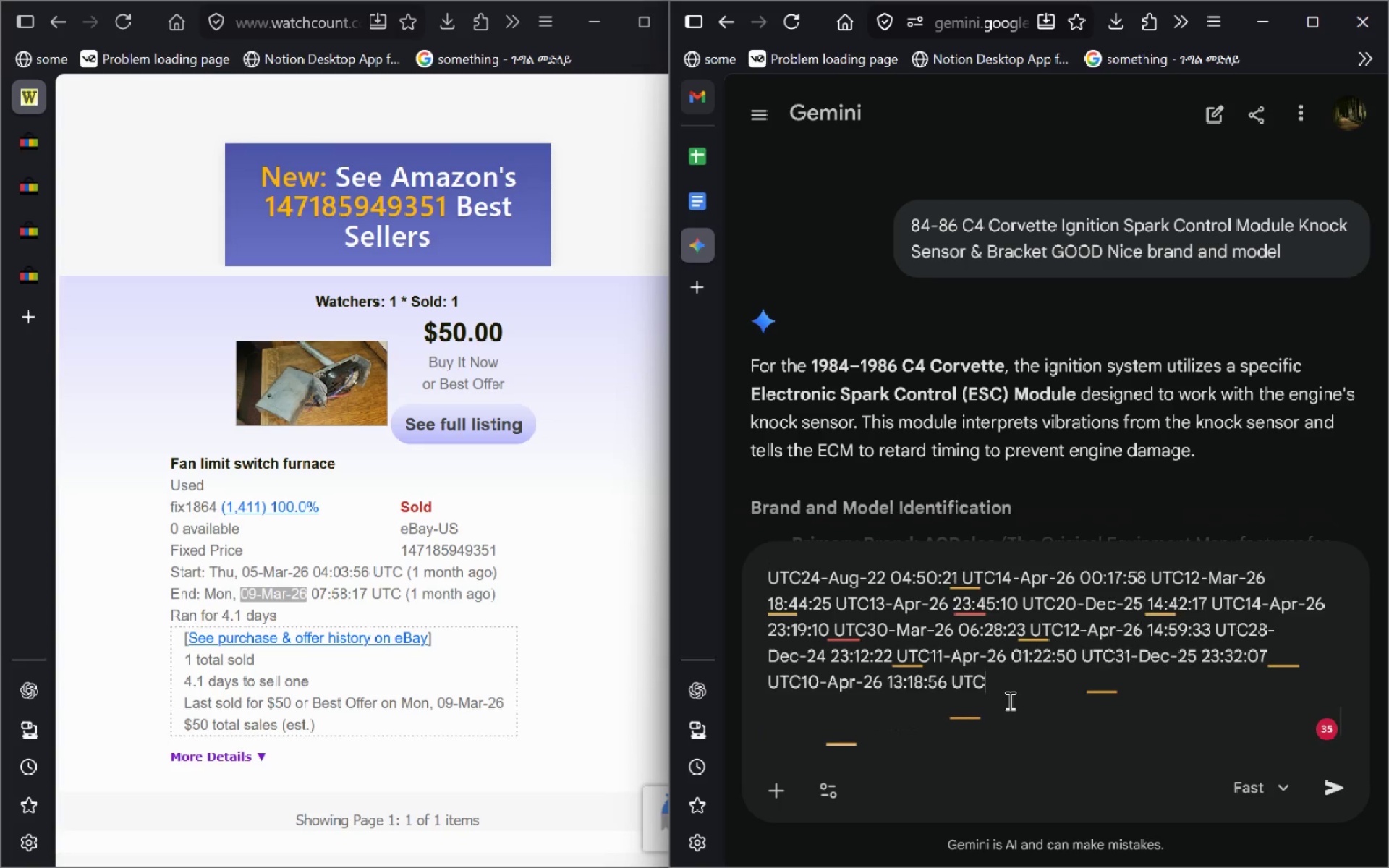 
wait(6.19)
 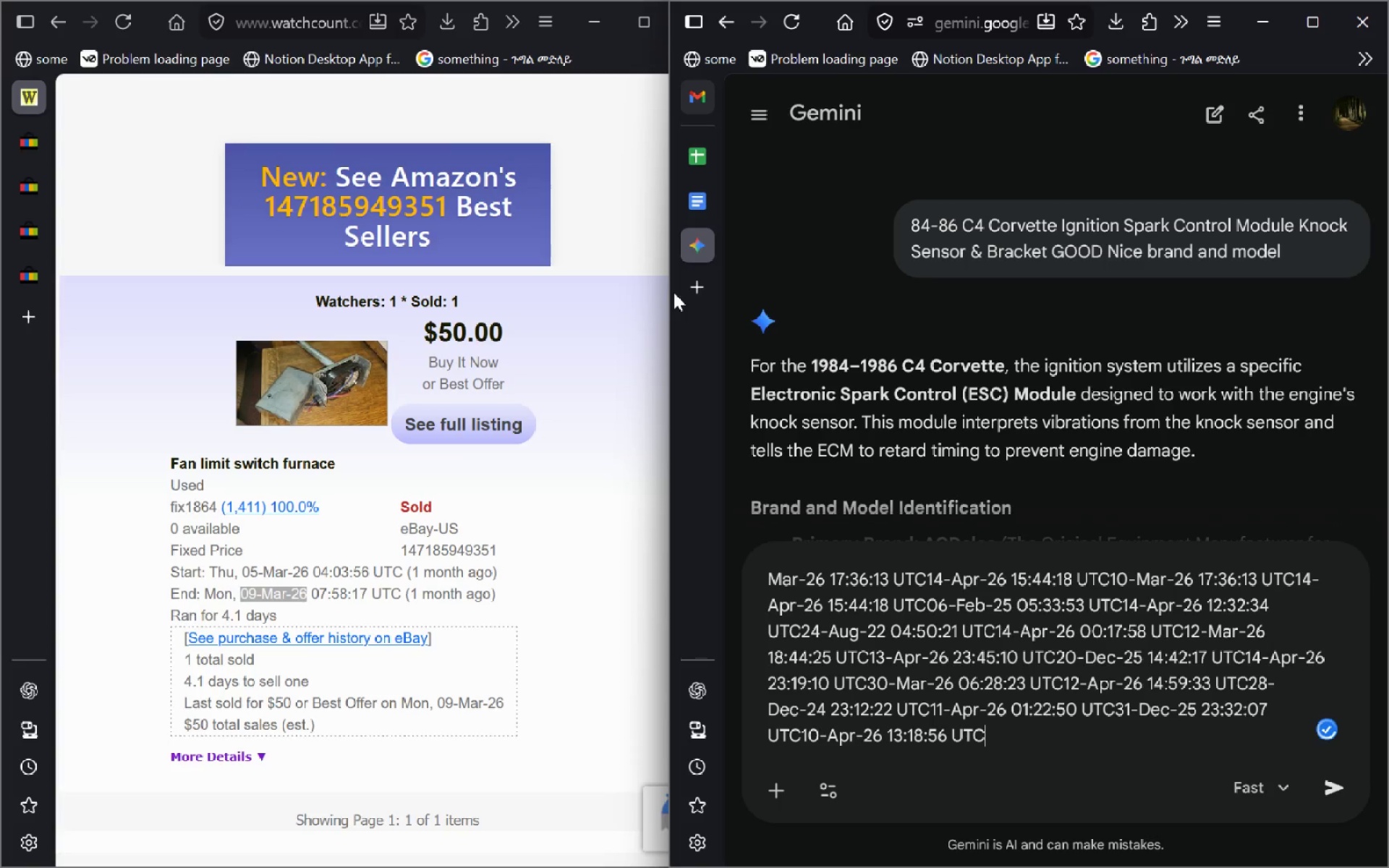 
left_click([701, 203])
 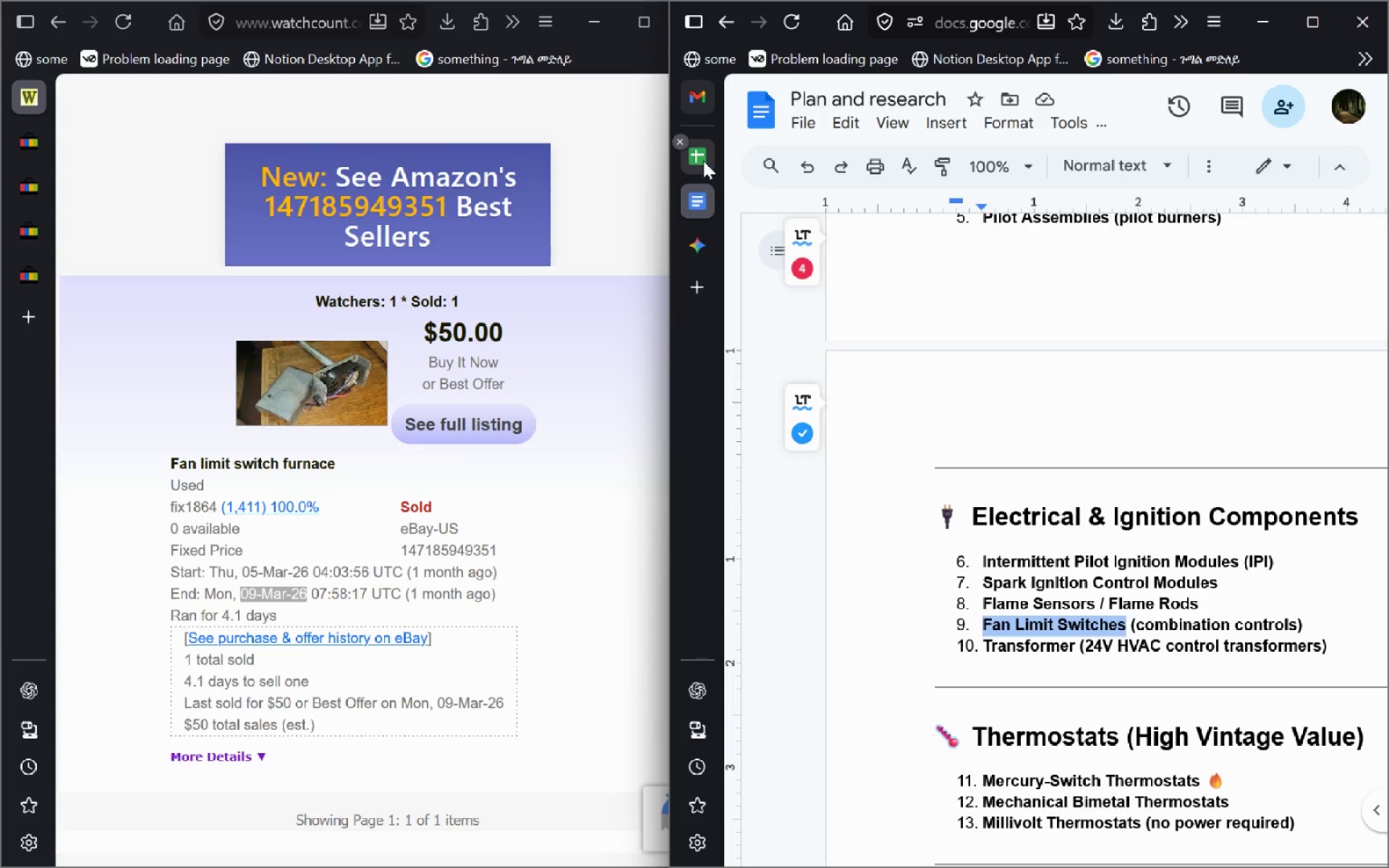 
left_click([703, 161])
 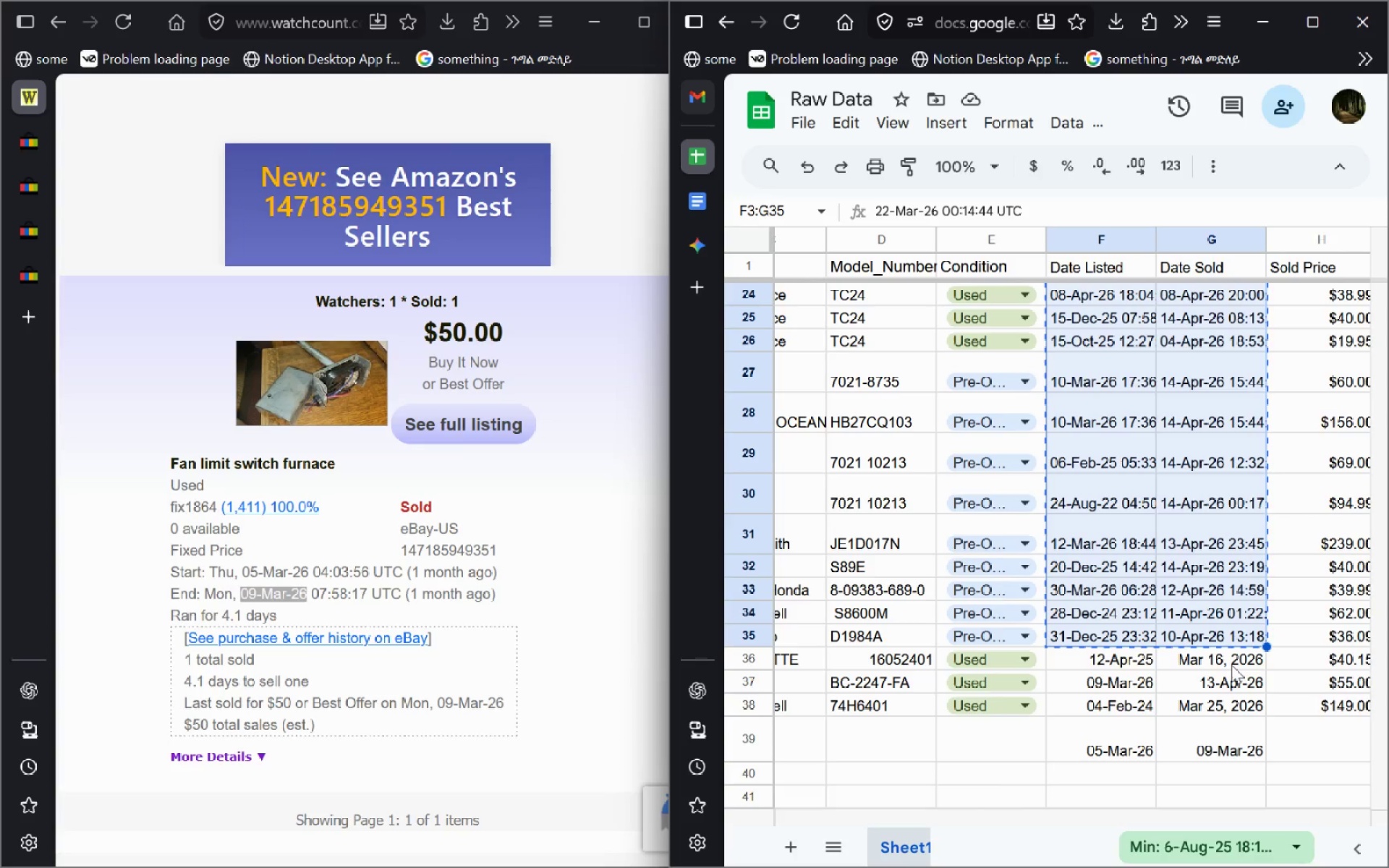 
double_click([1231, 665])
 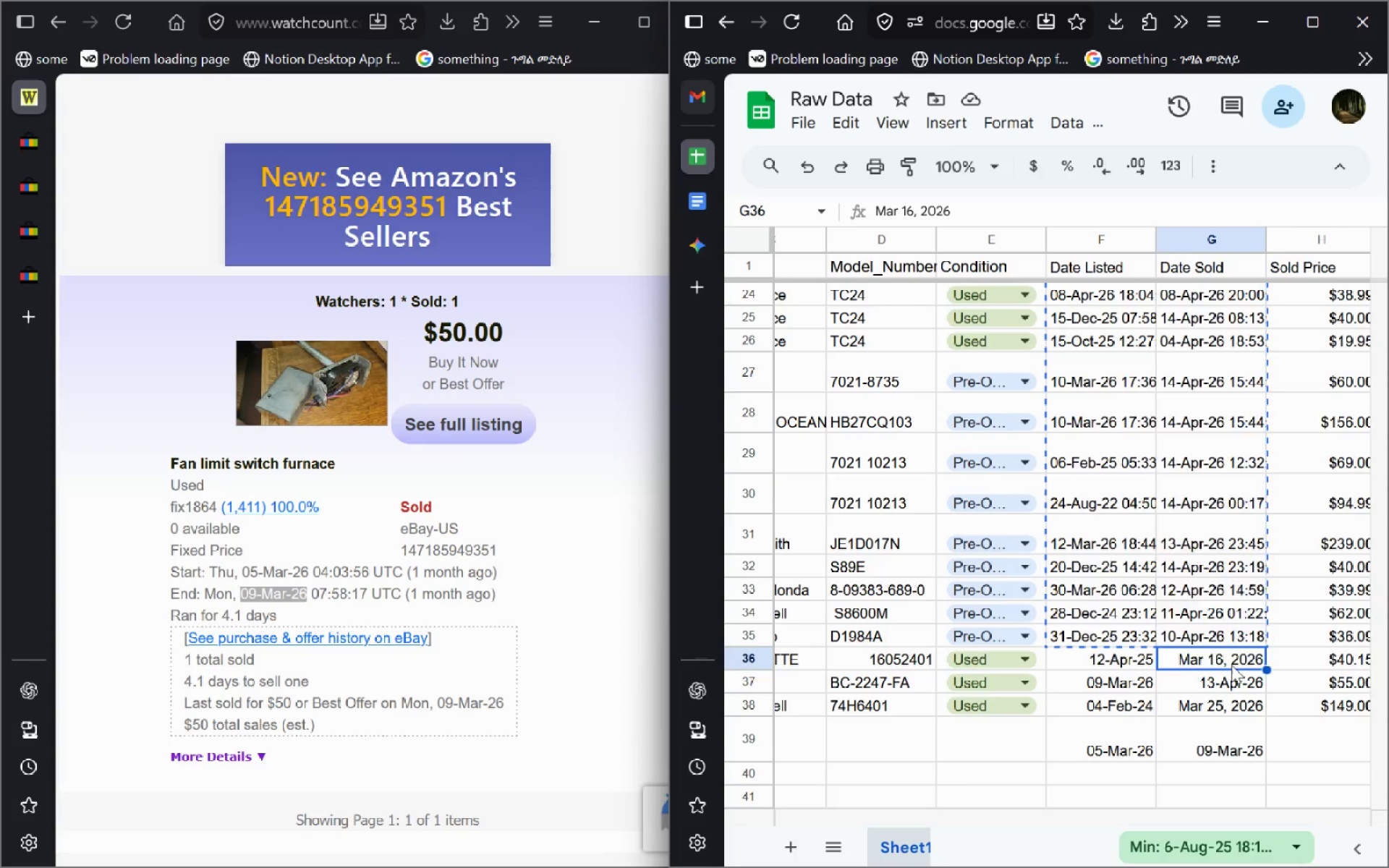 
key(Control+A)
 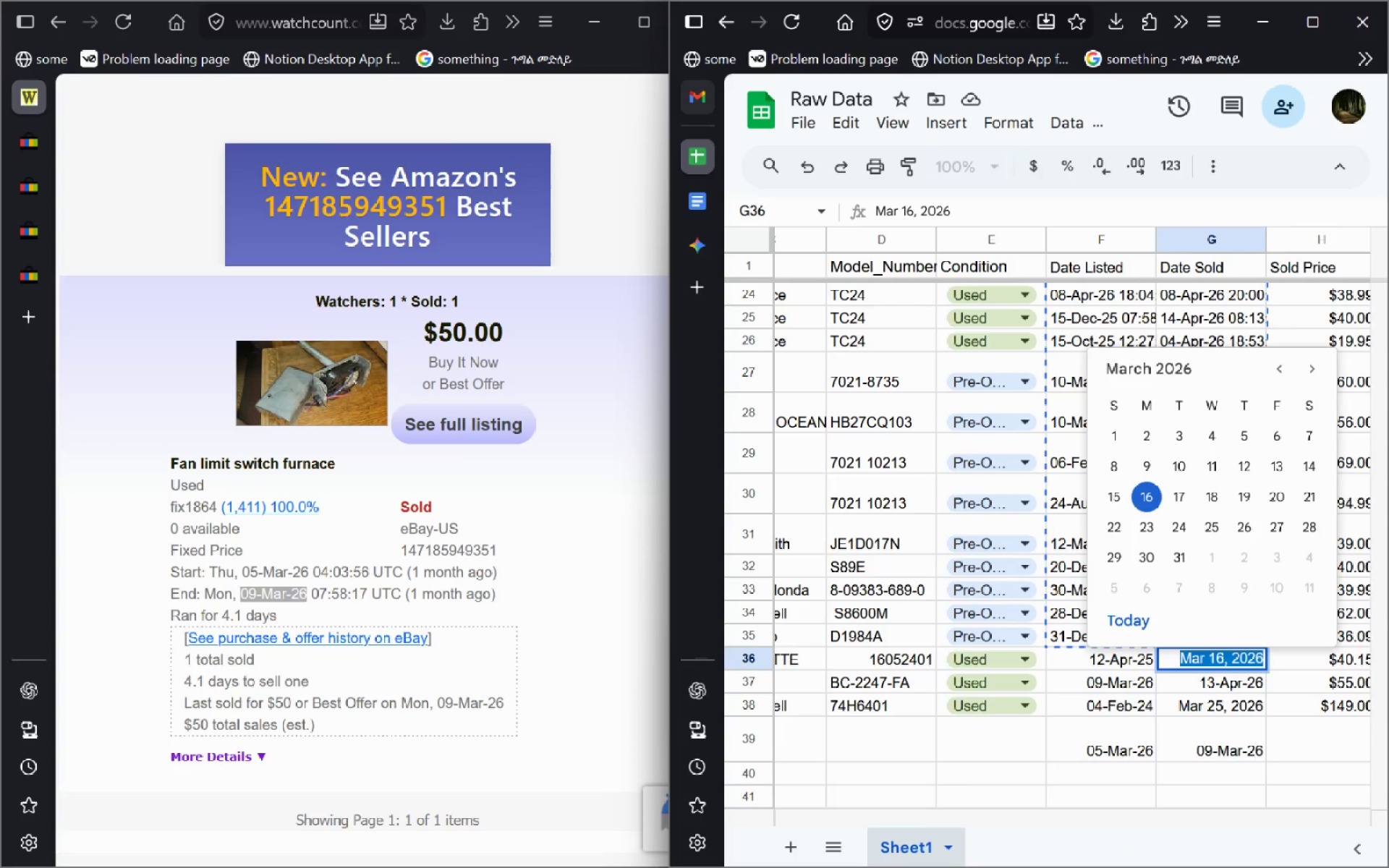 
key(Control+C)
 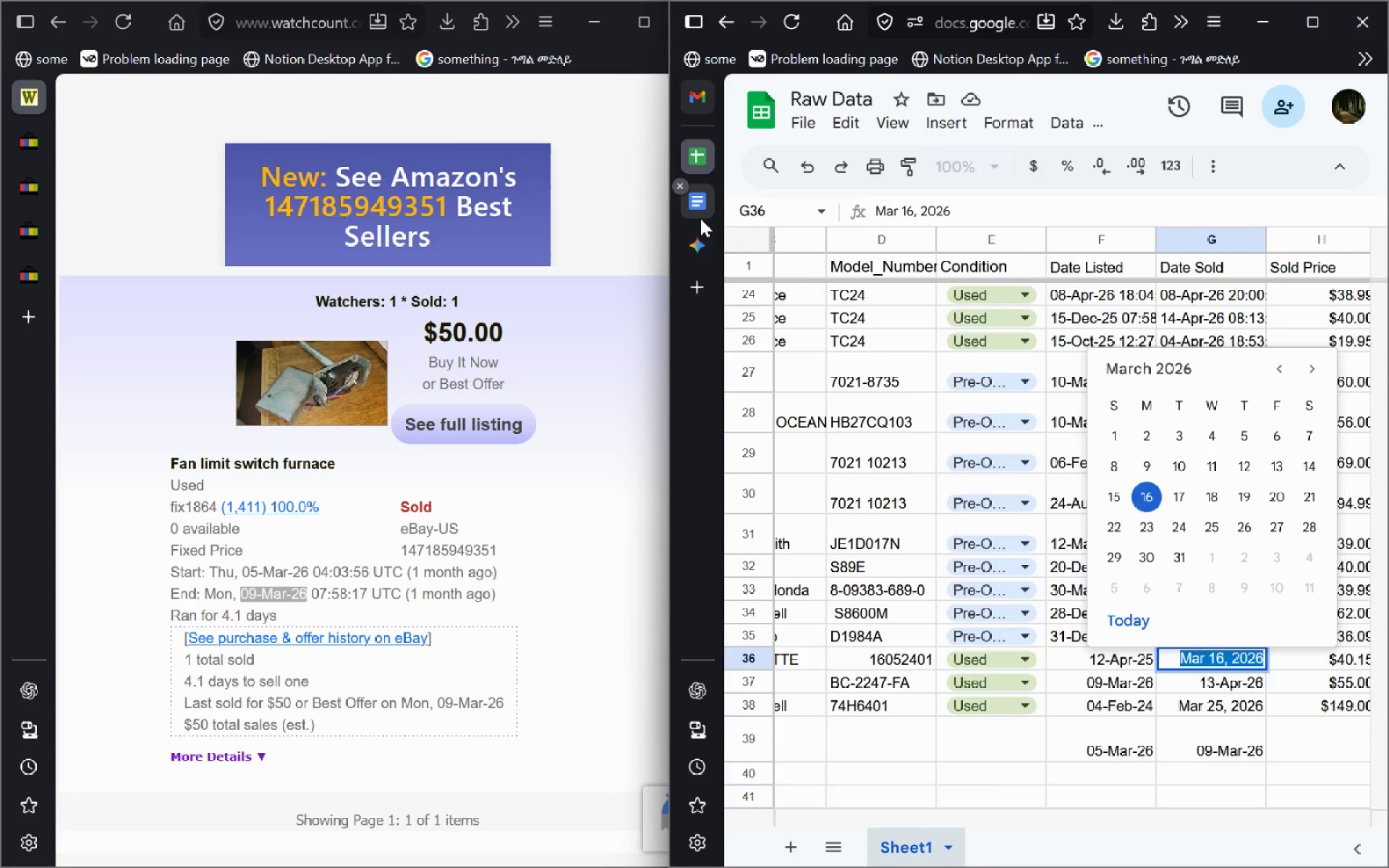 
left_click([700, 226])
 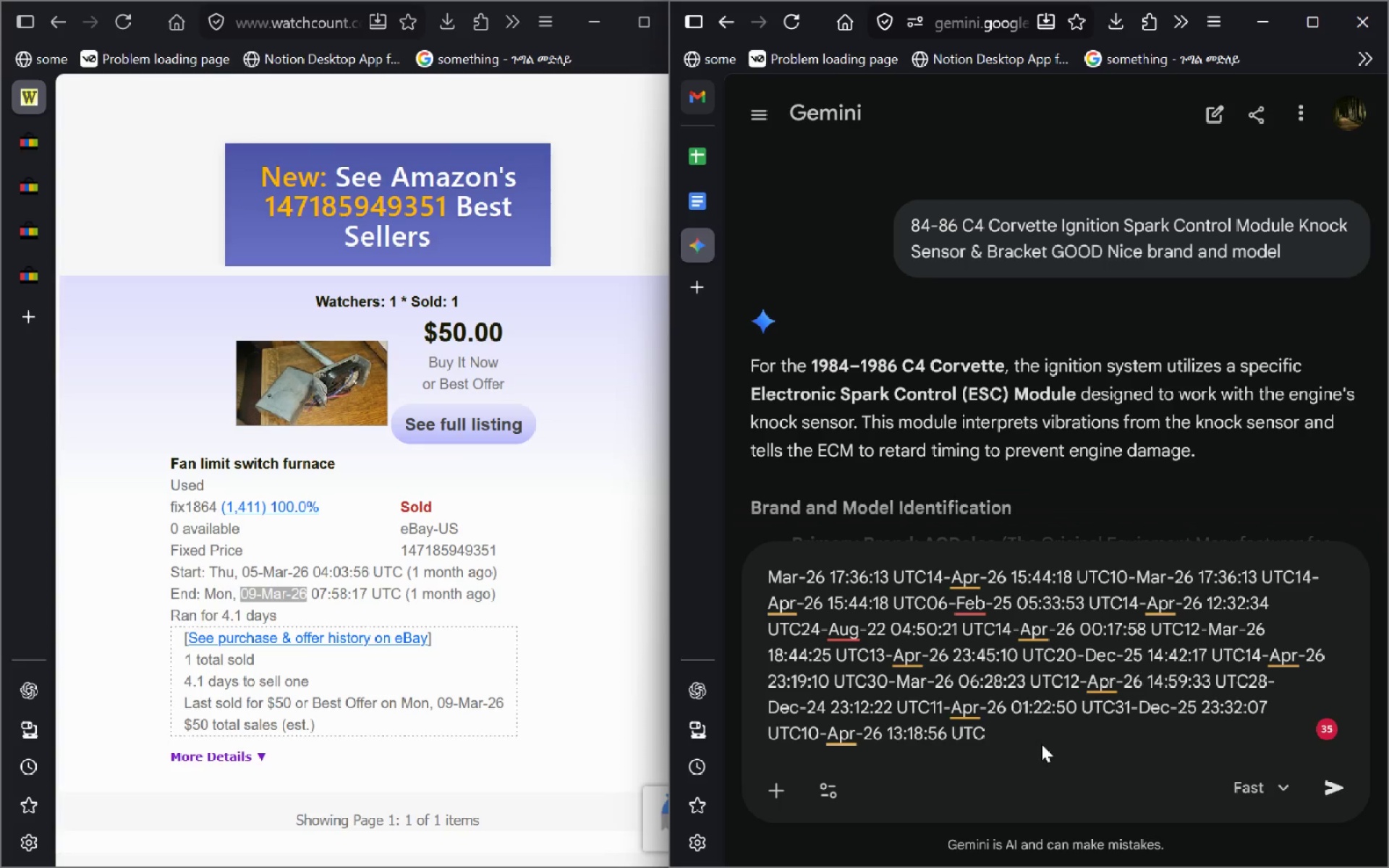 
left_click([1037, 731])
 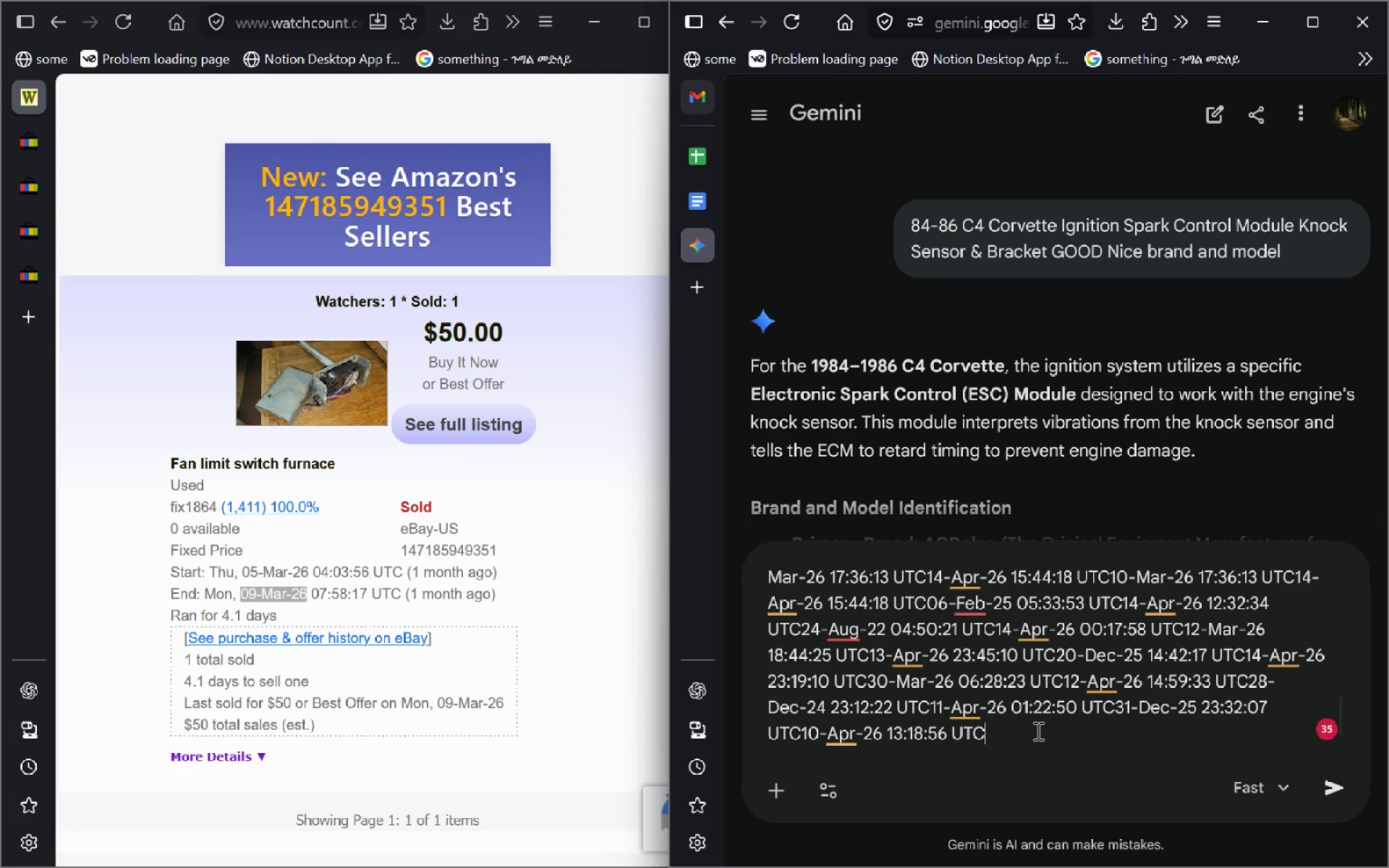 
key(Space)
 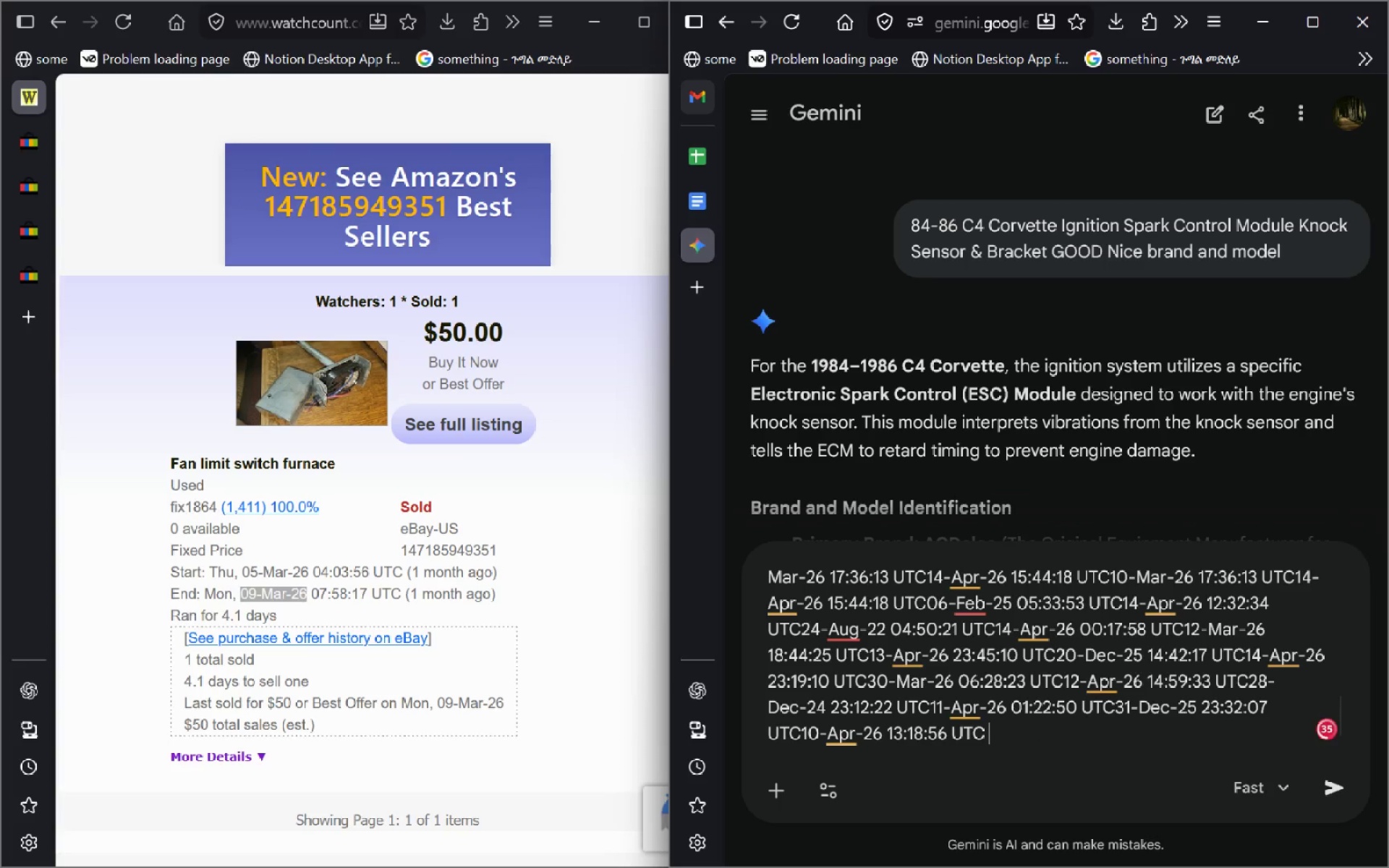 
key(Control+ControlLeft)
 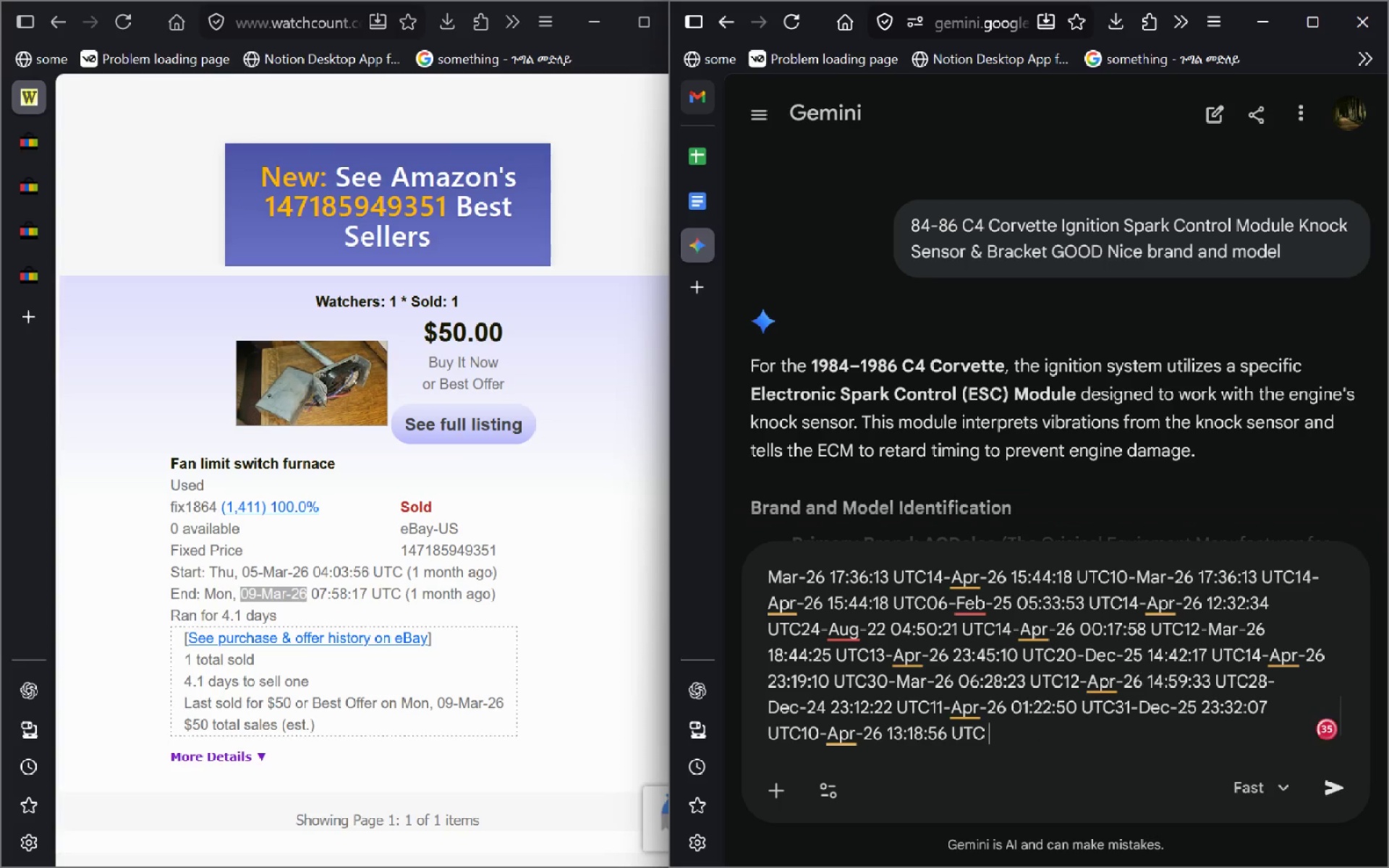 
key(Control+T)
 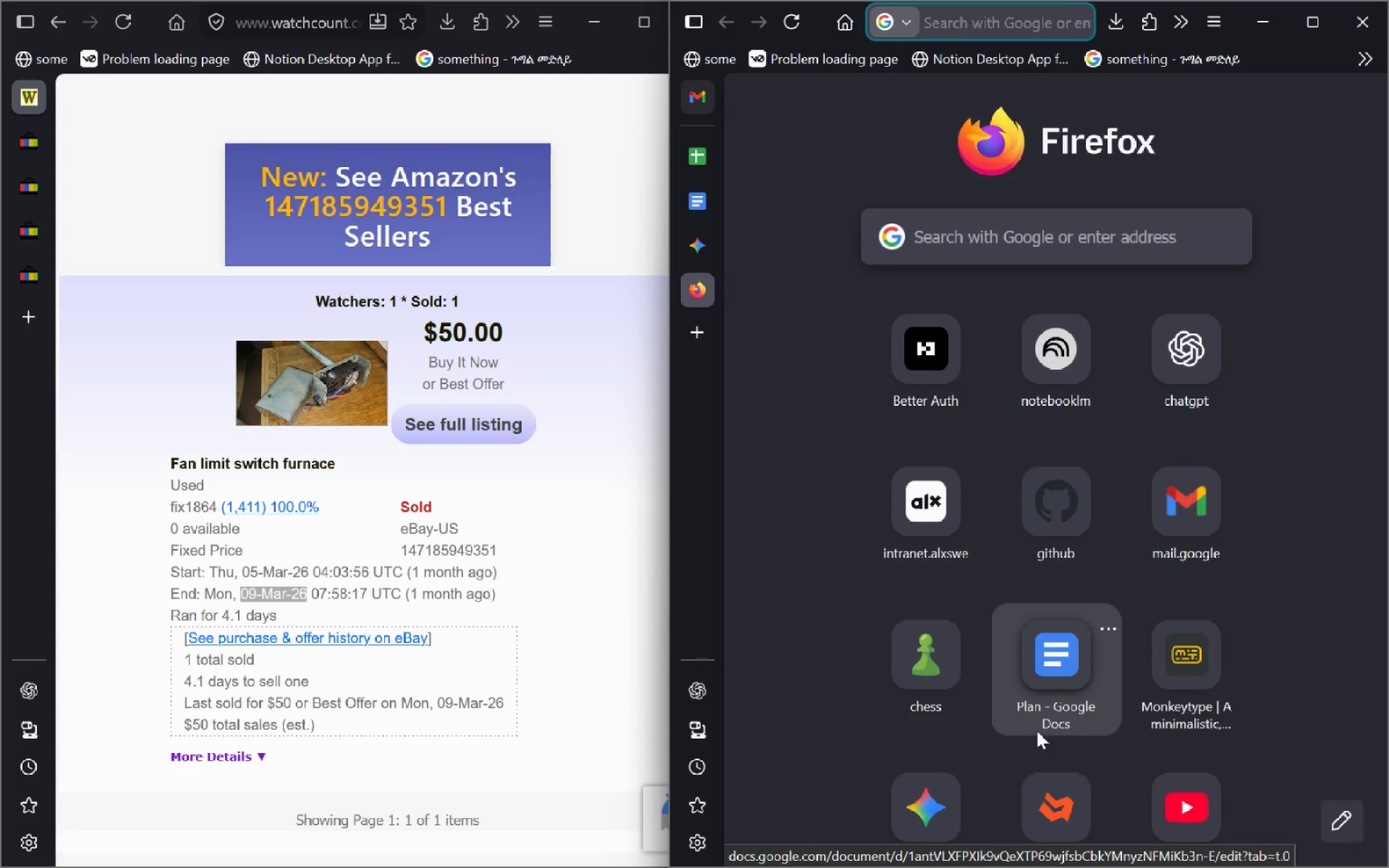 
type(bash)
 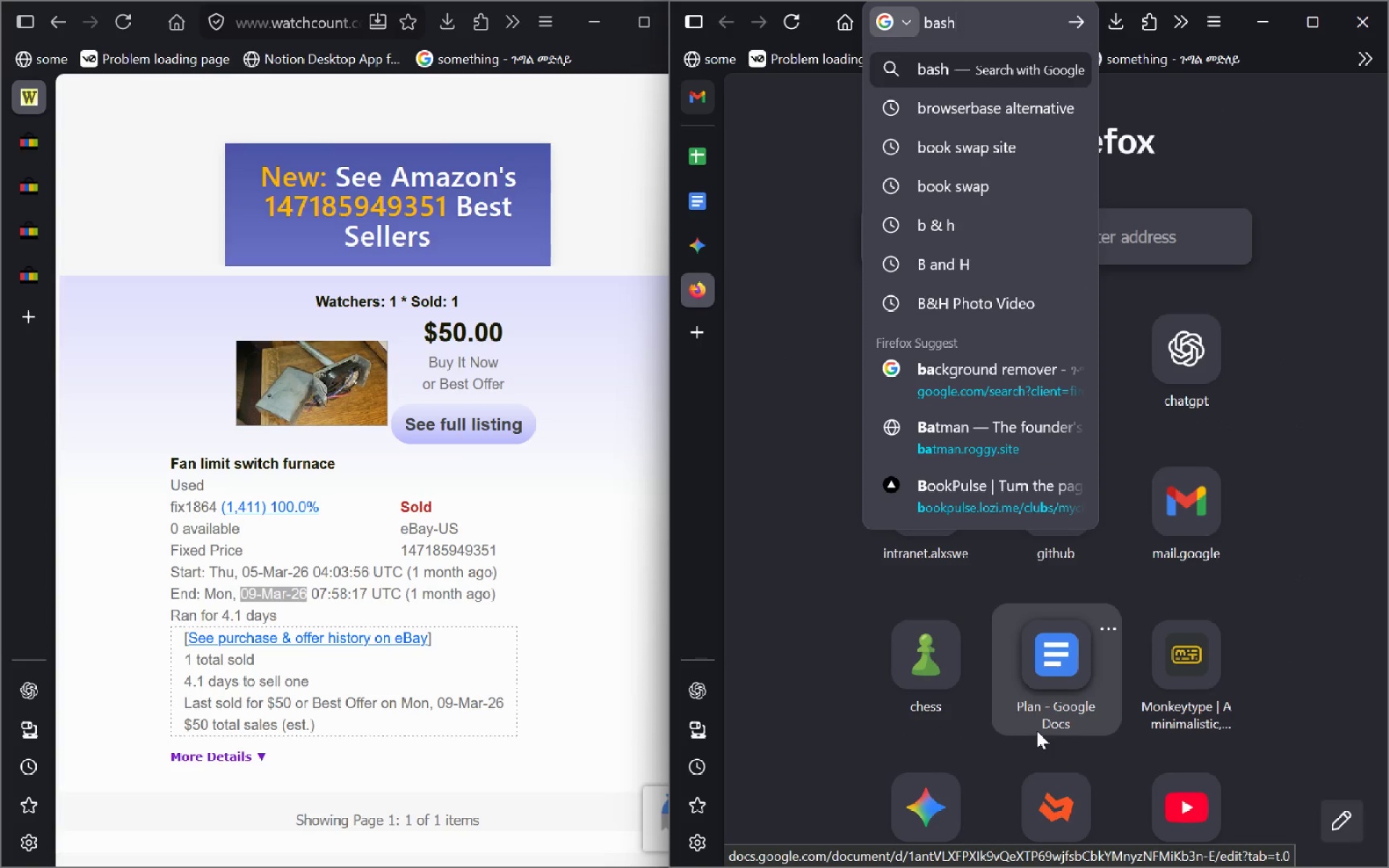 
key(Enter)
 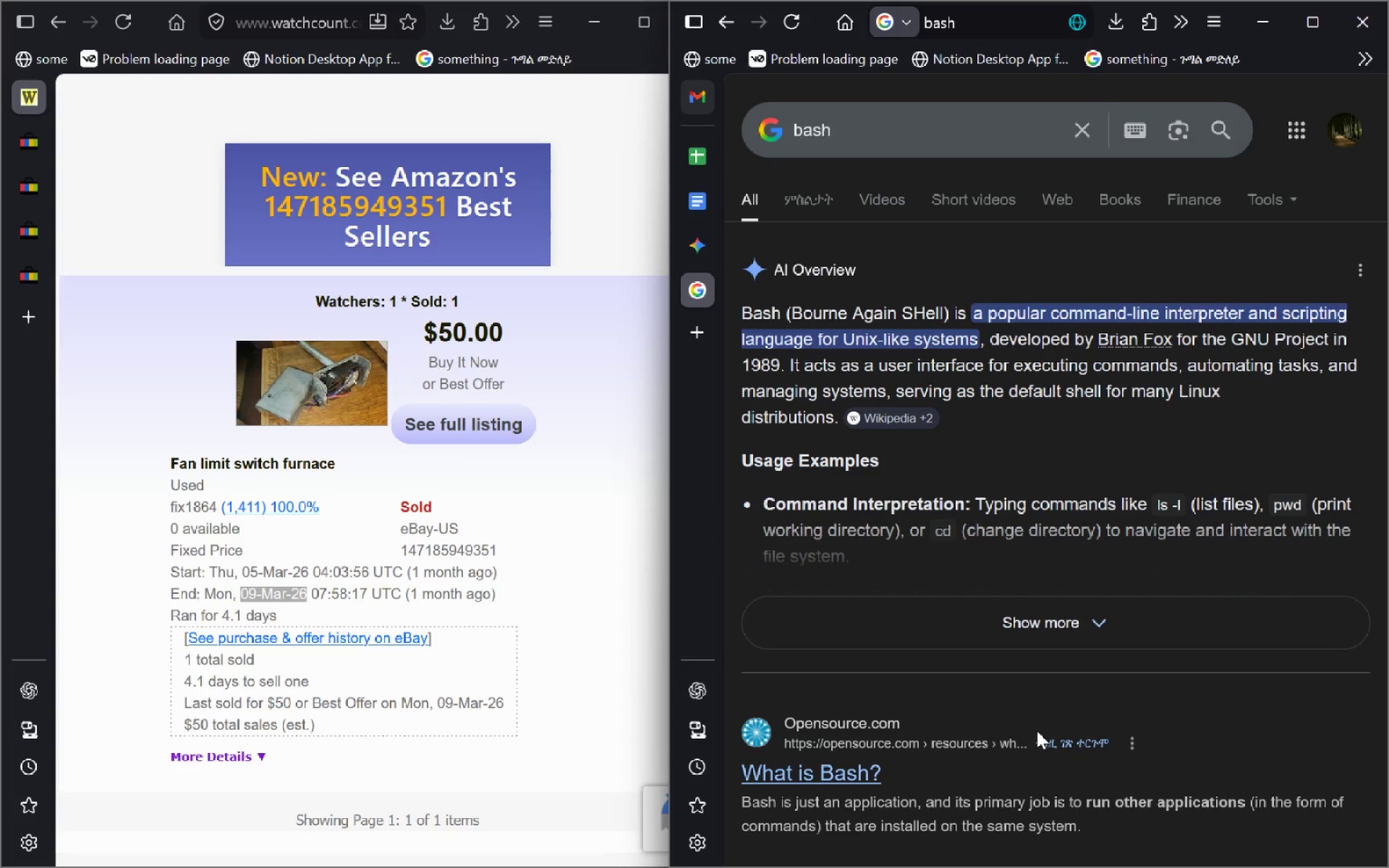 
wait(5.58)
 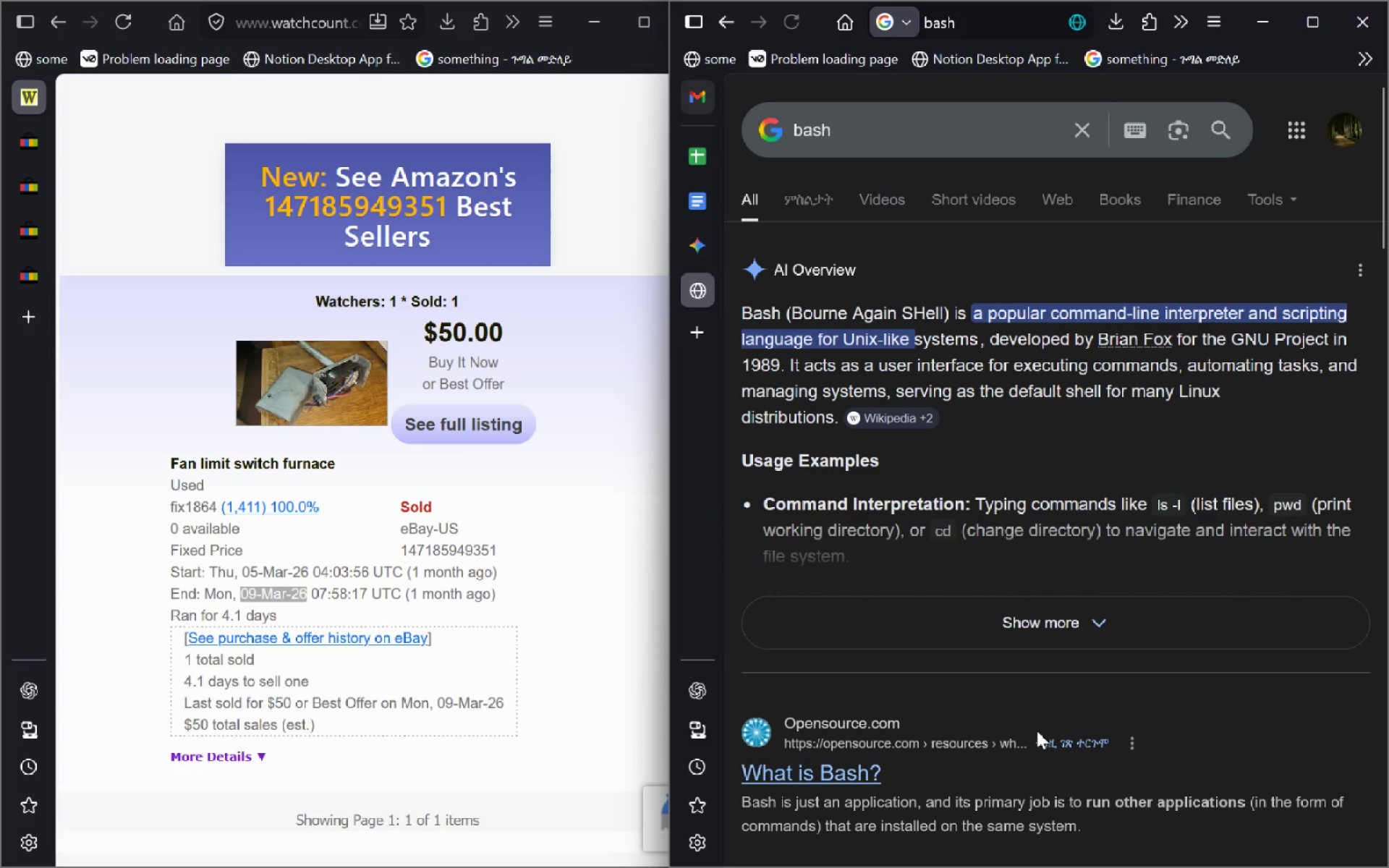 
left_click([849, 786])
 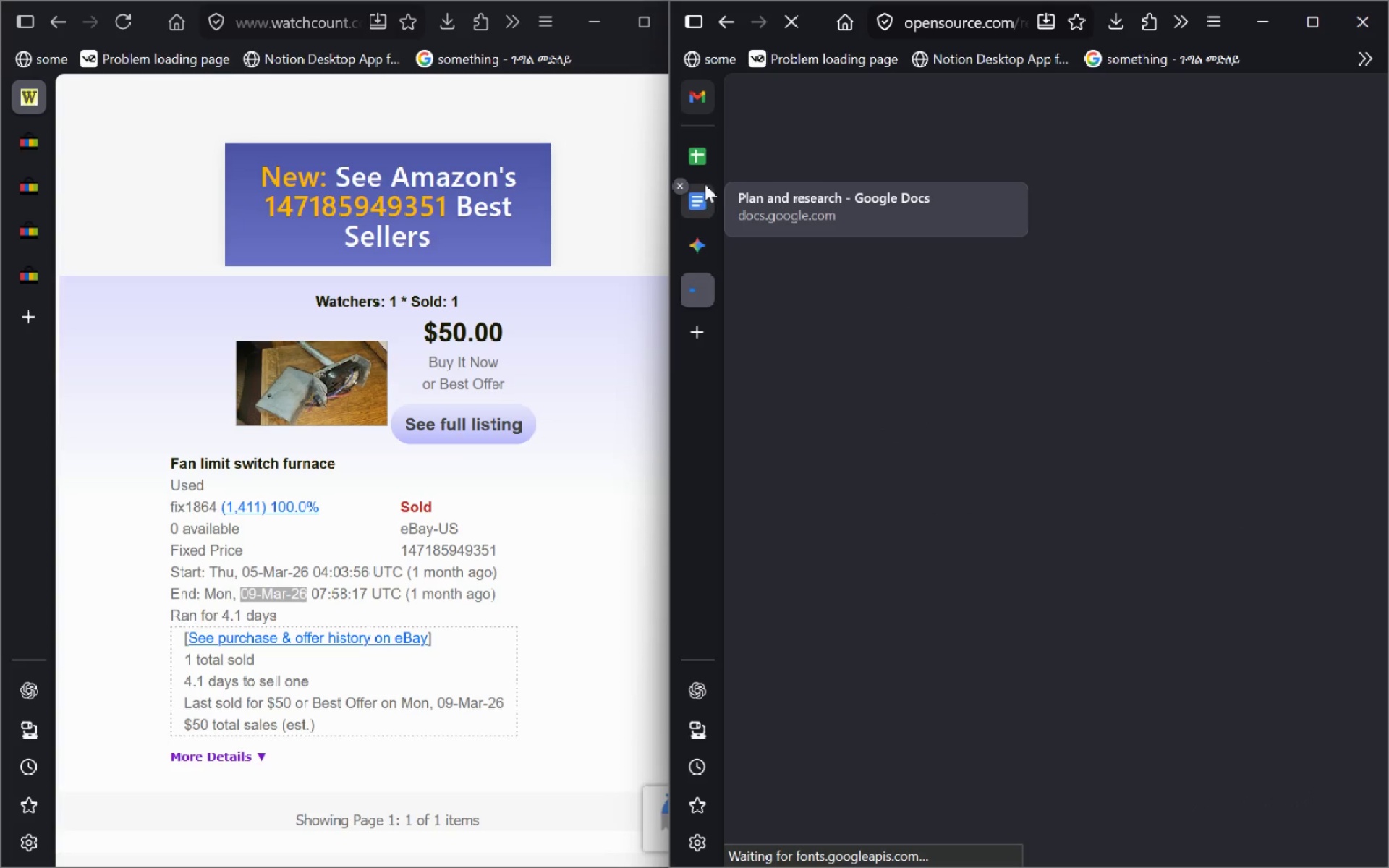 
left_click([701, 256])
 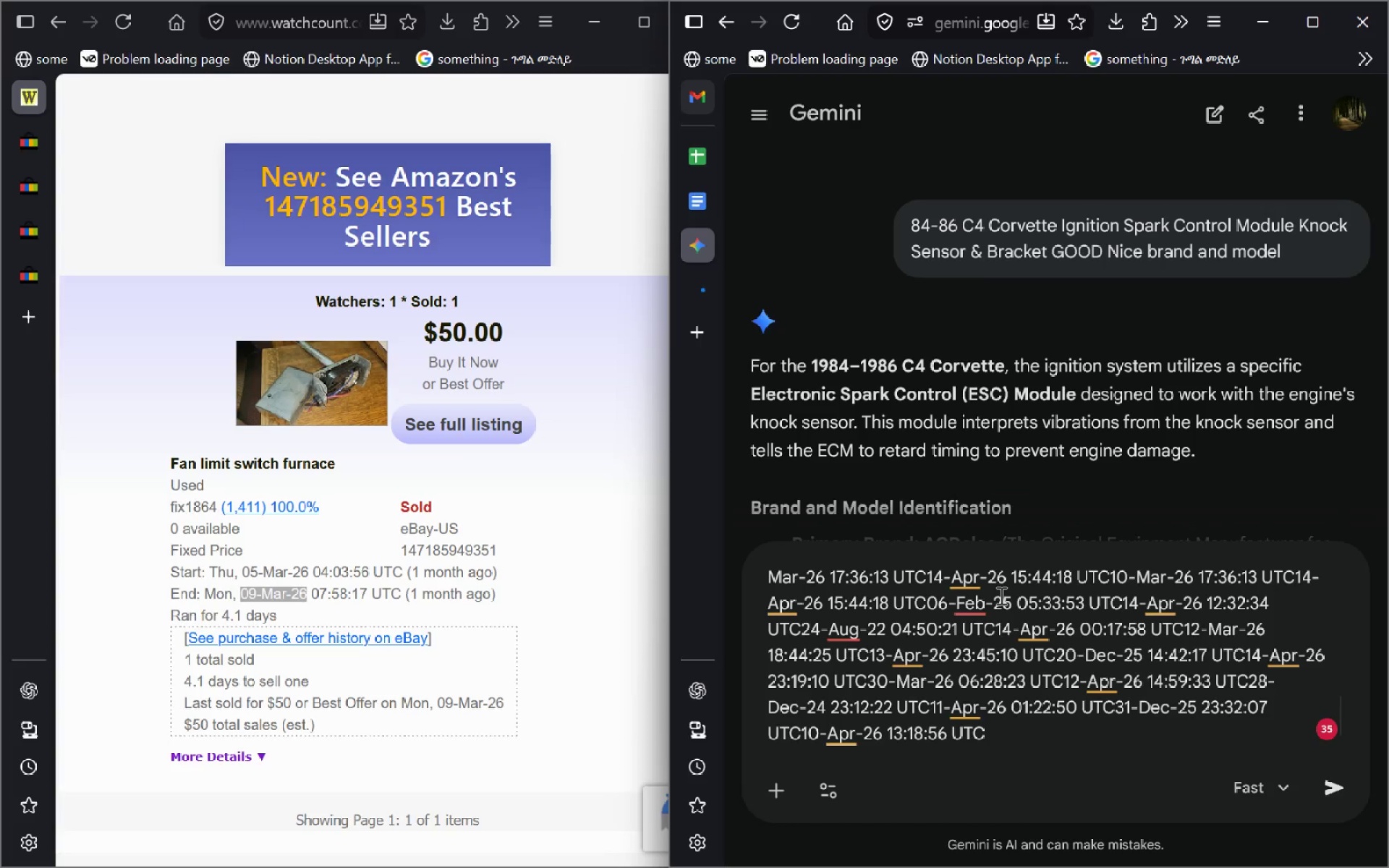 
type(change the time formats to )
 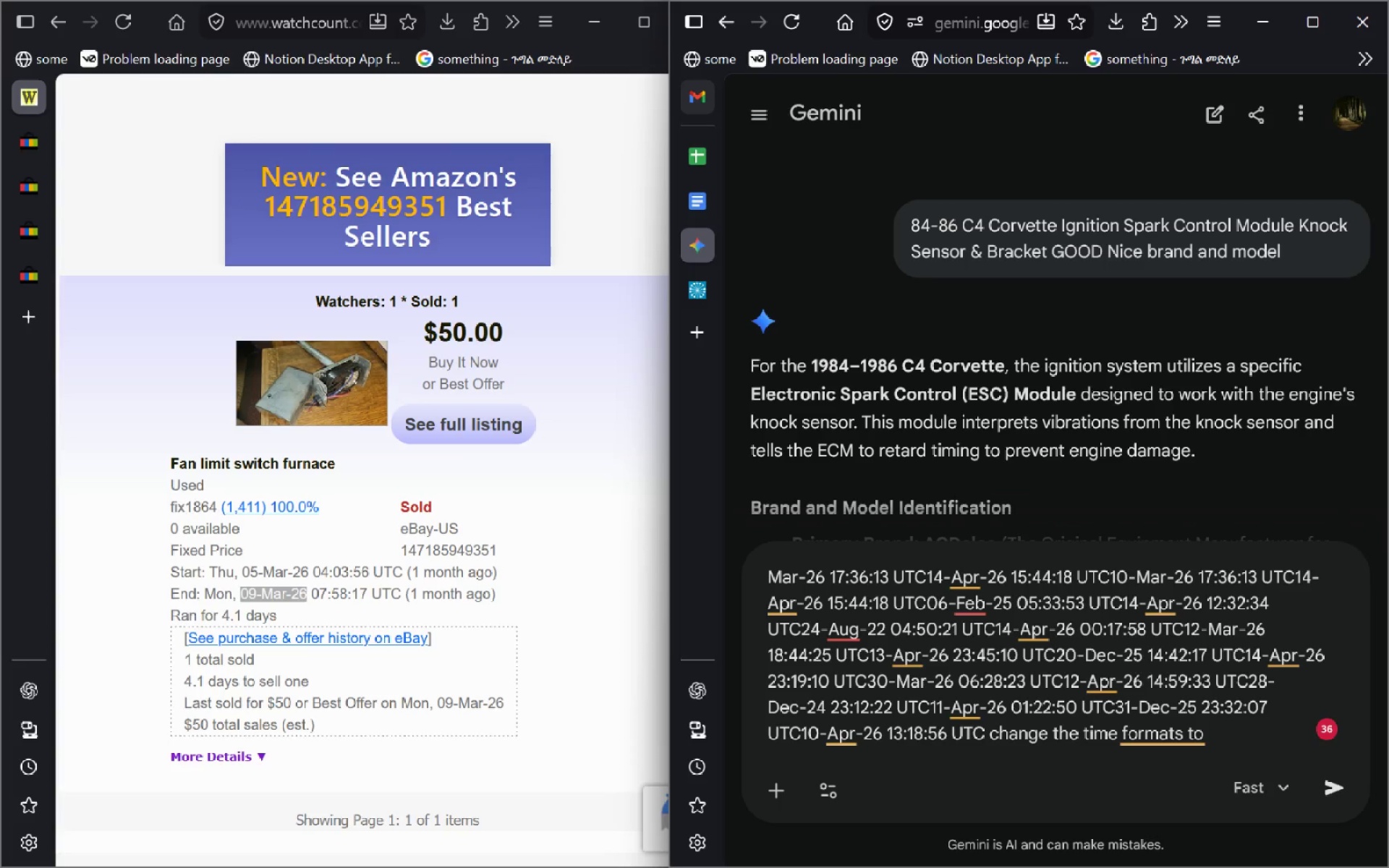 
wait(5.02)
 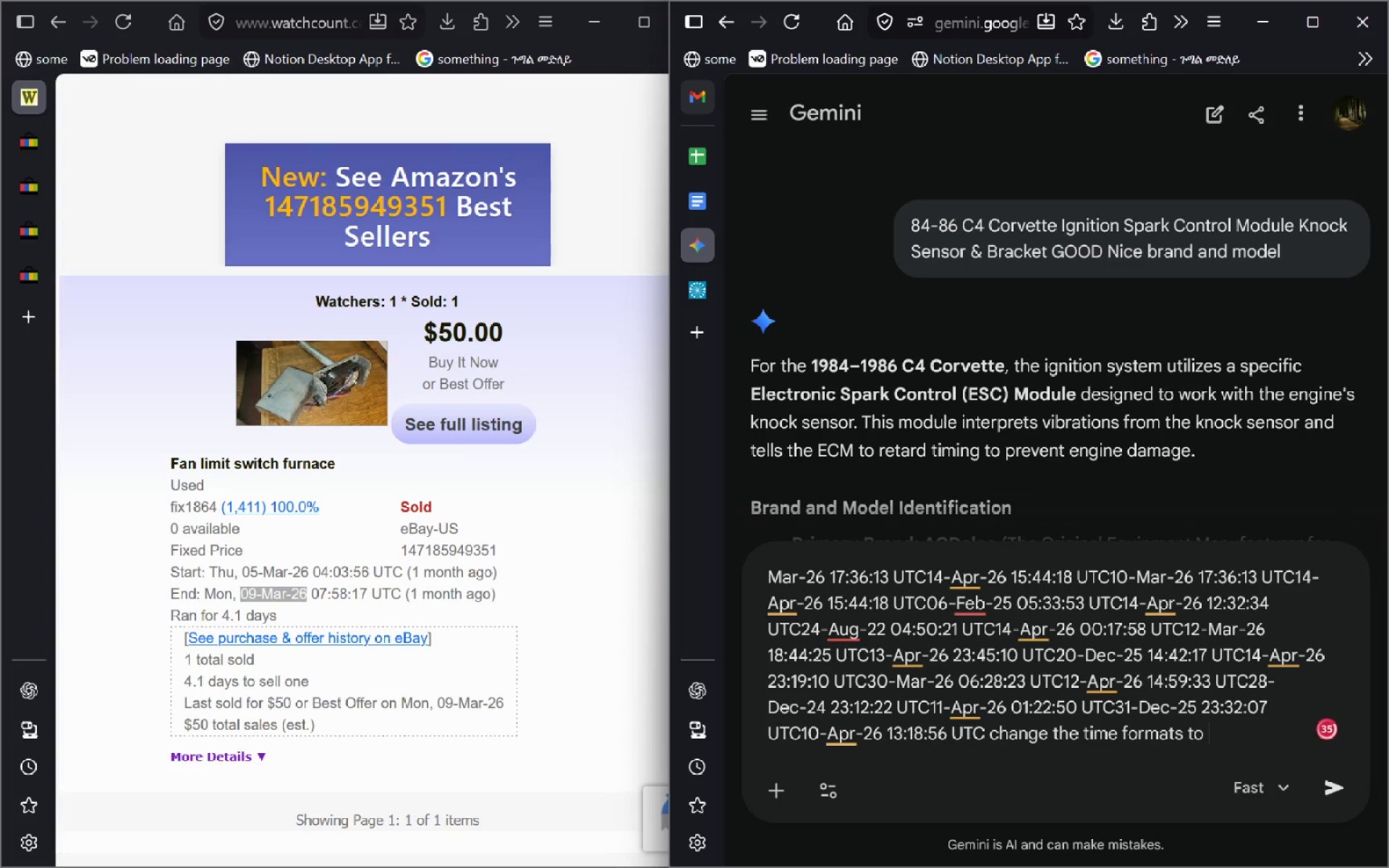 
left_click([718, 163])
 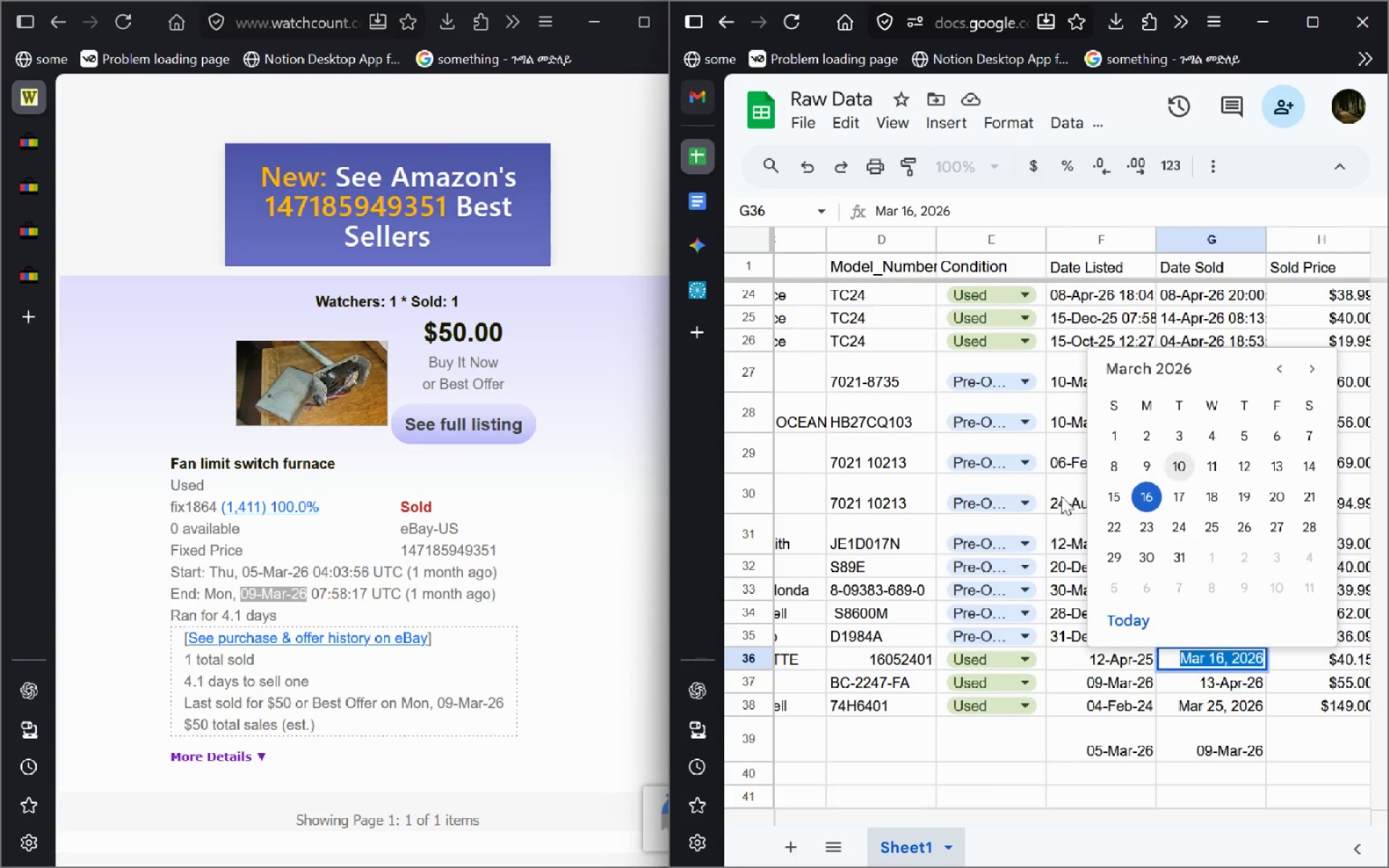 
left_click([1048, 499])
 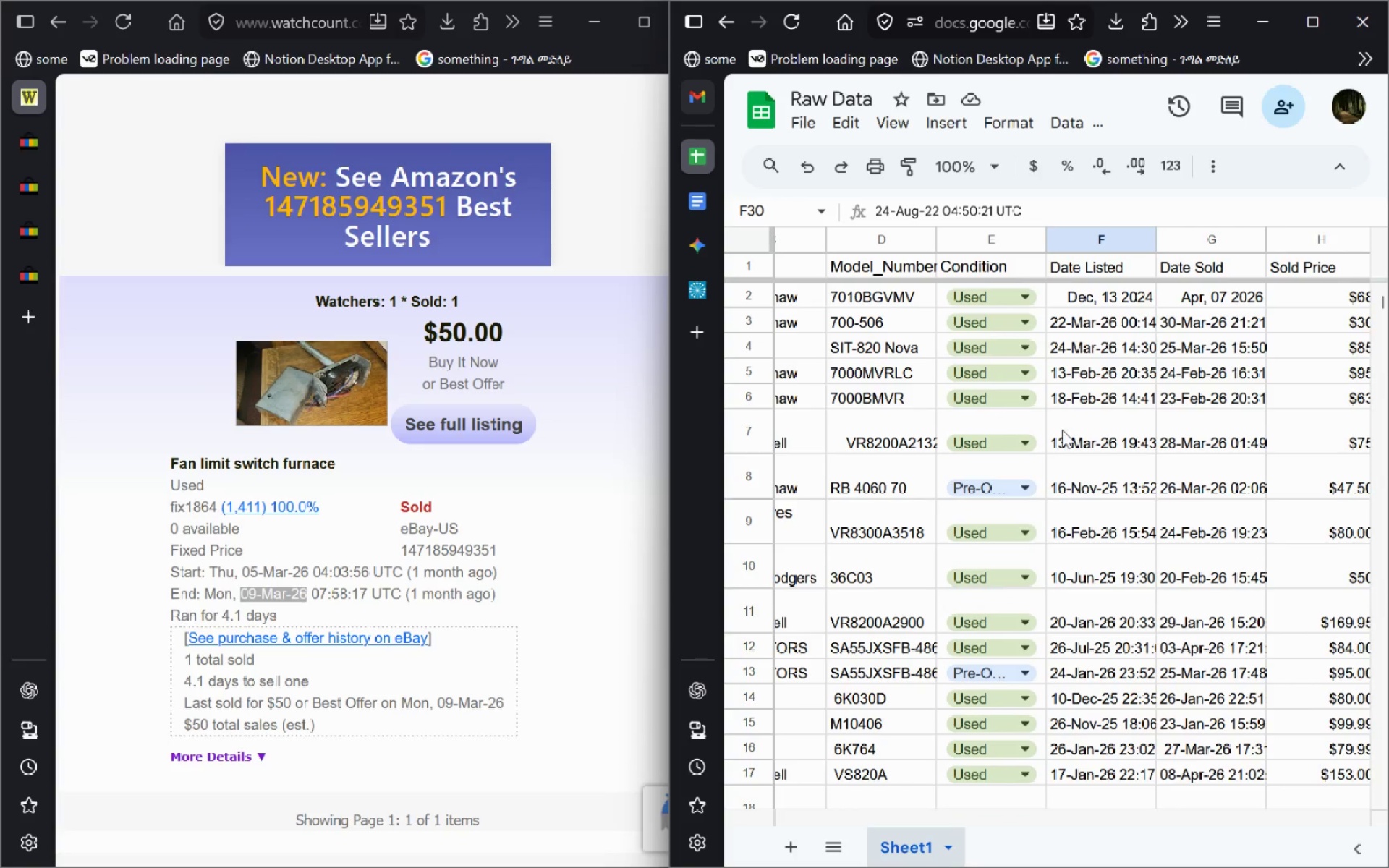 
left_click_drag(start_coordinate=[1097, 329], to_coordinate=[1246, 731])
 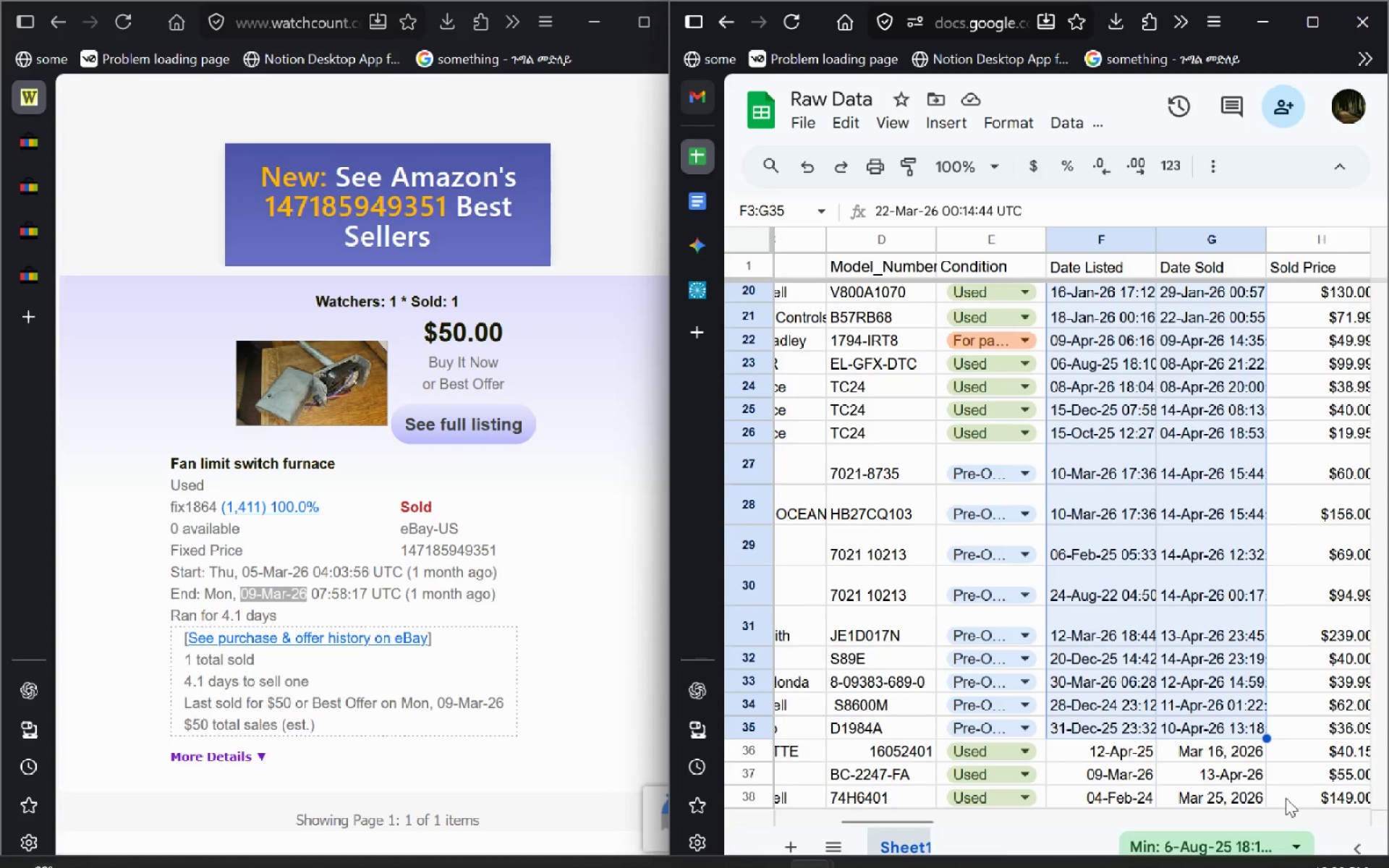 
left_click([1282, 842])
 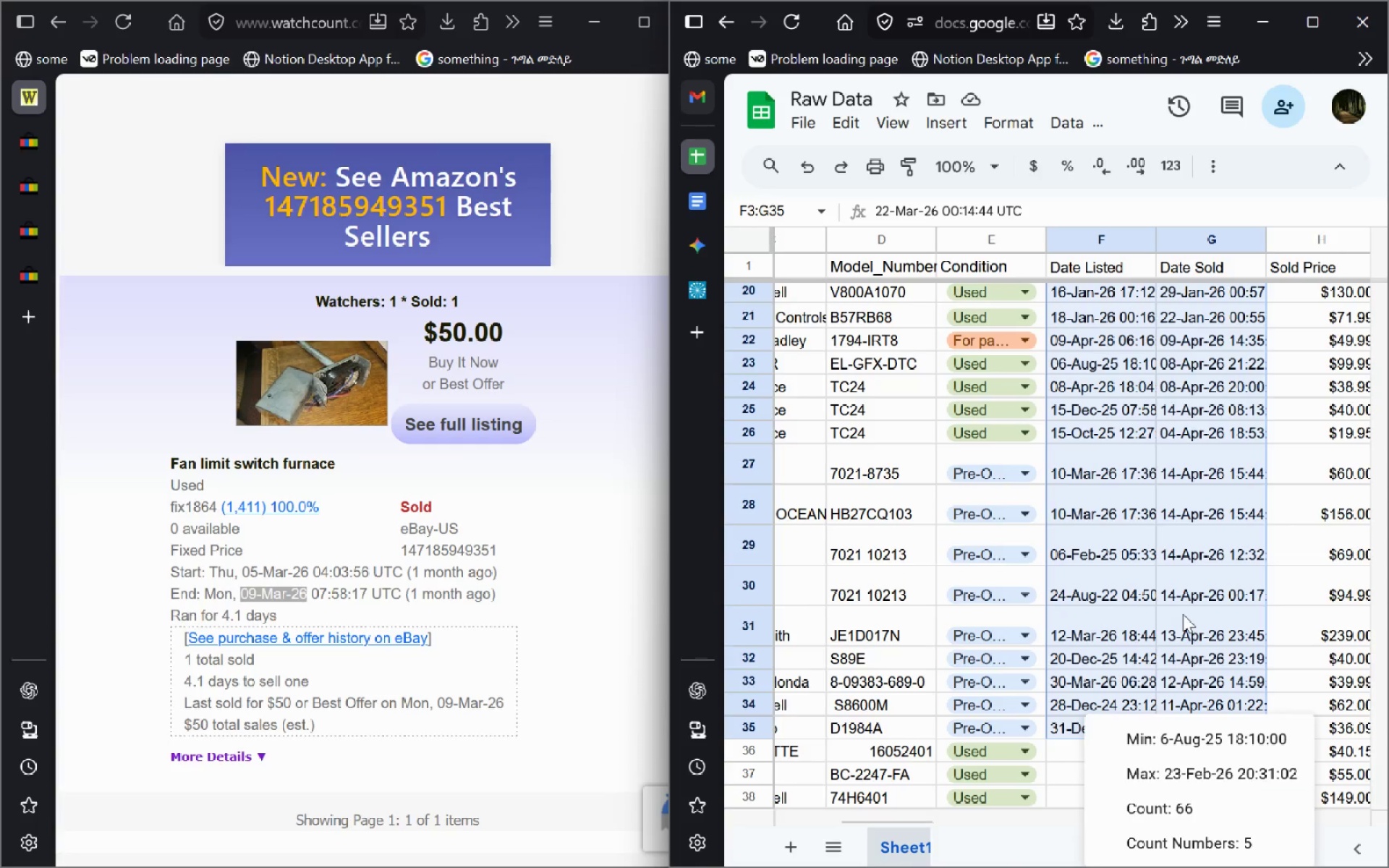 
right_click([1183, 614])
 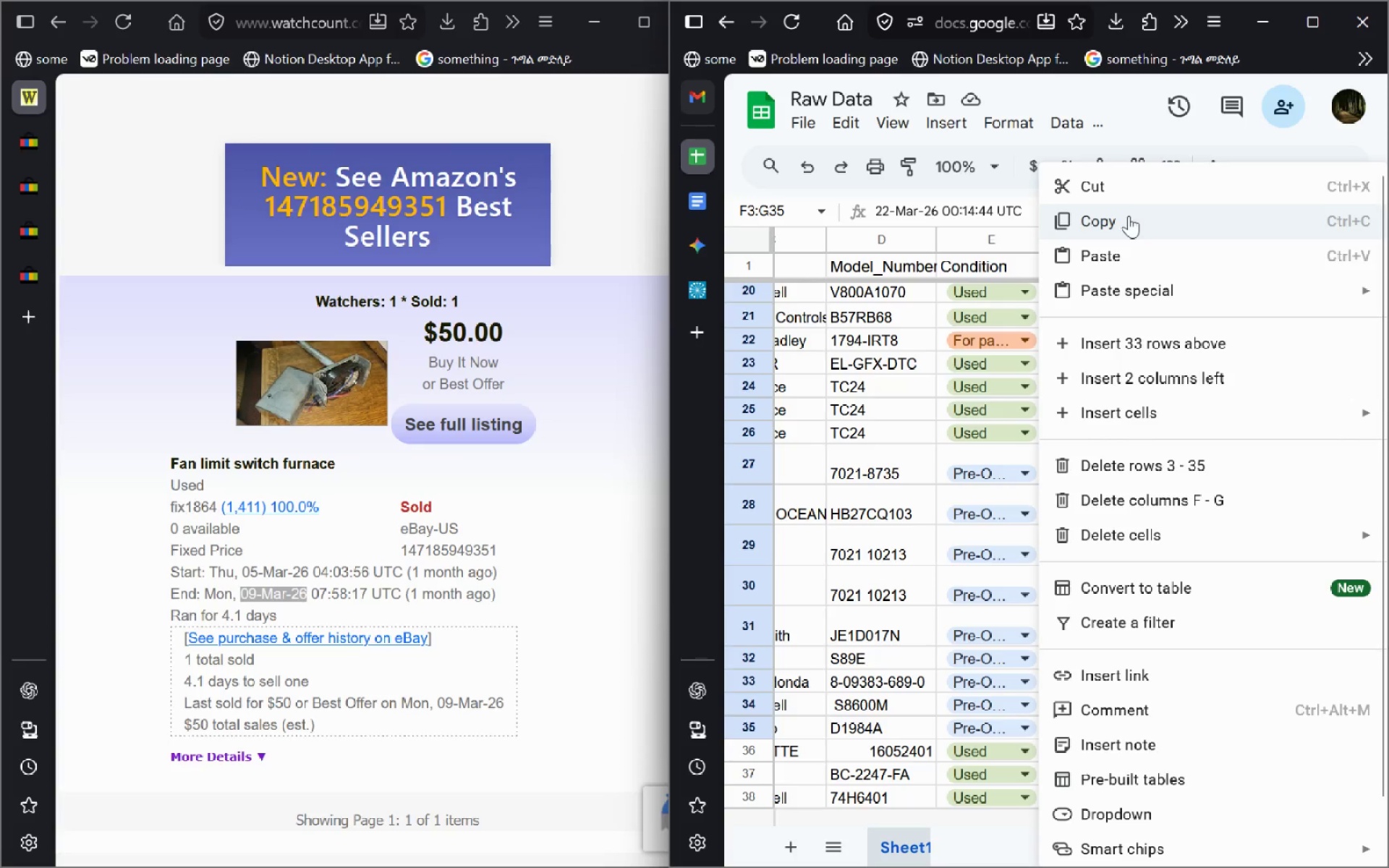 
mouse_move([1152, 273])
 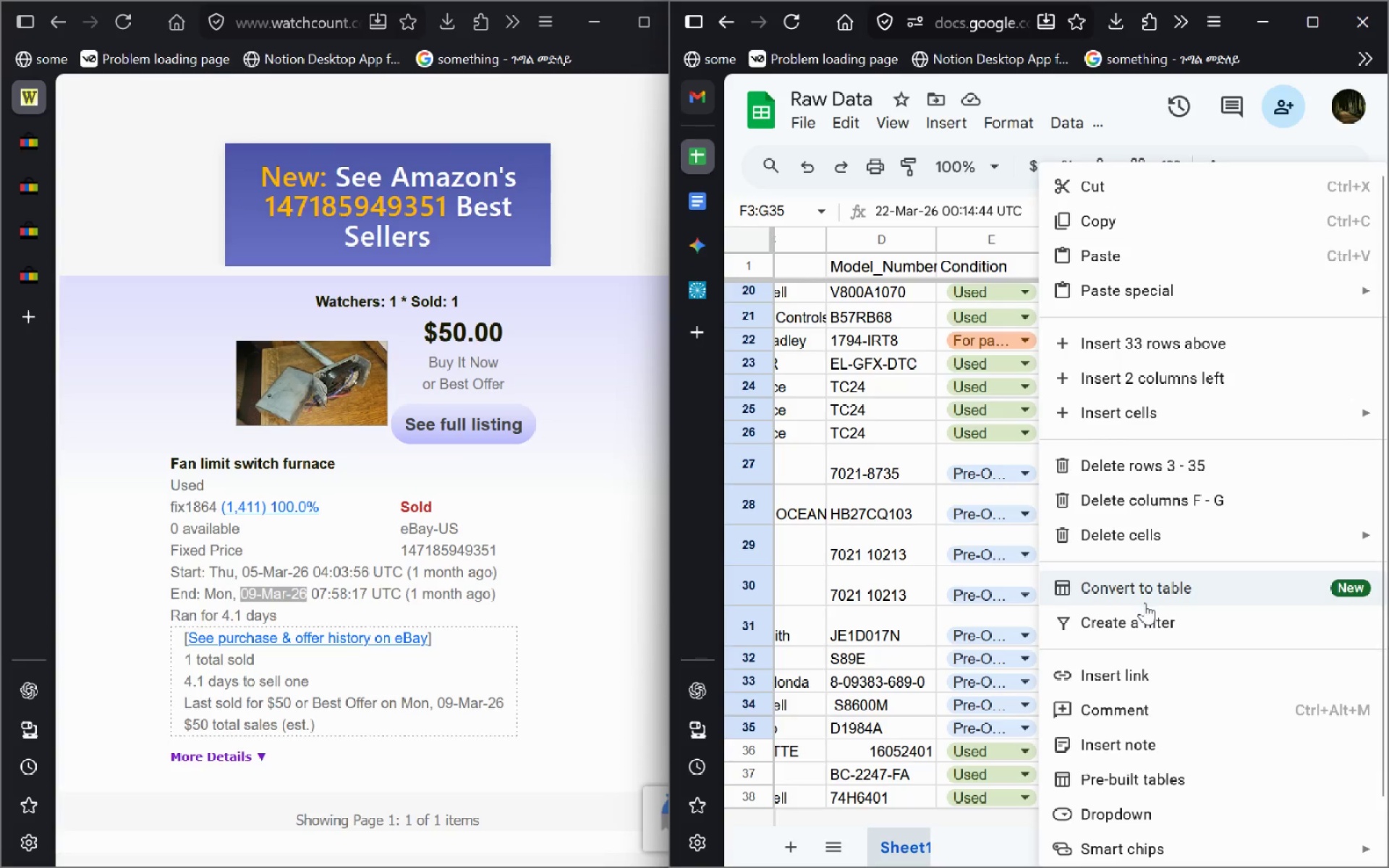 
left_click([1144, 603])
 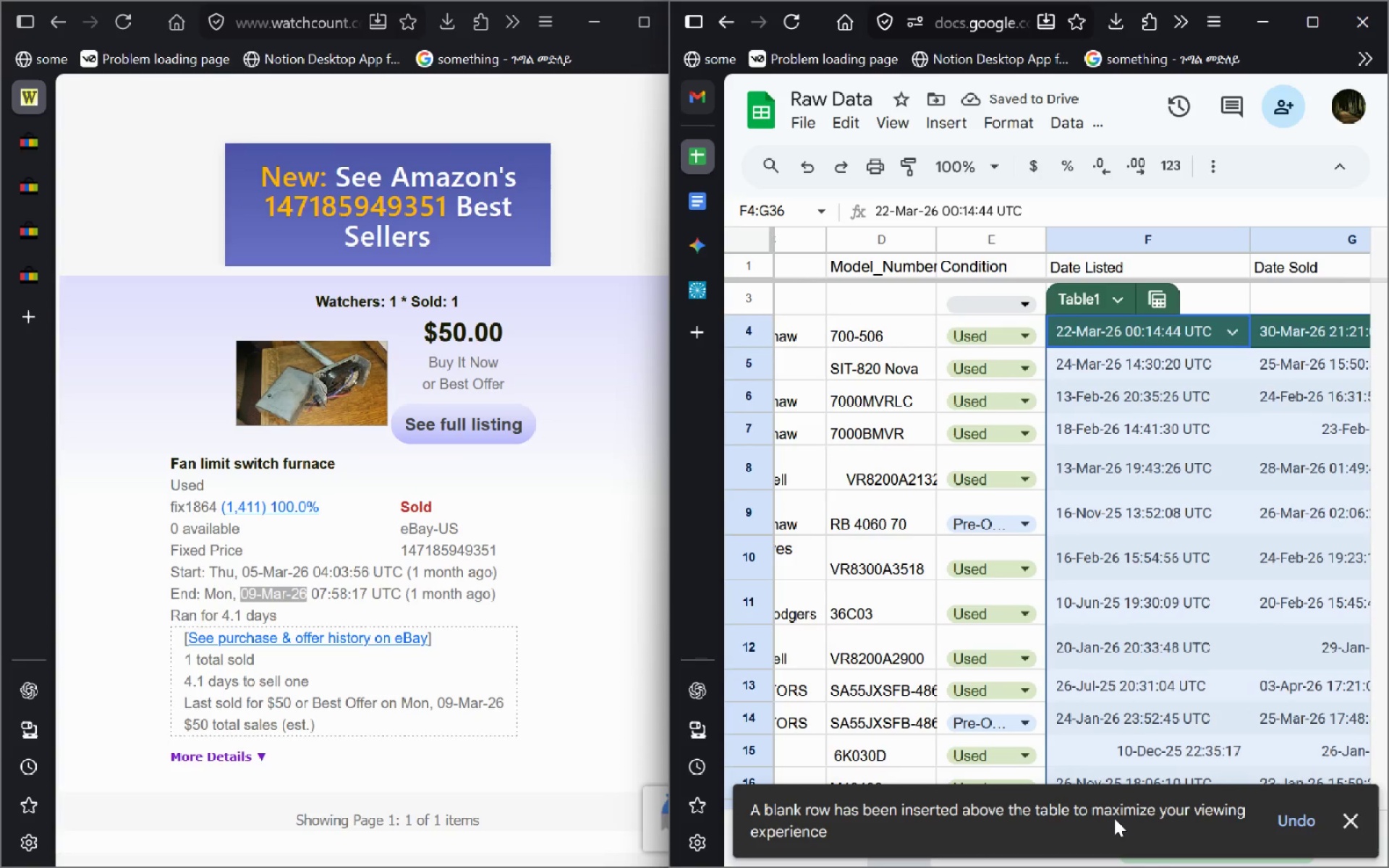 
left_click([1291, 829])
 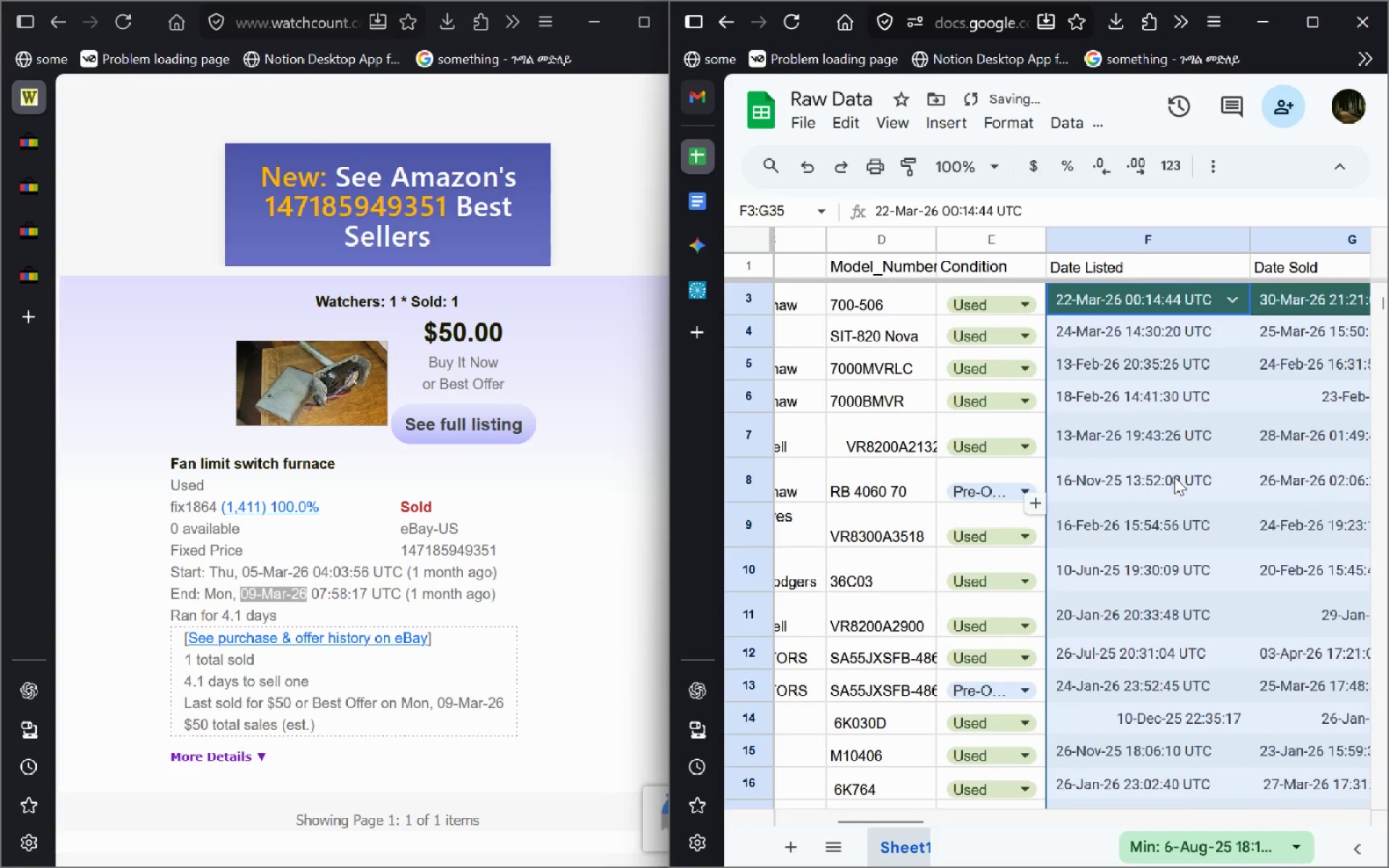 
left_click([1174, 477])
 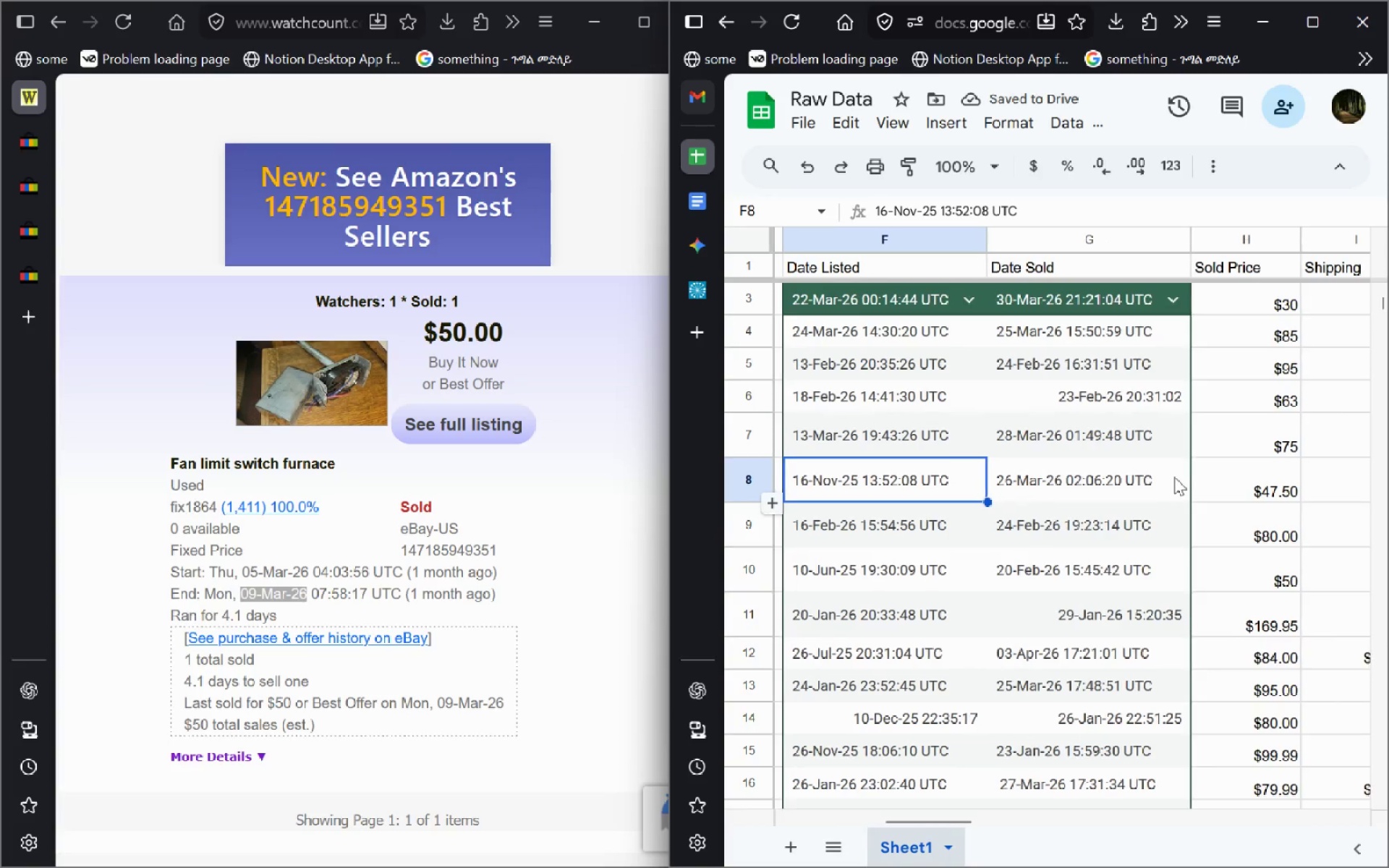 
key(Control+Z)
 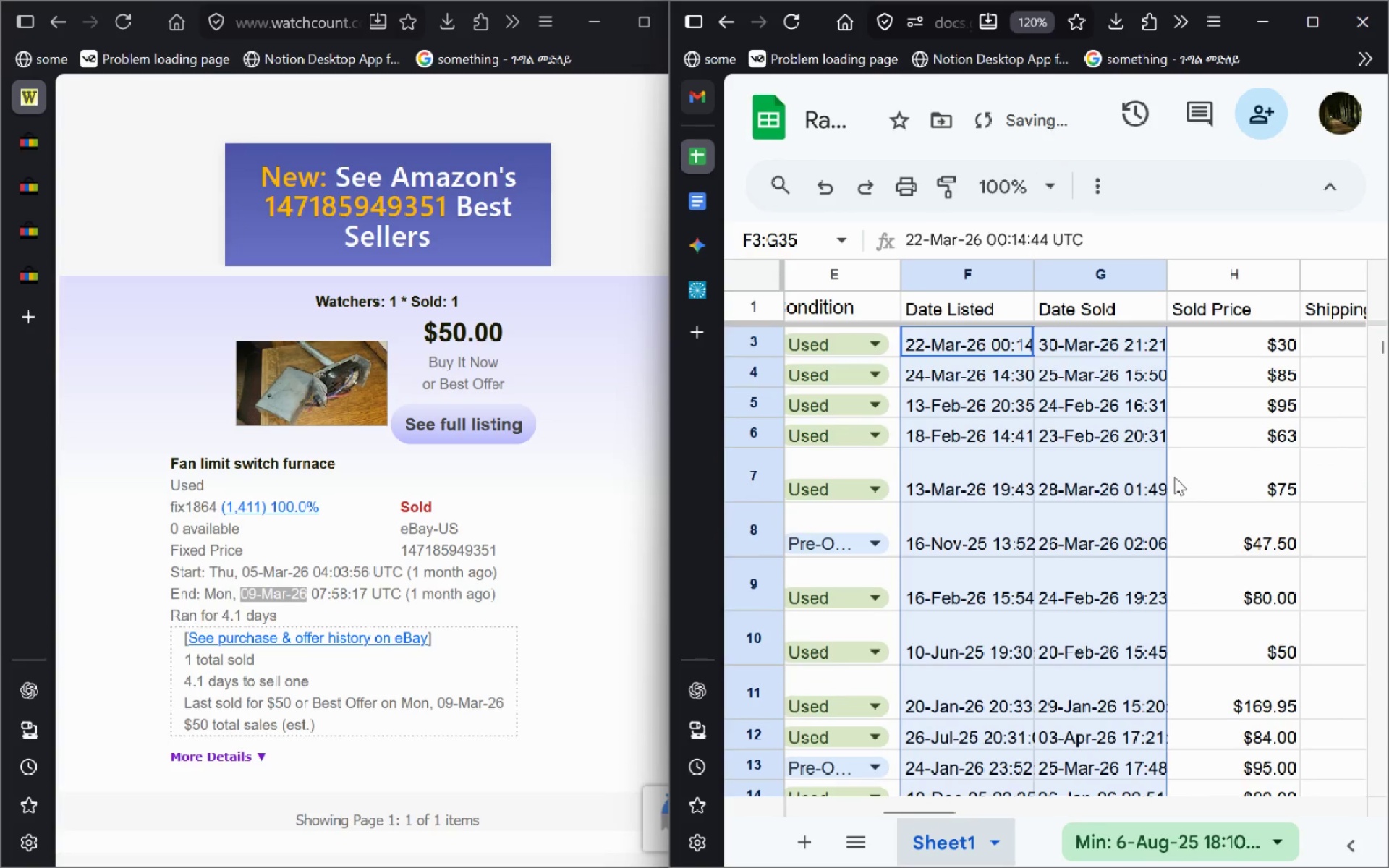 
hold_key(key=ControlLeft, duration=0.67)
 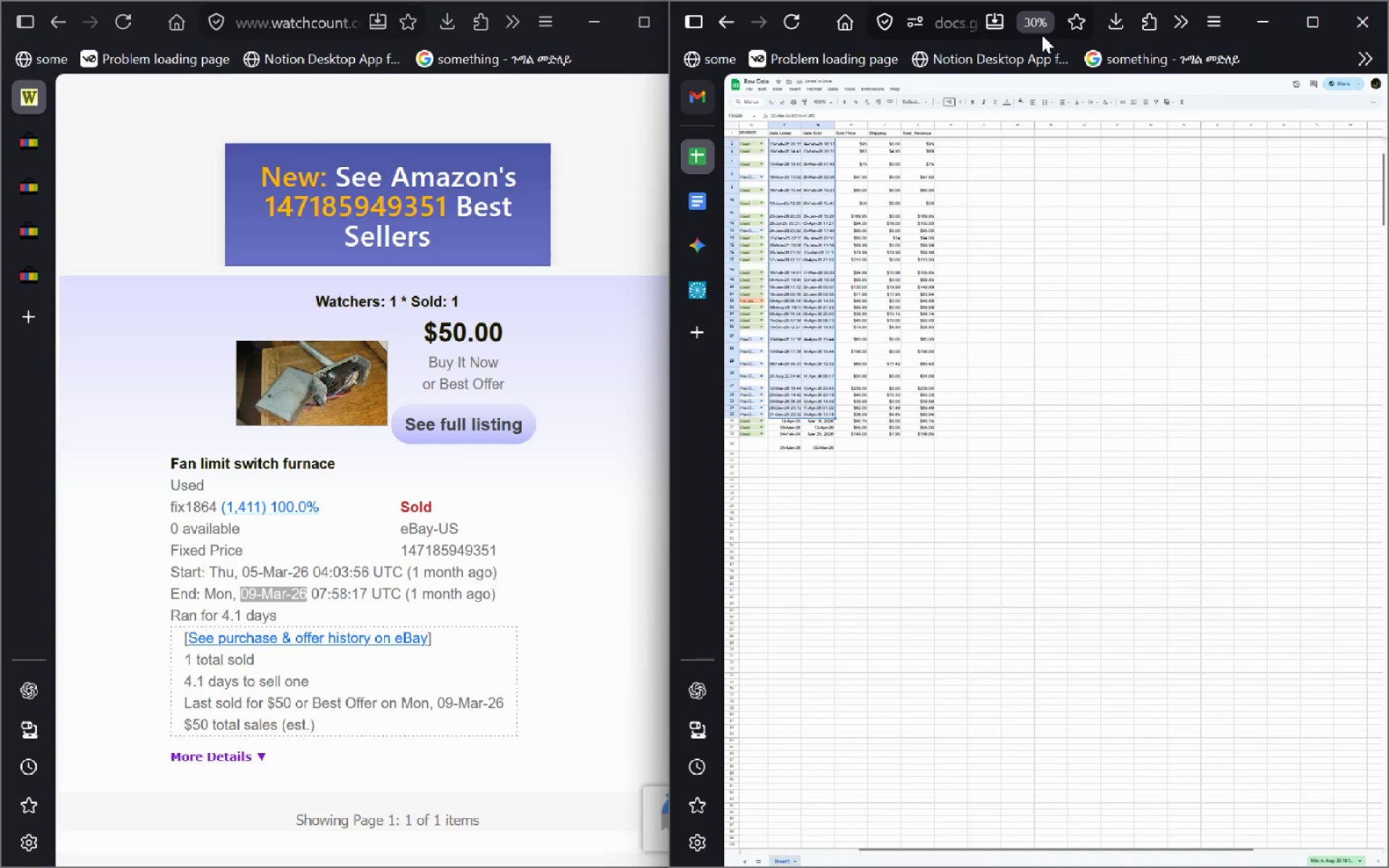 
left_click([1040, 27])
 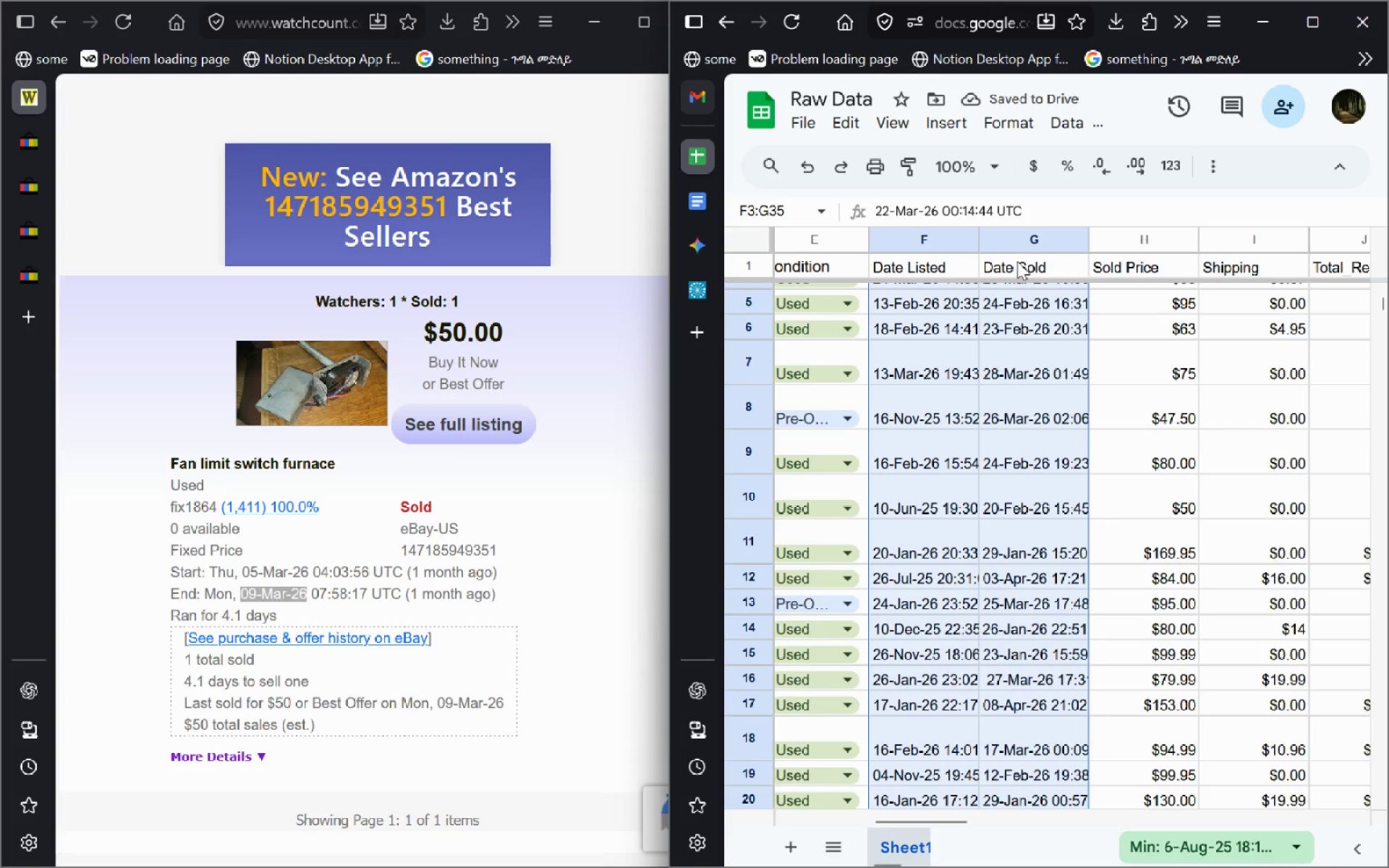 
mouse_move([993, 399])
 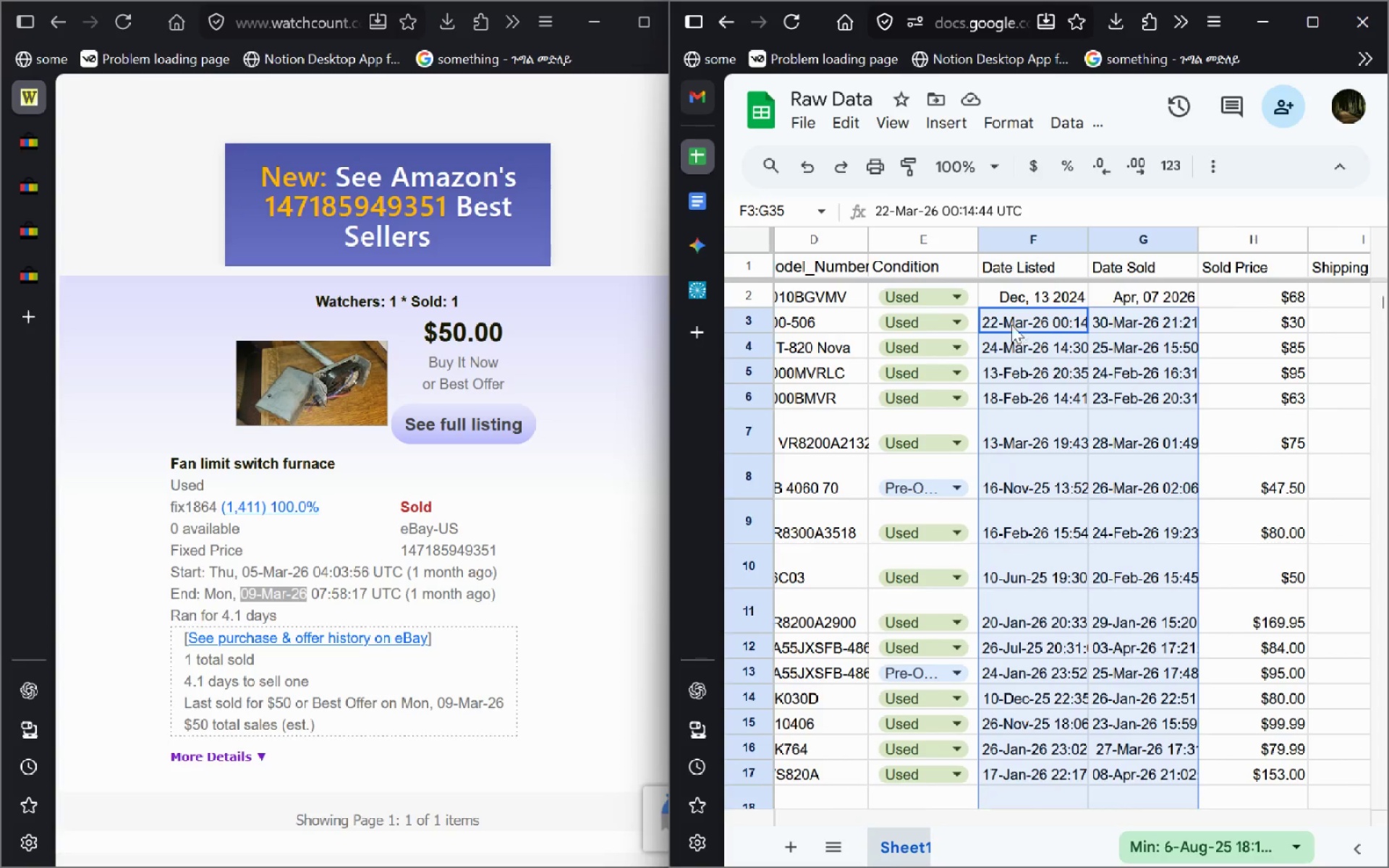 
left_click([1010, 323])
 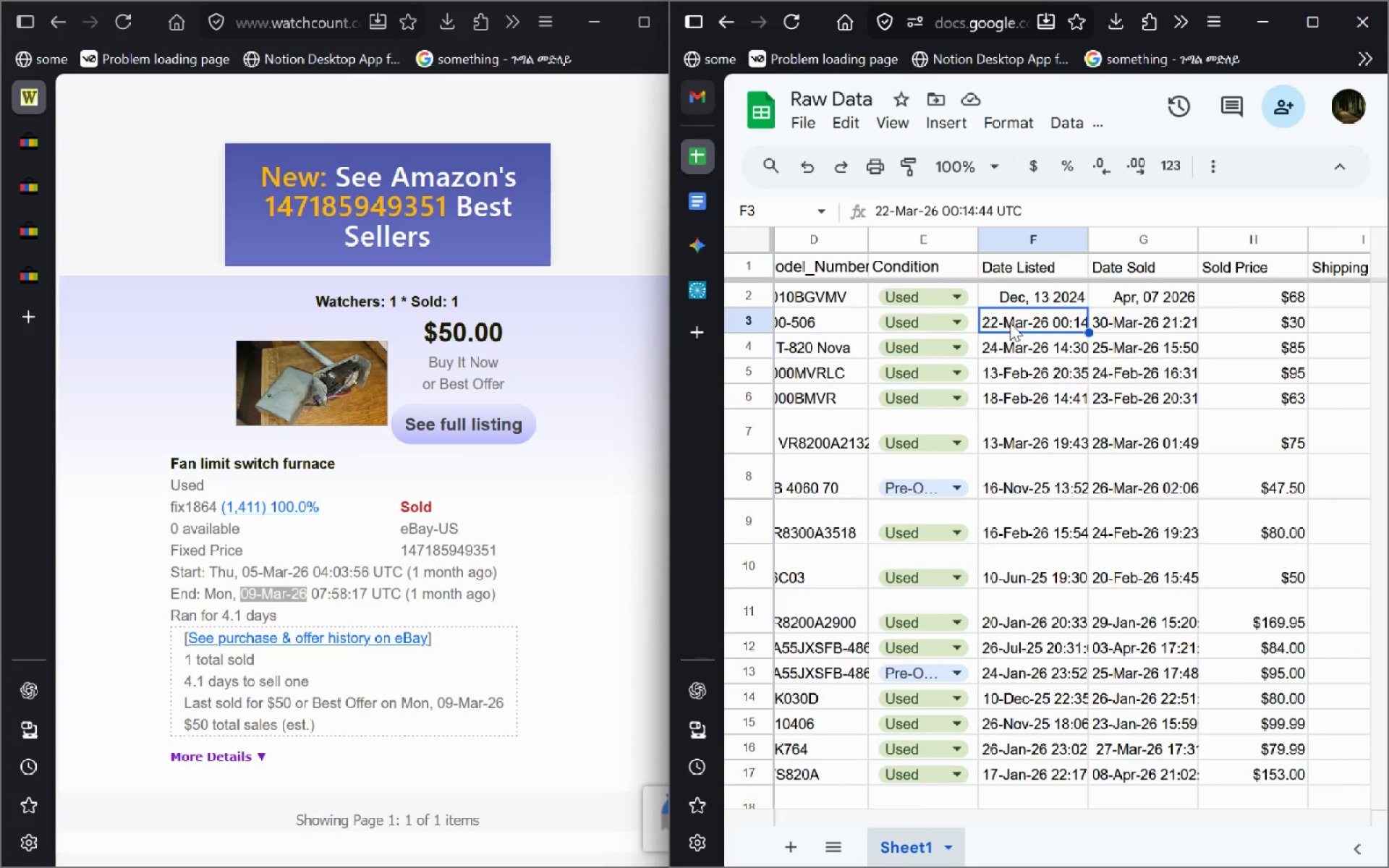 
key(Control+Shift+ArrowDown)
 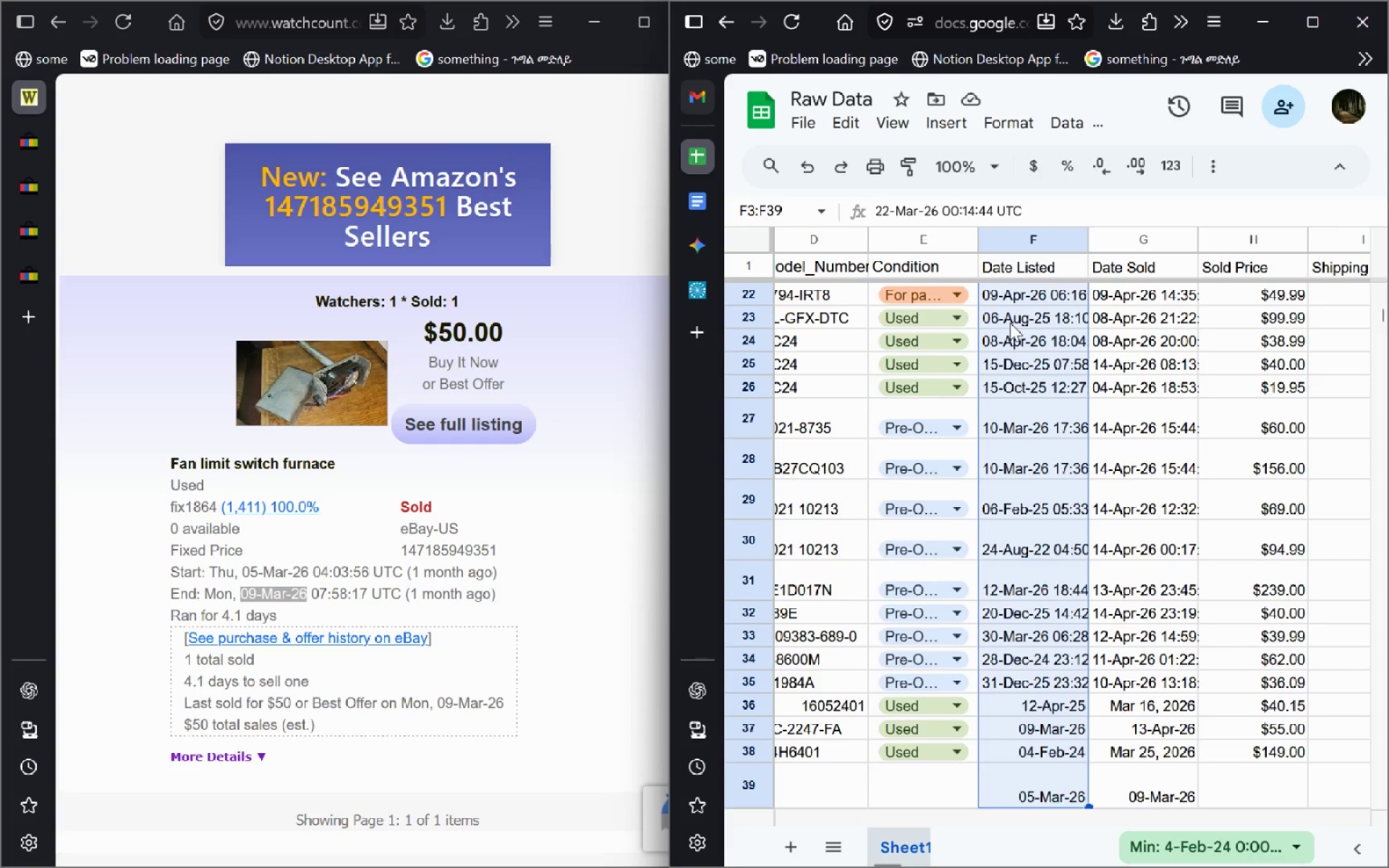 
key(Shift+ArrowUp)
 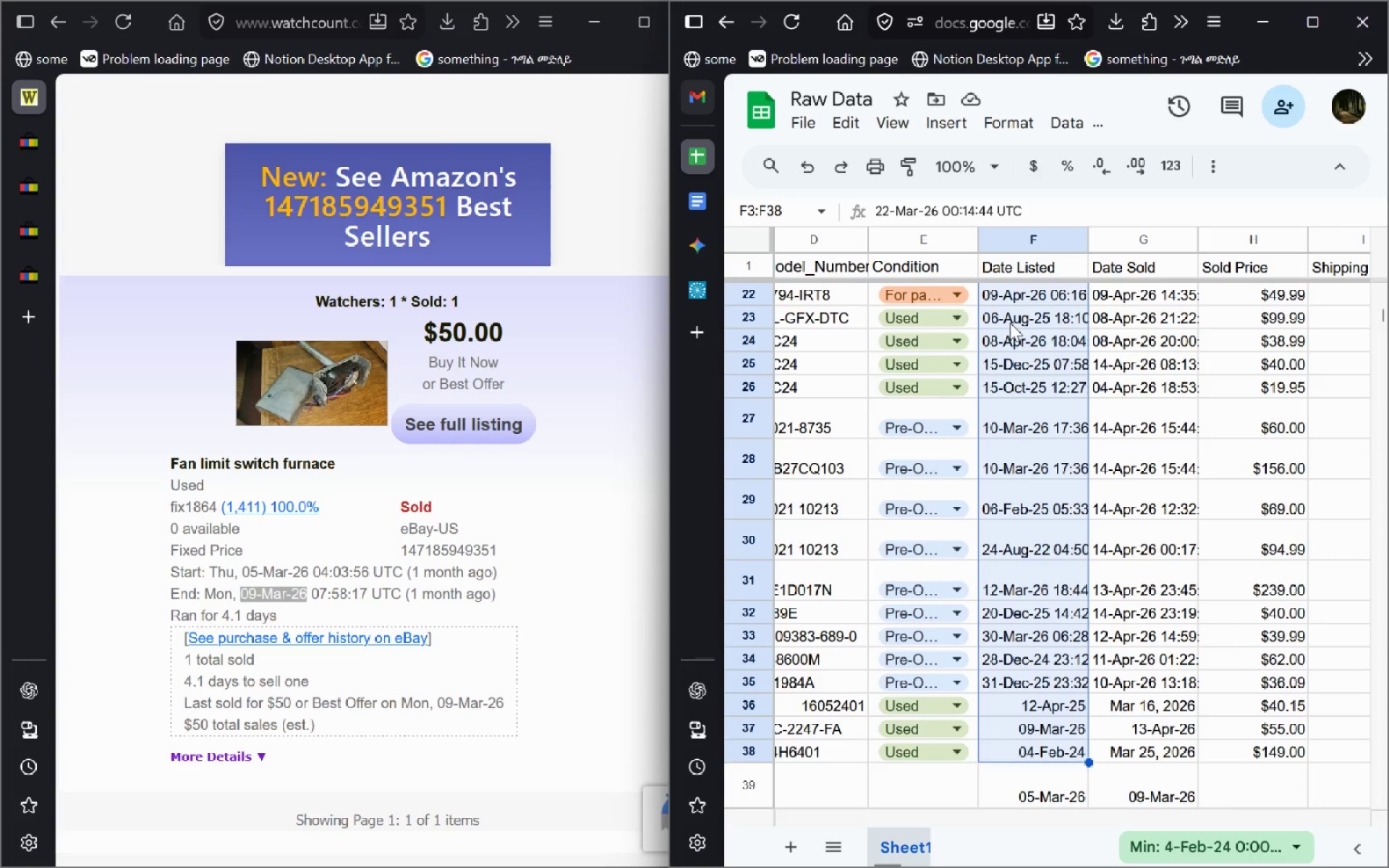 
key(Shift+ArrowUp)
 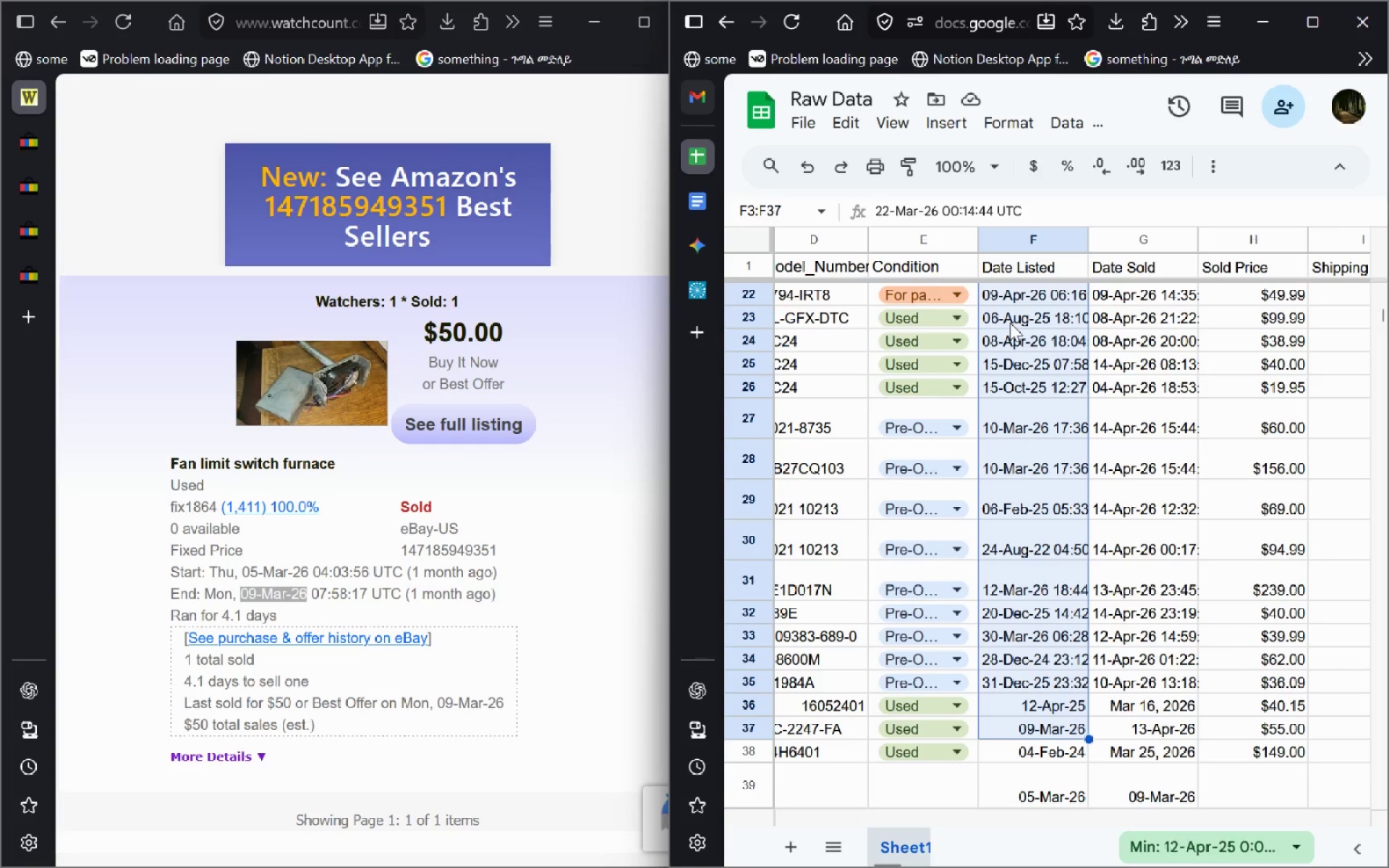 
key(Shift+ArrowUp)
 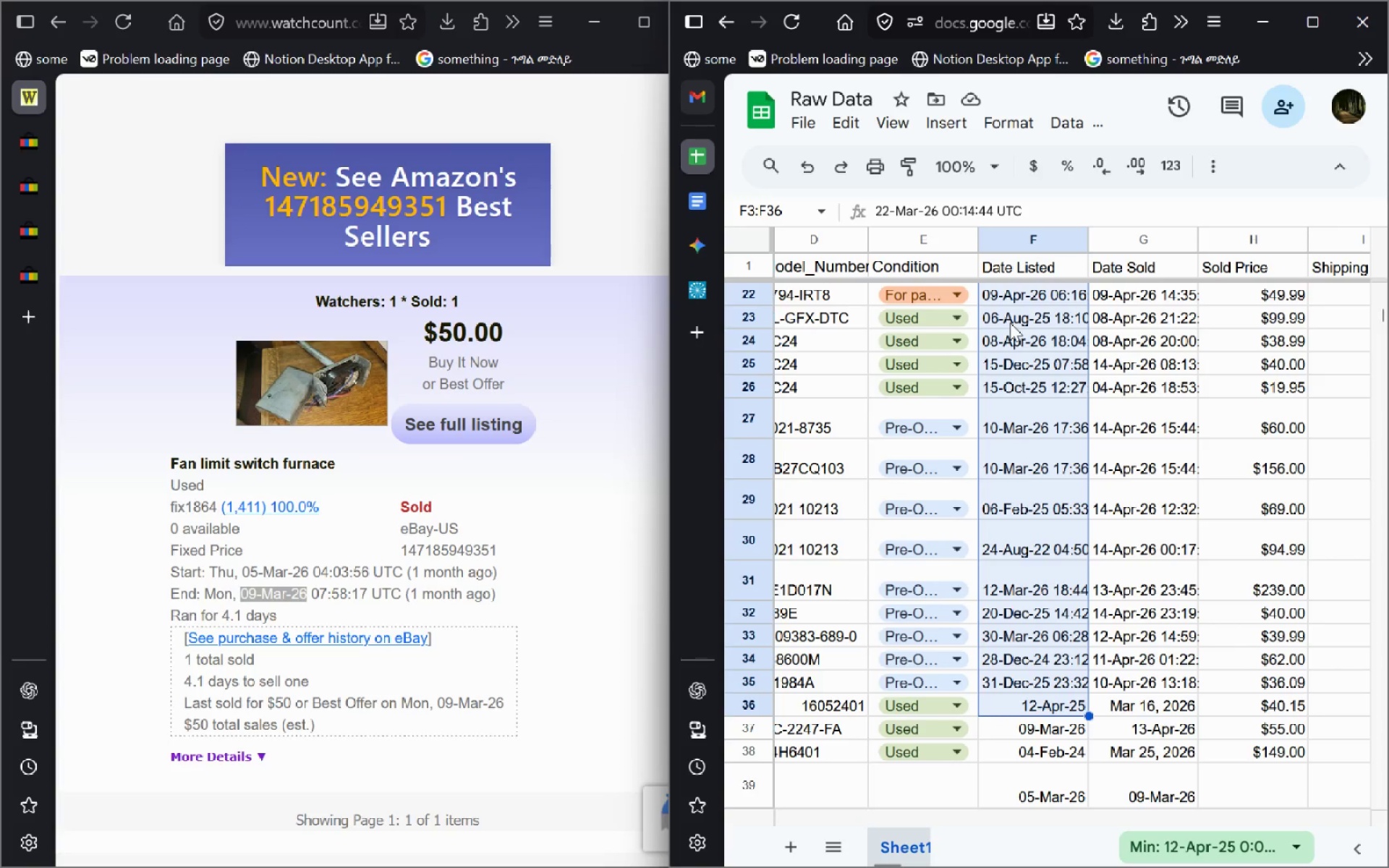 
key(Shift+ArrowUp)
 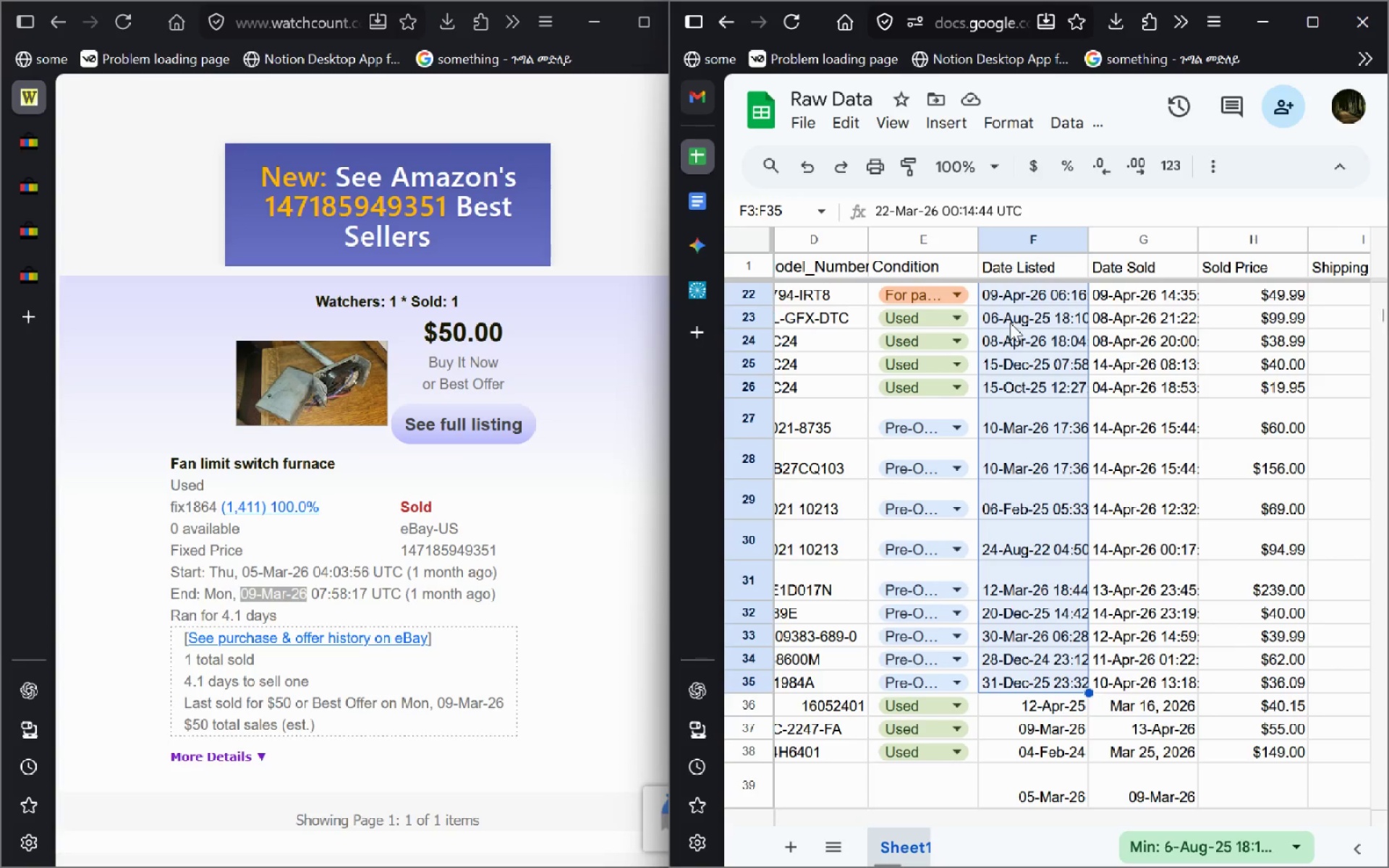 
key(Shift+ArrowRight)
 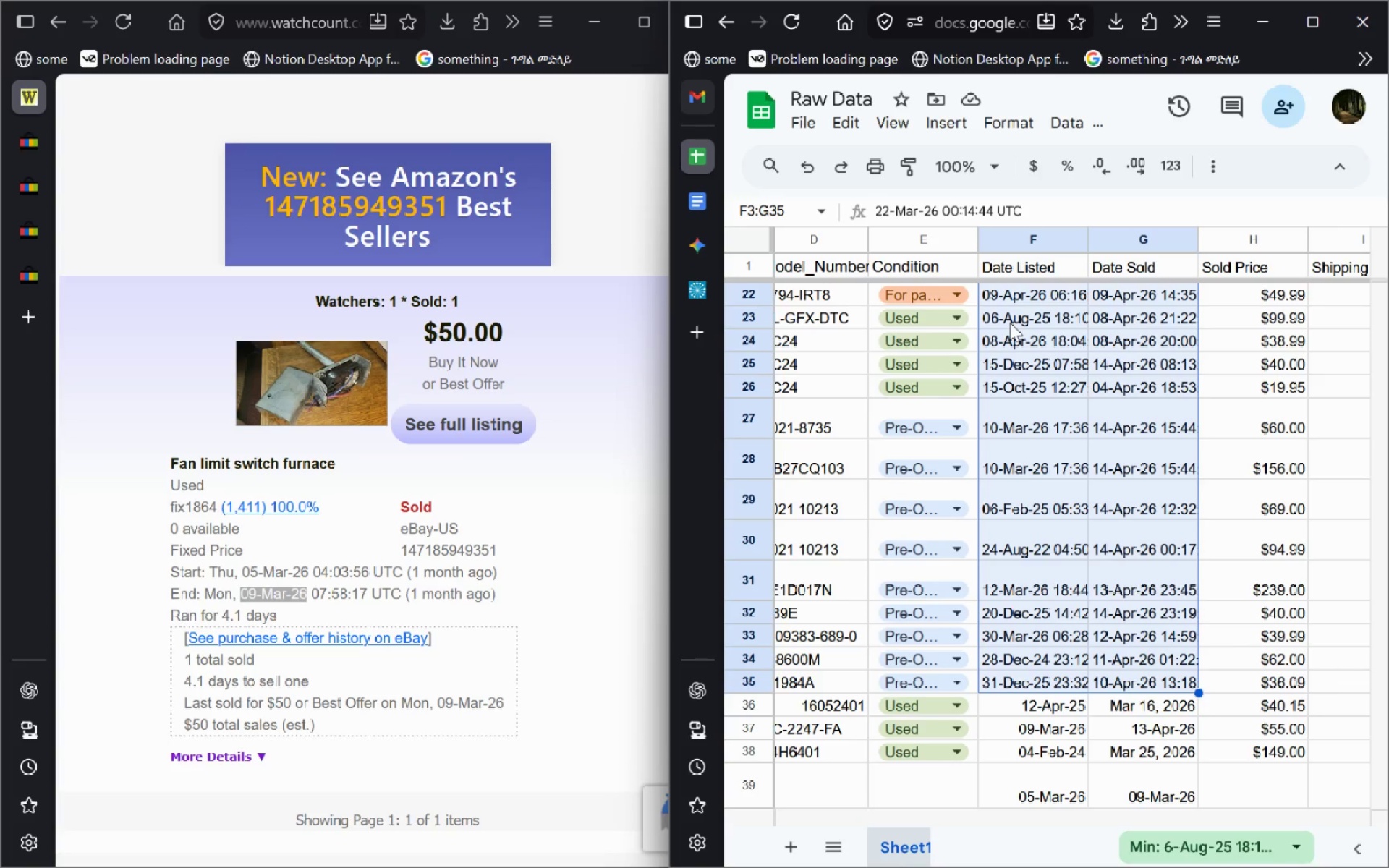 
key(Control+C)
 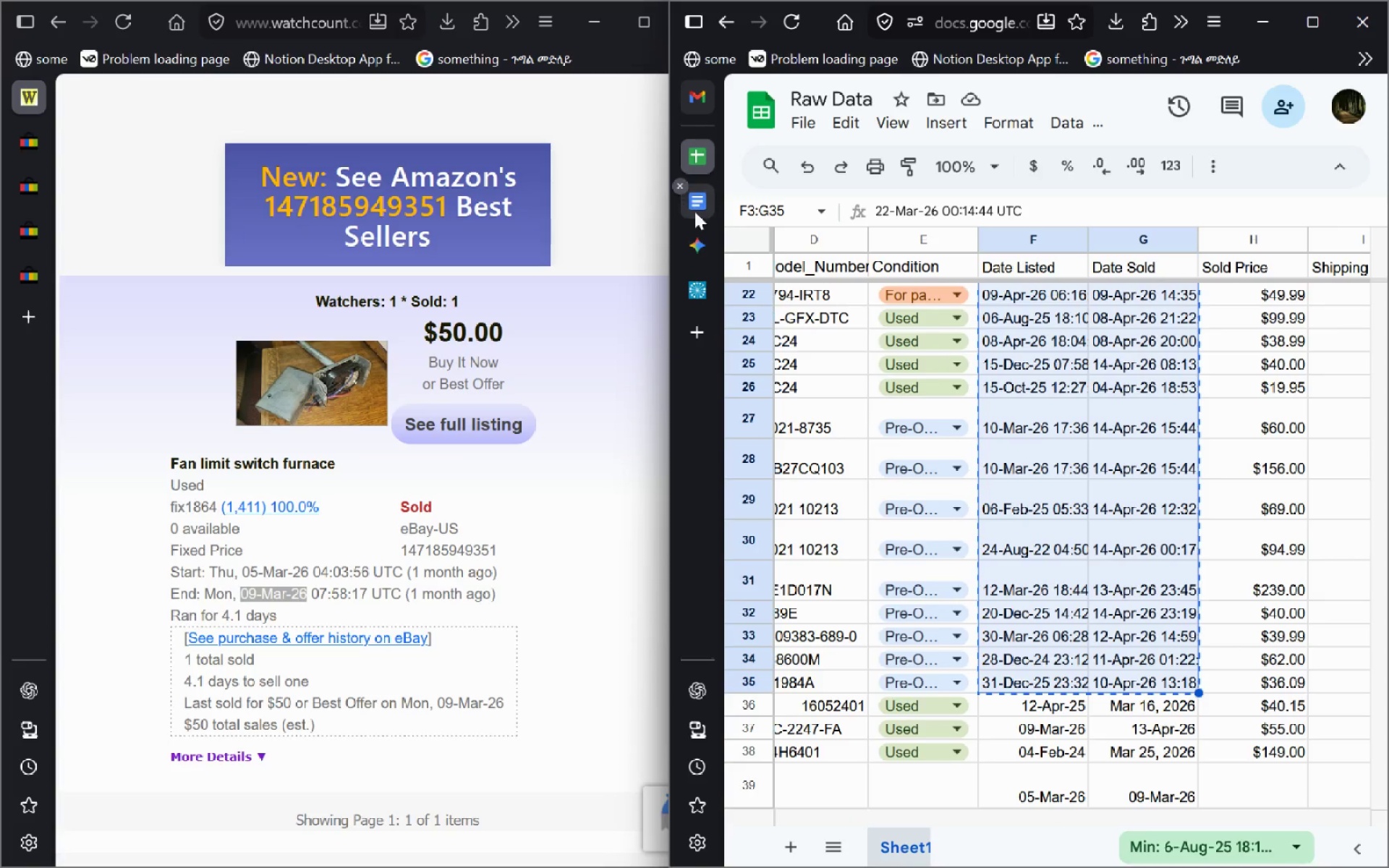 
left_click([708, 250])
 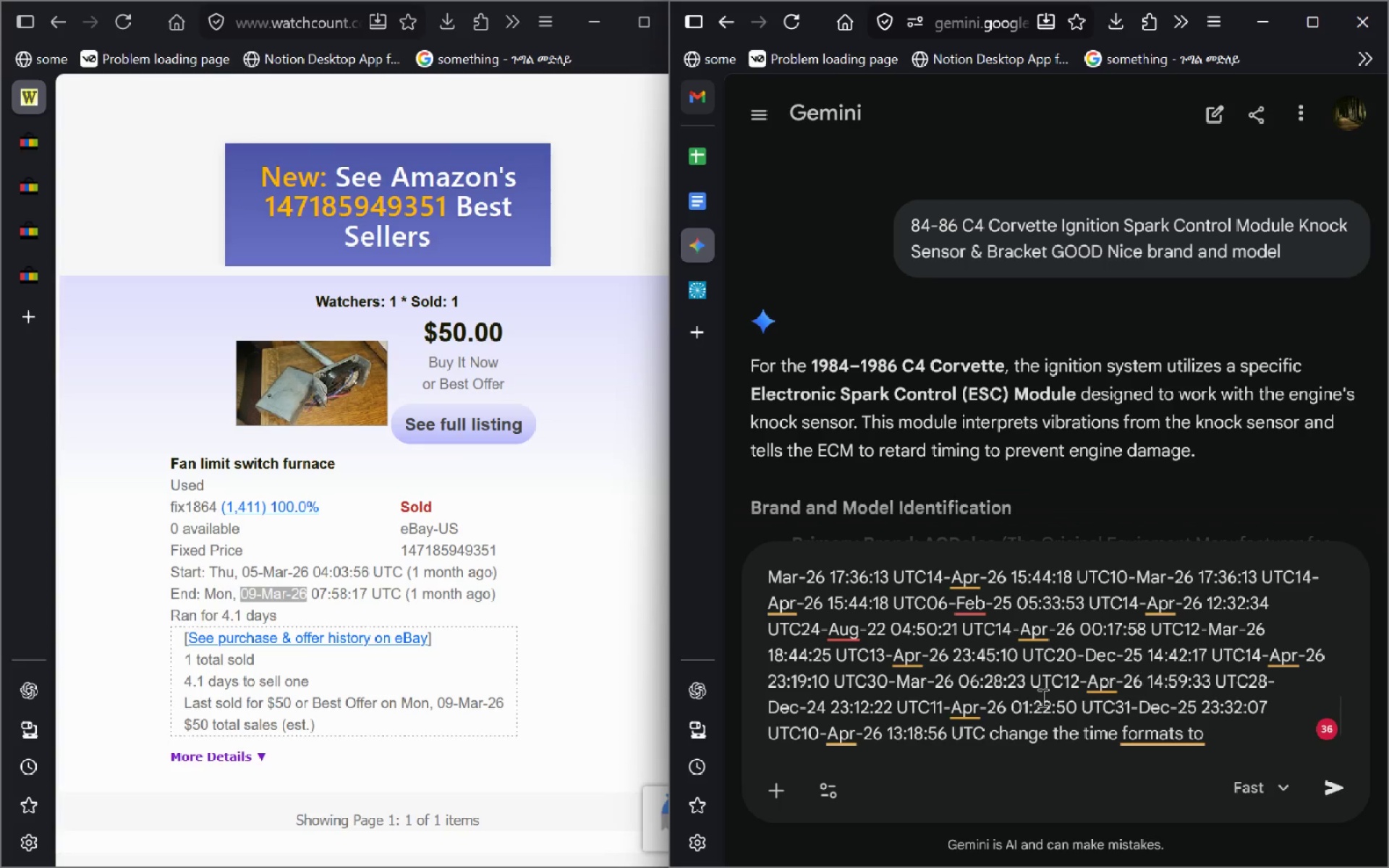 
key(Alt+AltLeft)
 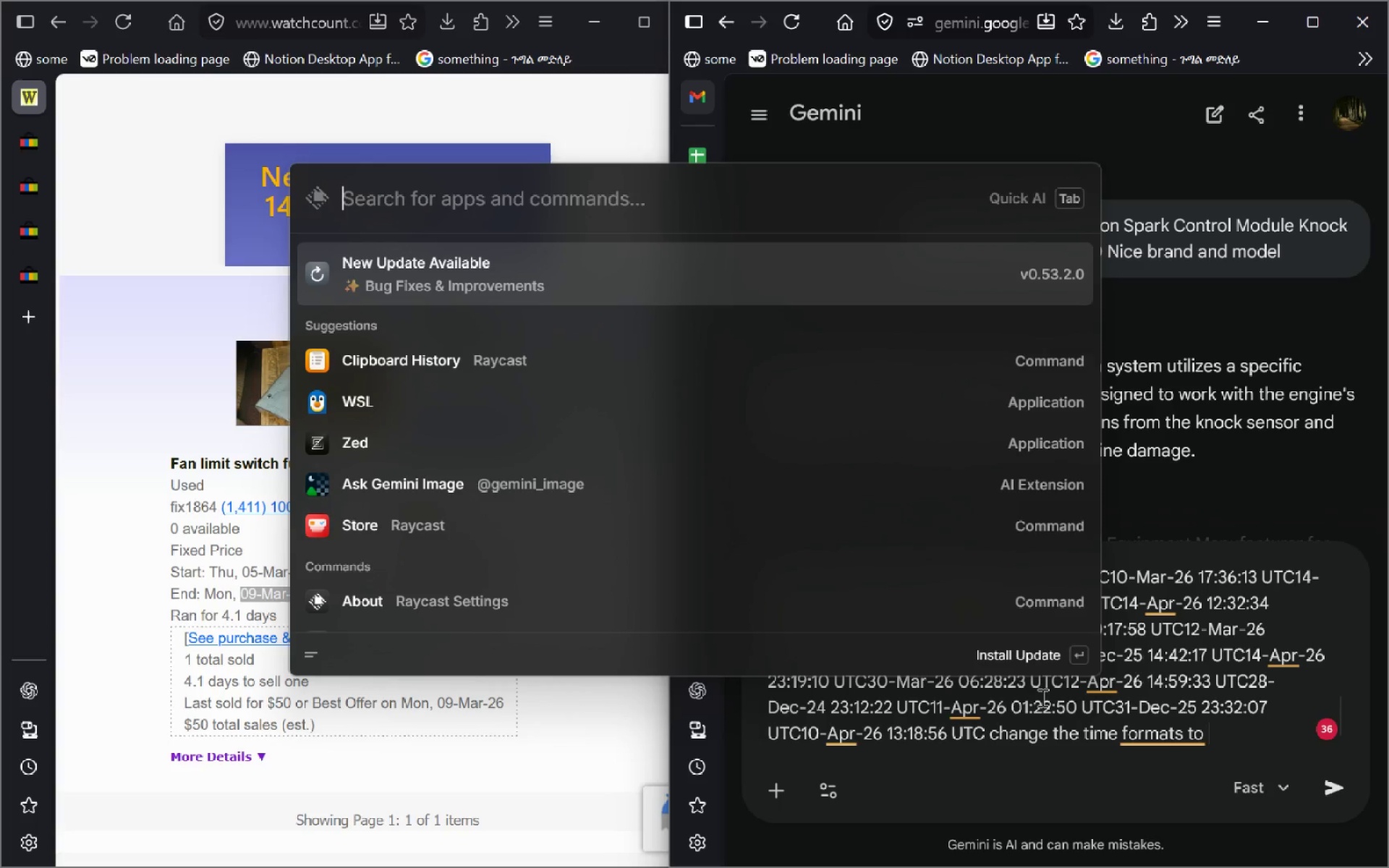 
key(Alt+Space)
 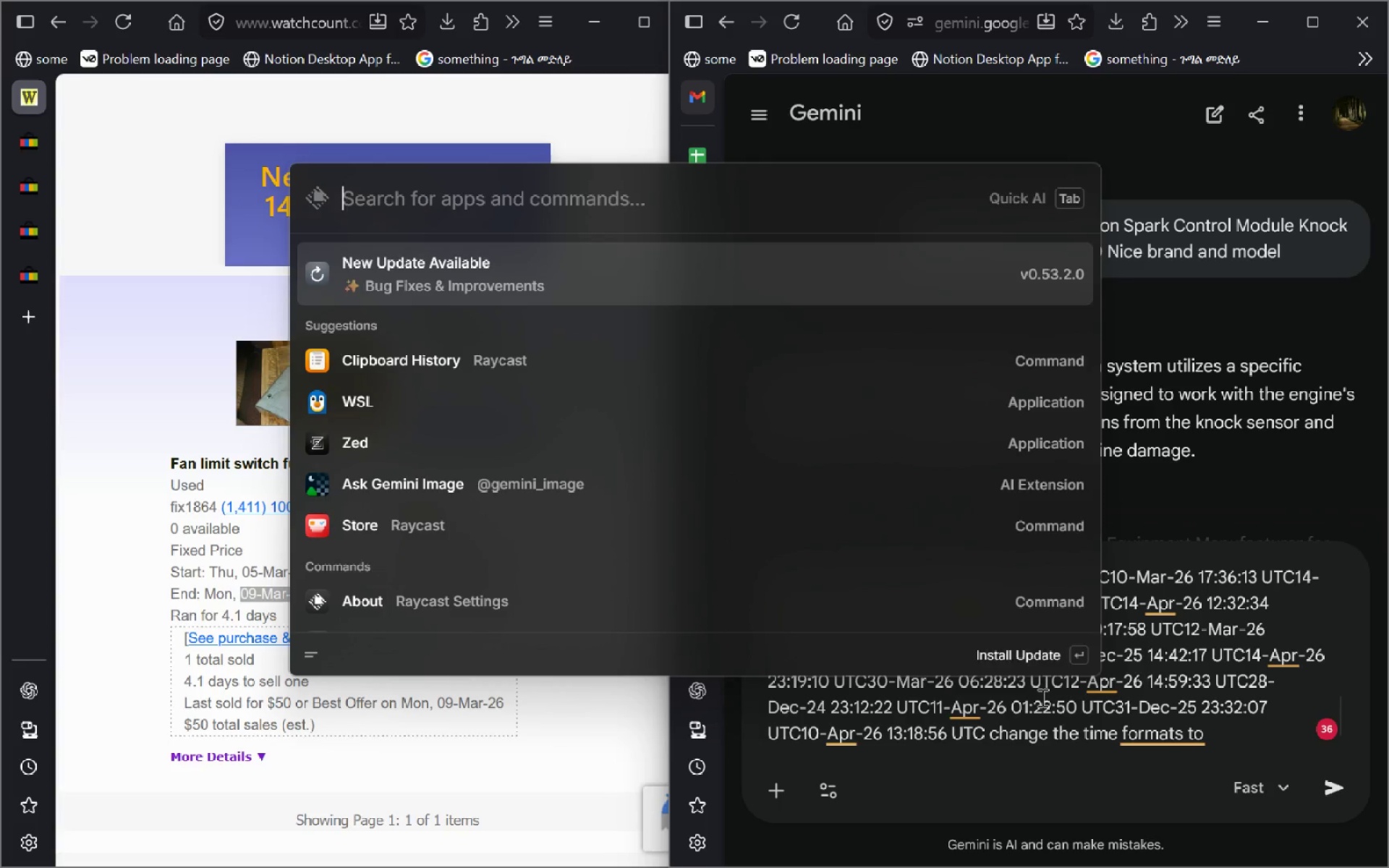 
key(ArrowDown)
 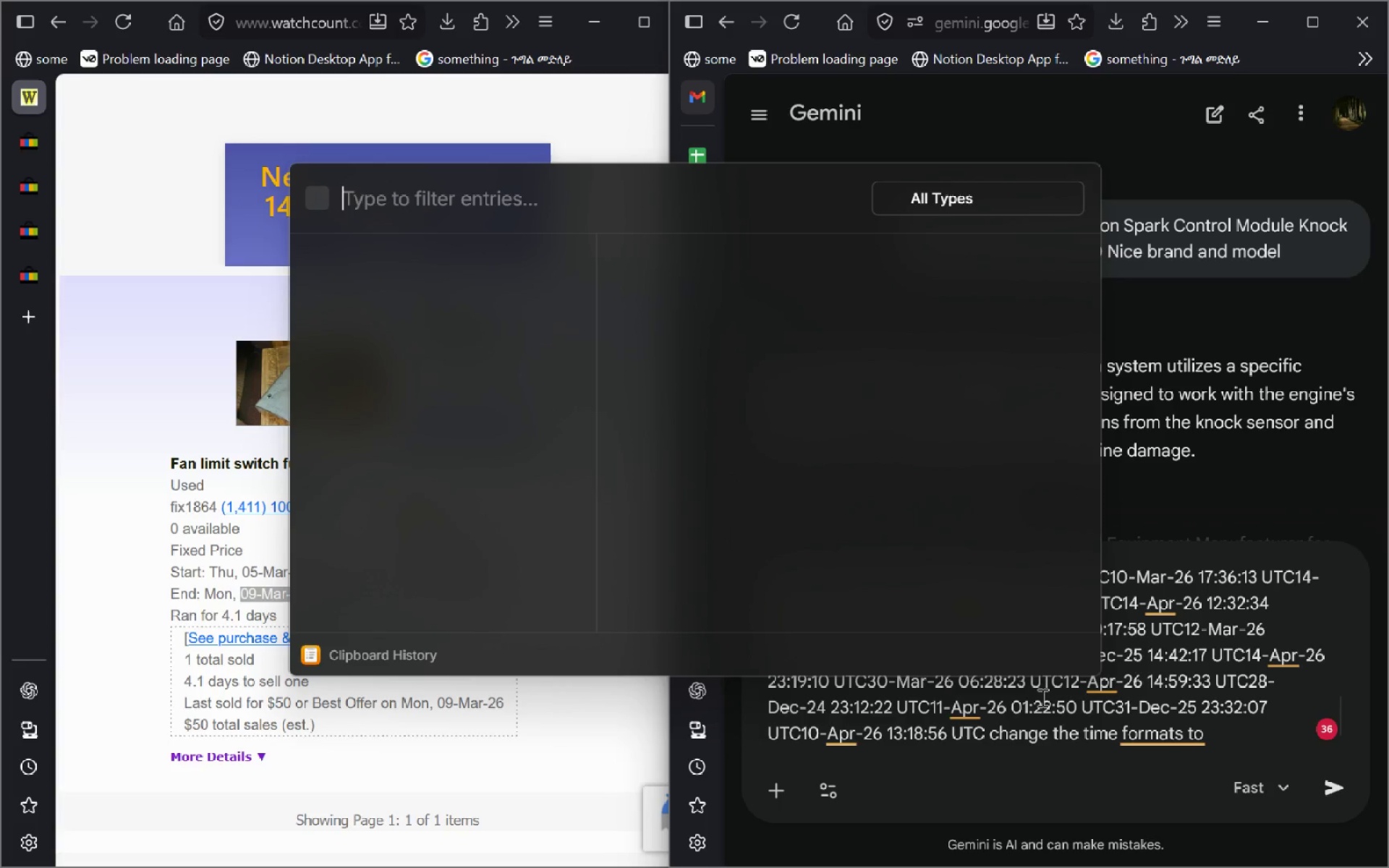 
key(Enter)
 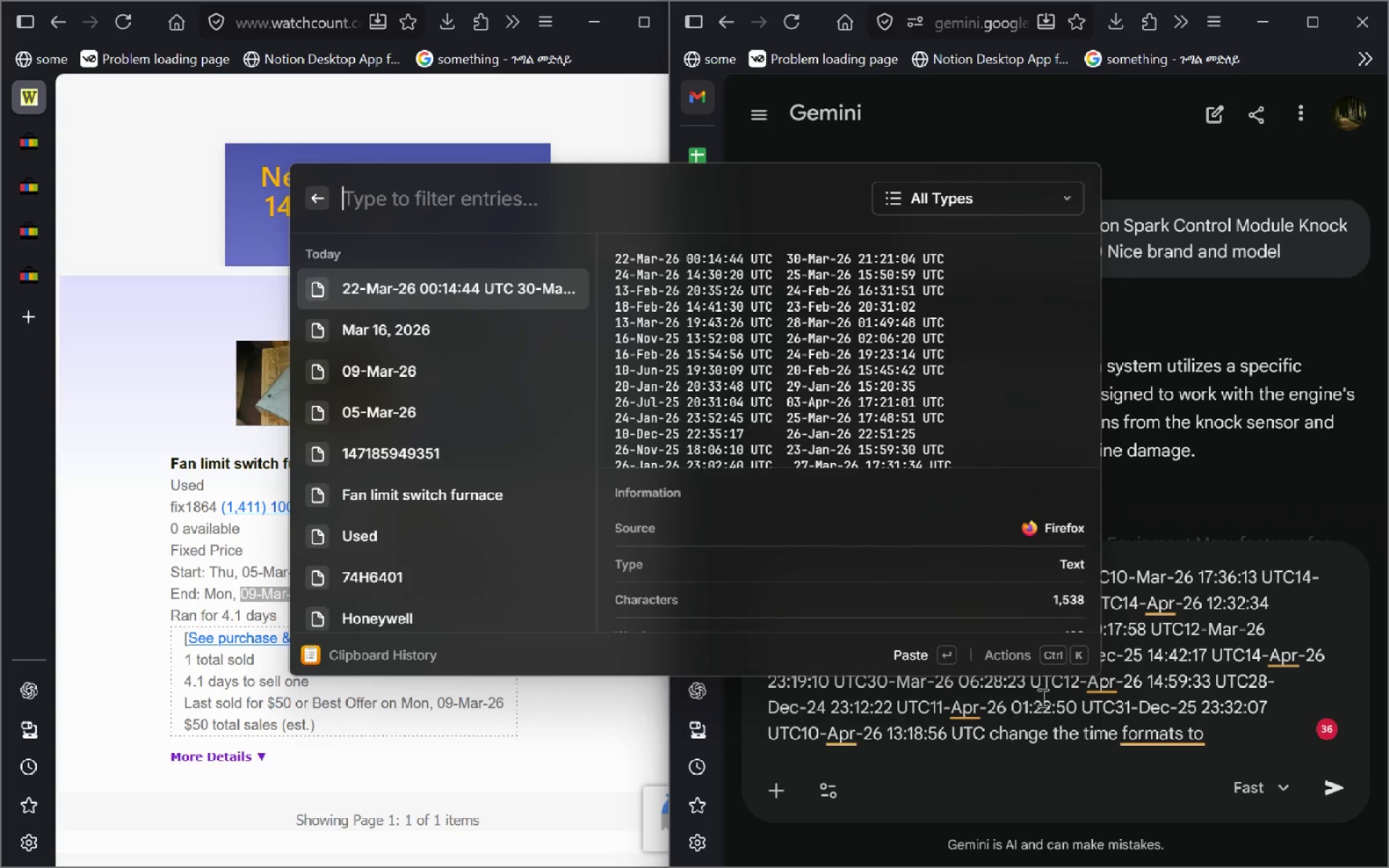 
key(ArrowDown)
 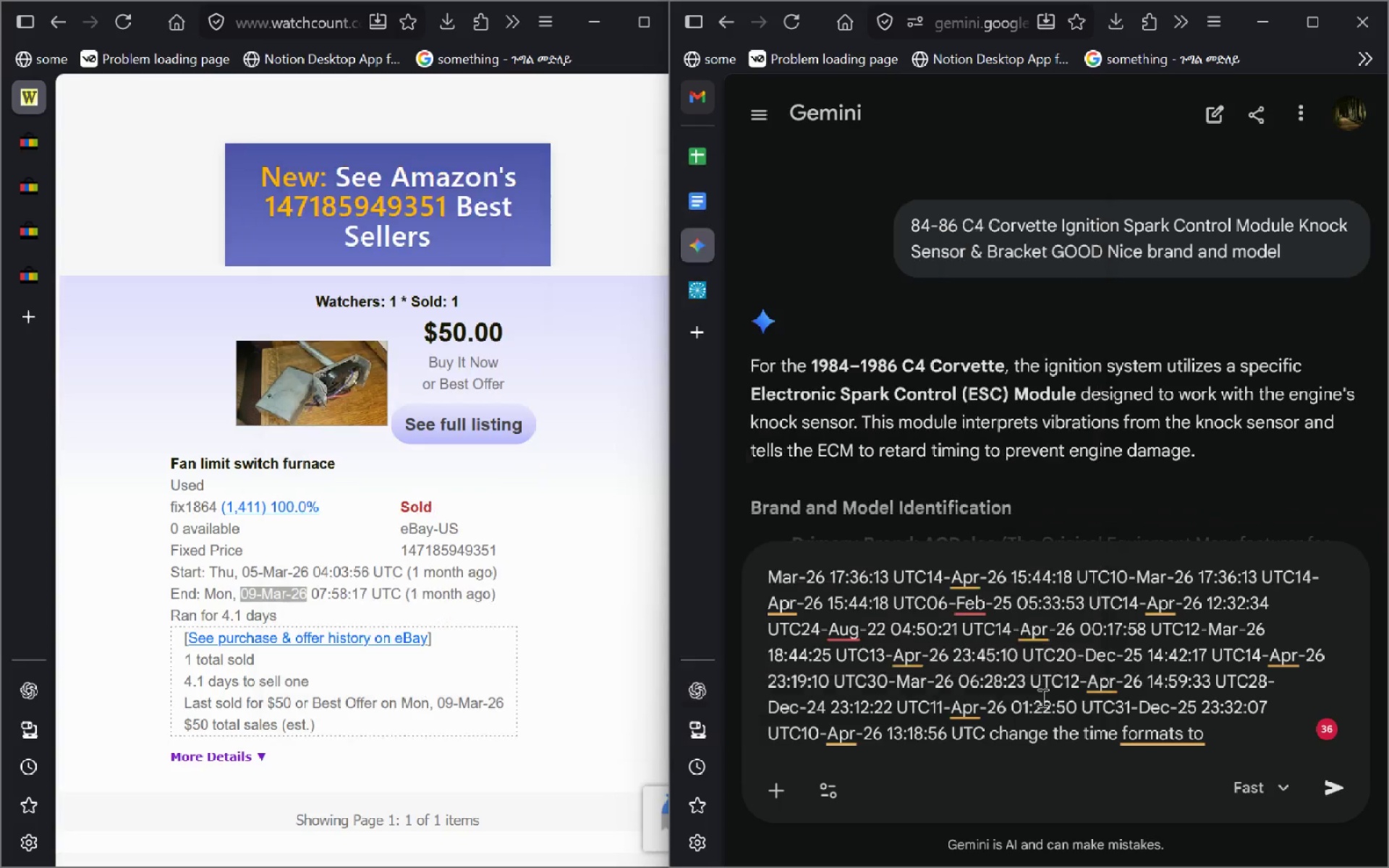 
key(Enter)
 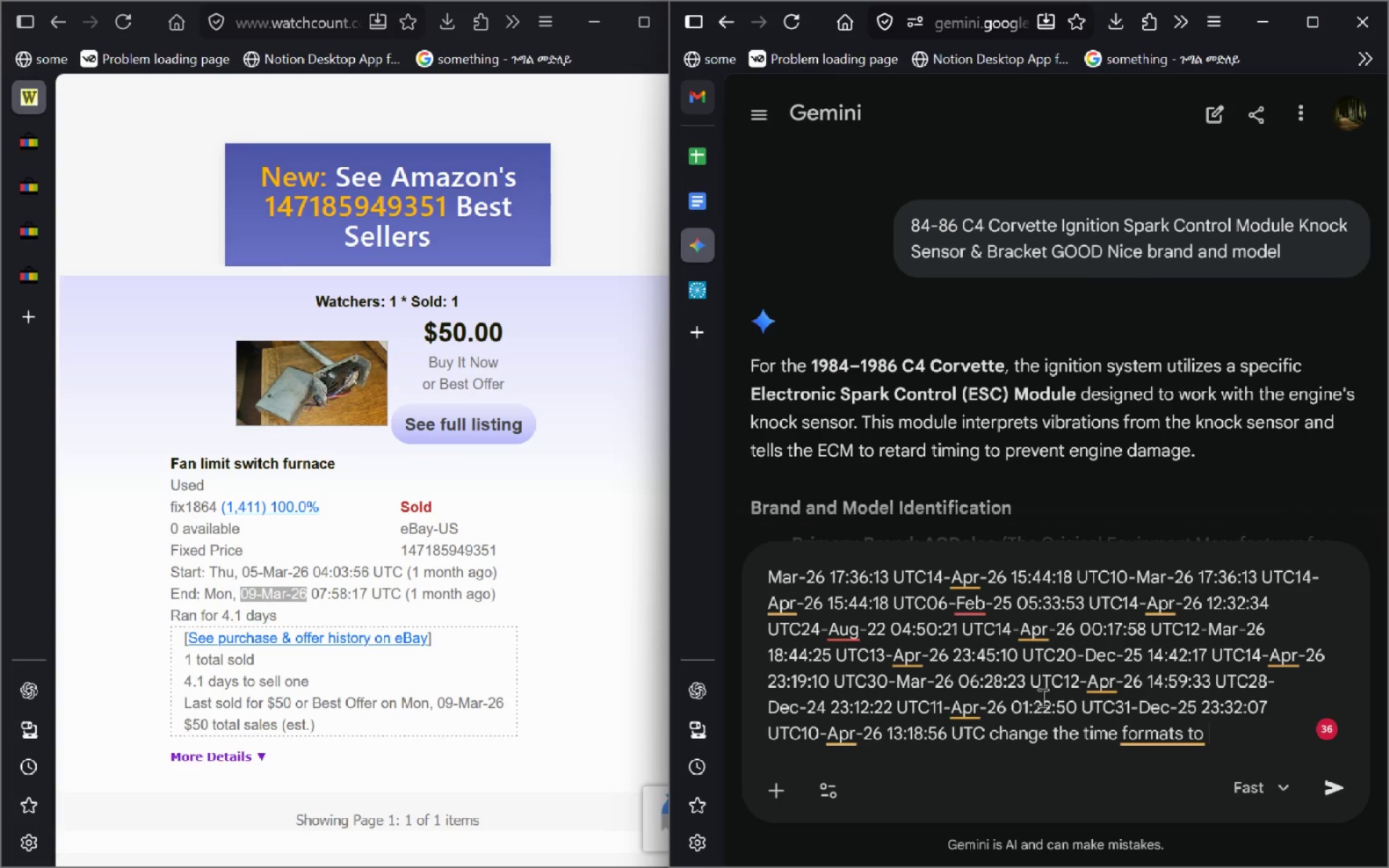 
key(Enter)
 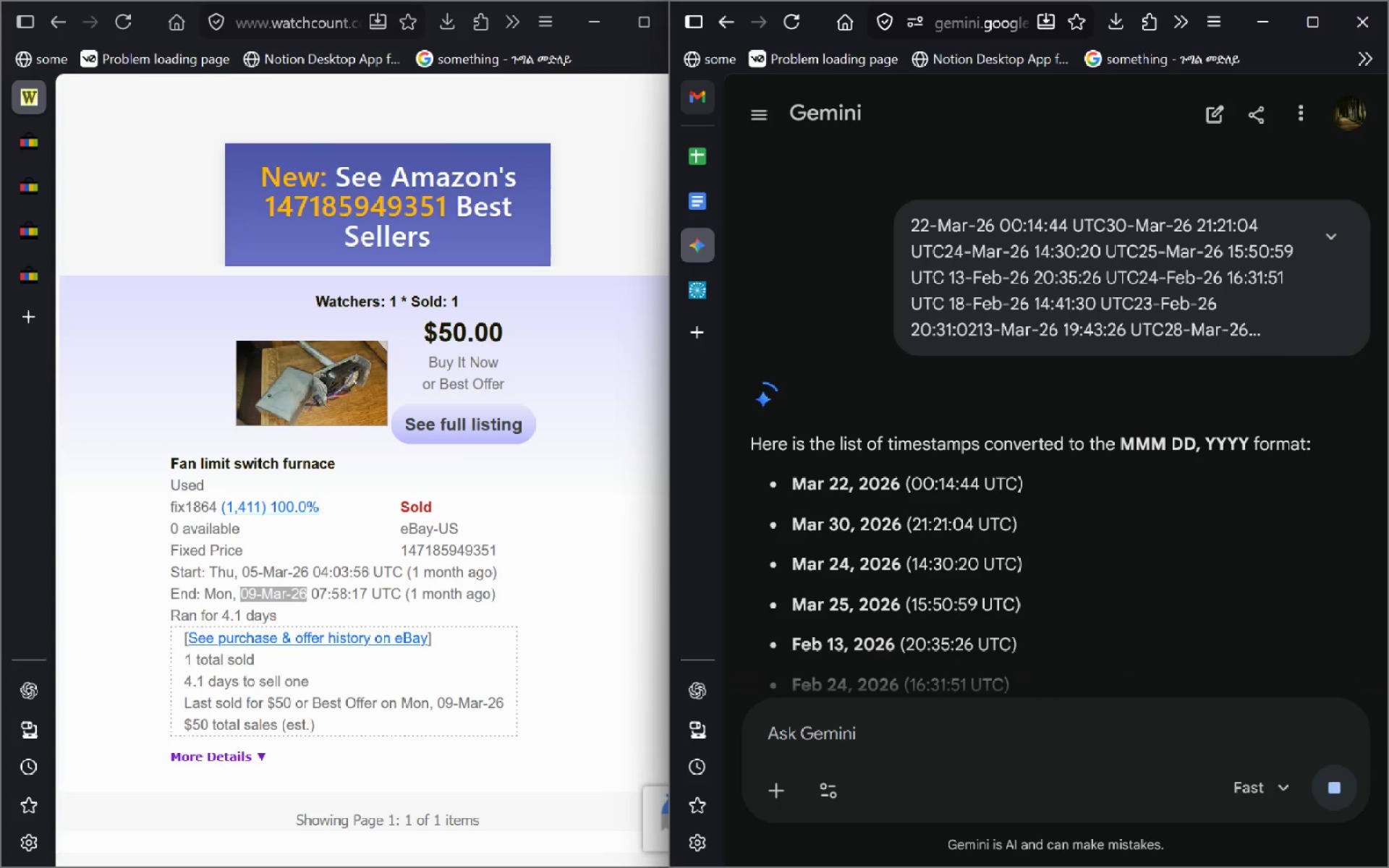 
wait(9.47)
 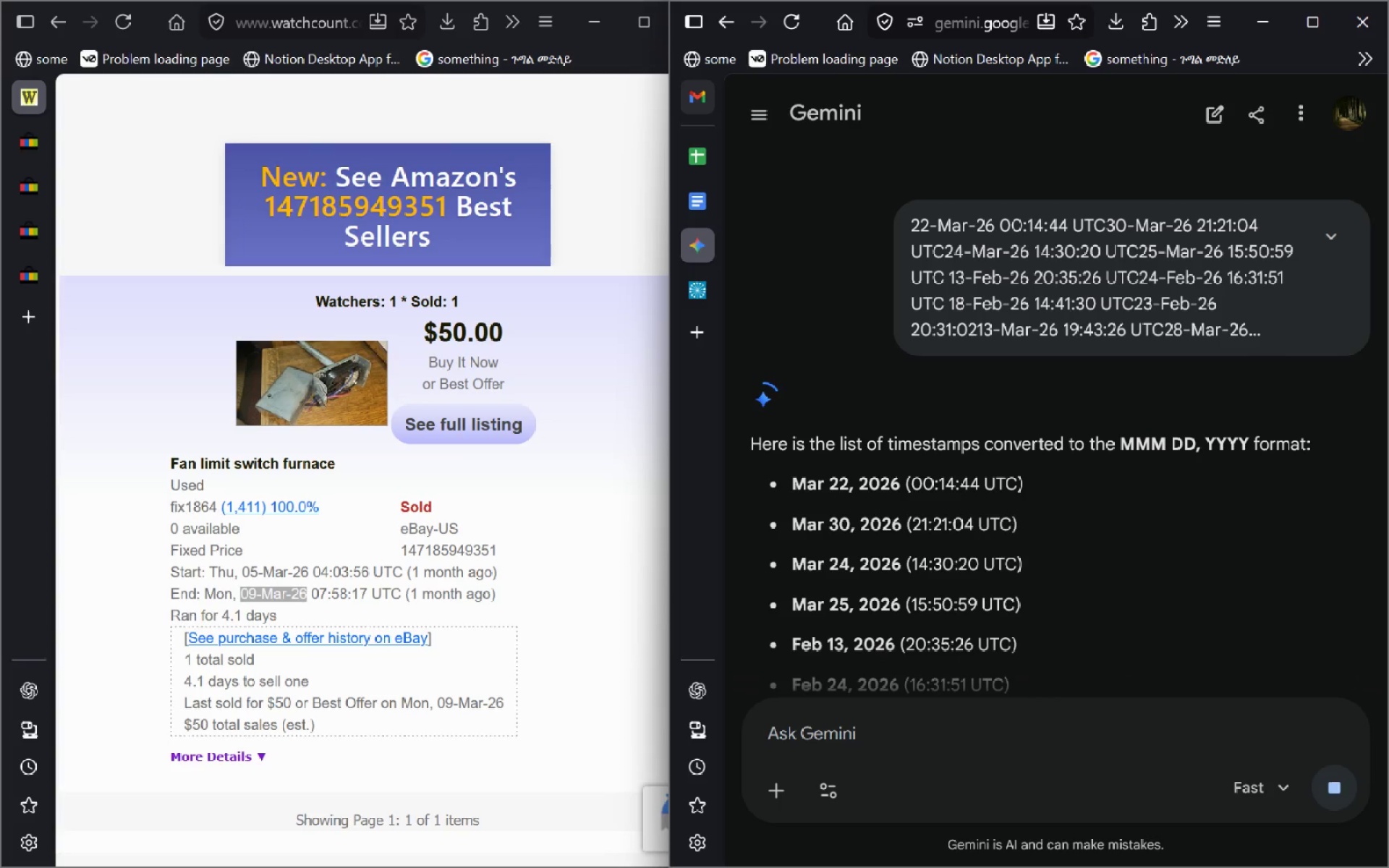 
left_click([706, 167])
 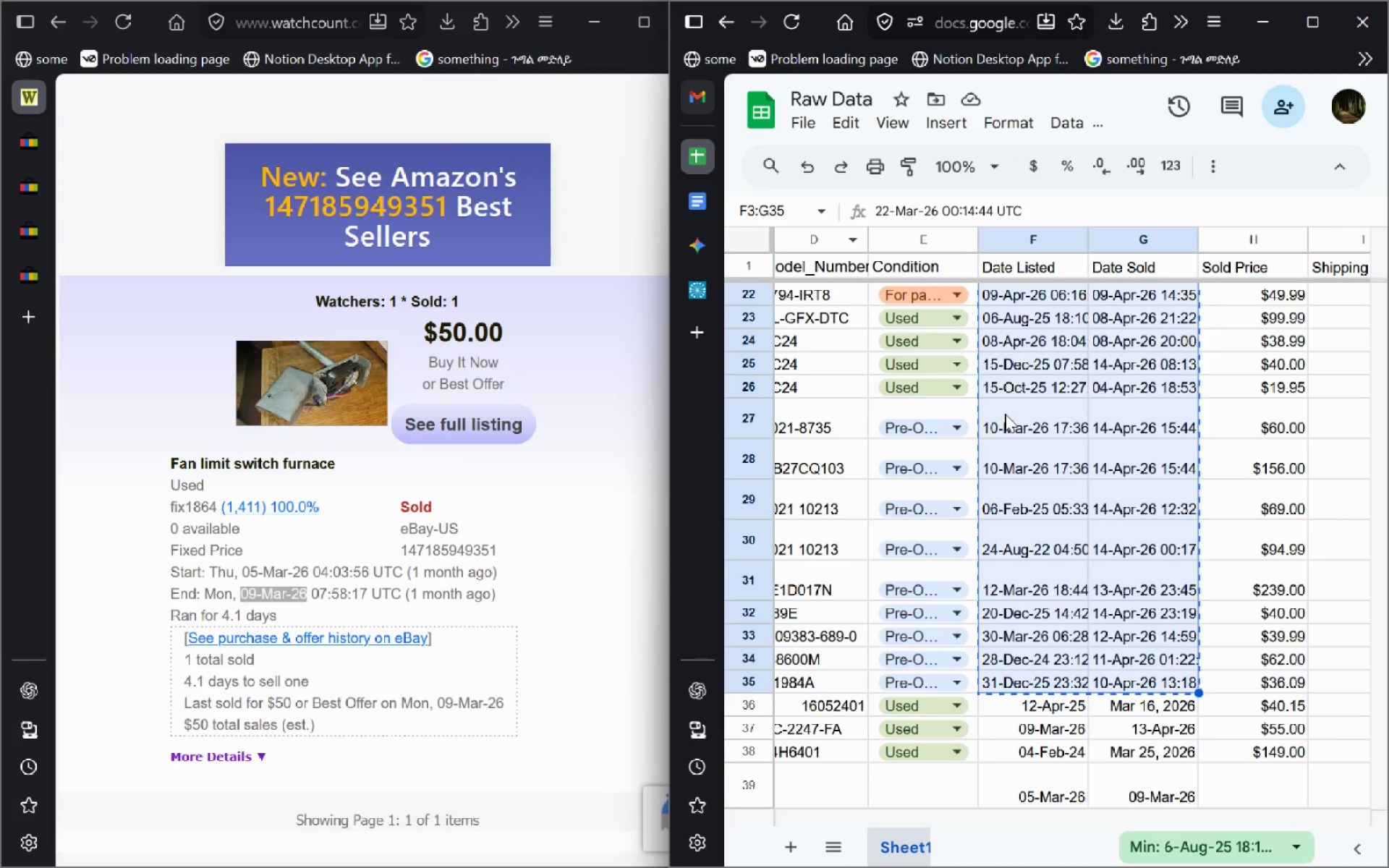 
left_click([1005, 414])
 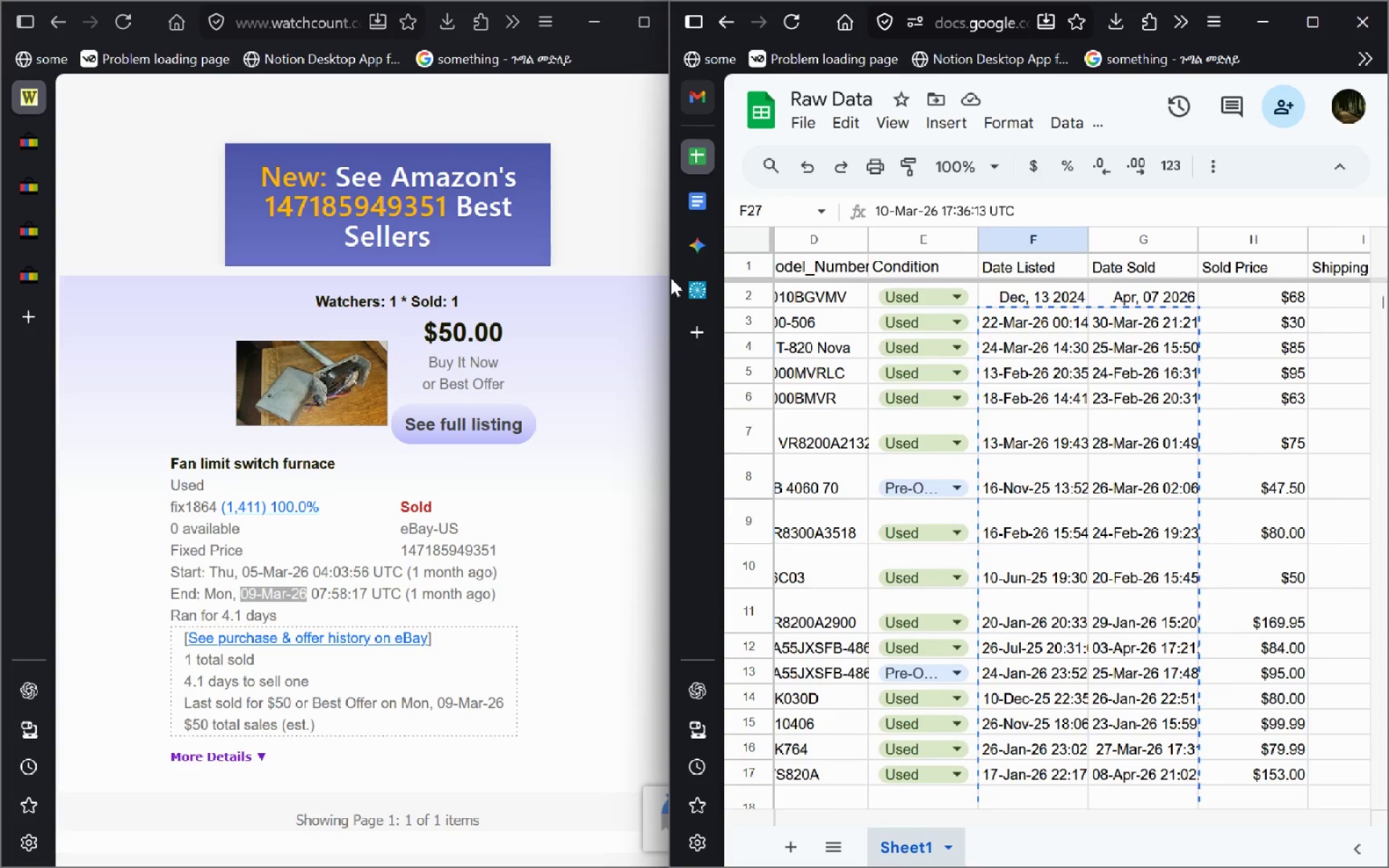 
left_click([695, 263])
 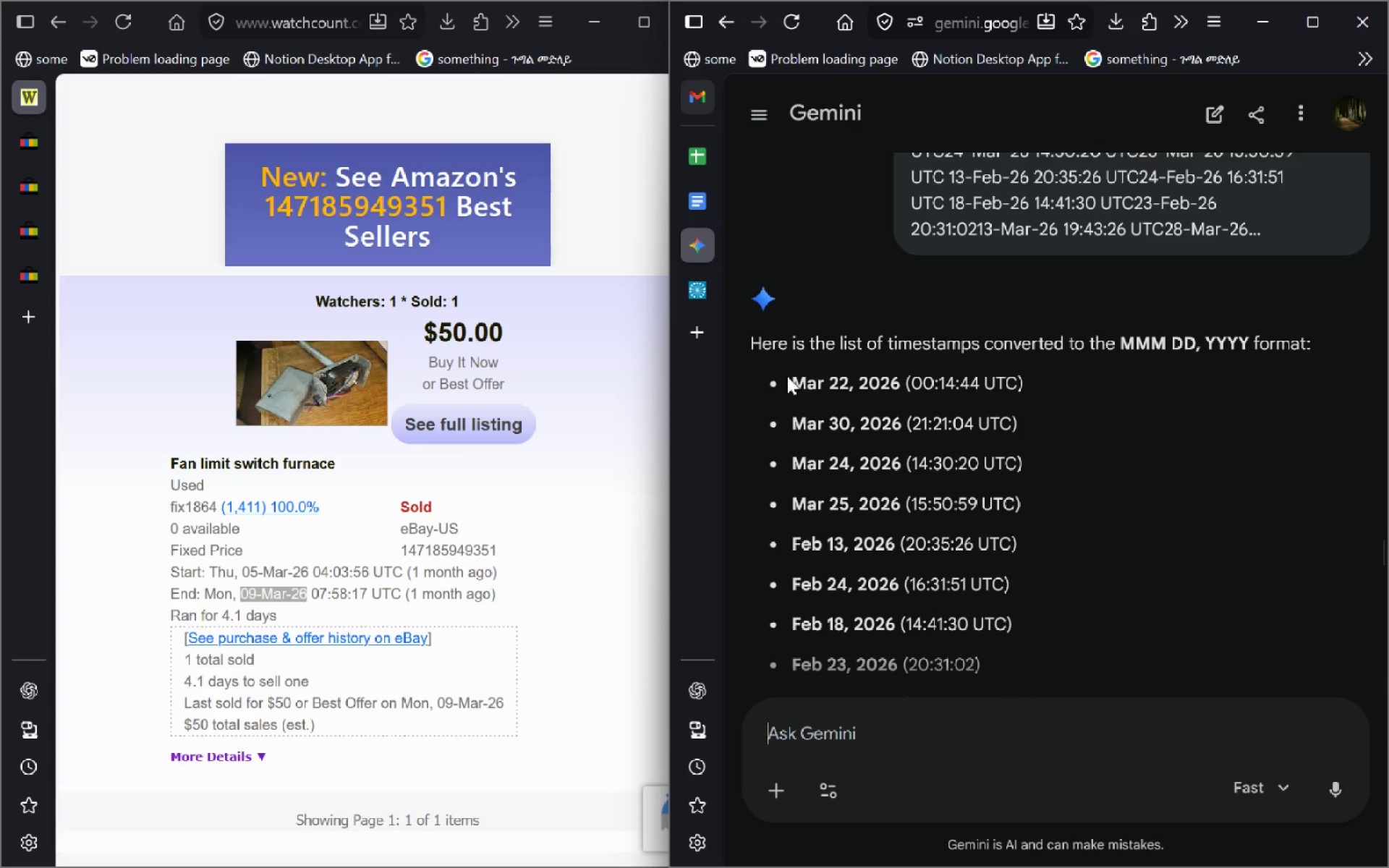 
left_click_drag(start_coordinate=[791, 380], to_coordinate=[901, 423])
 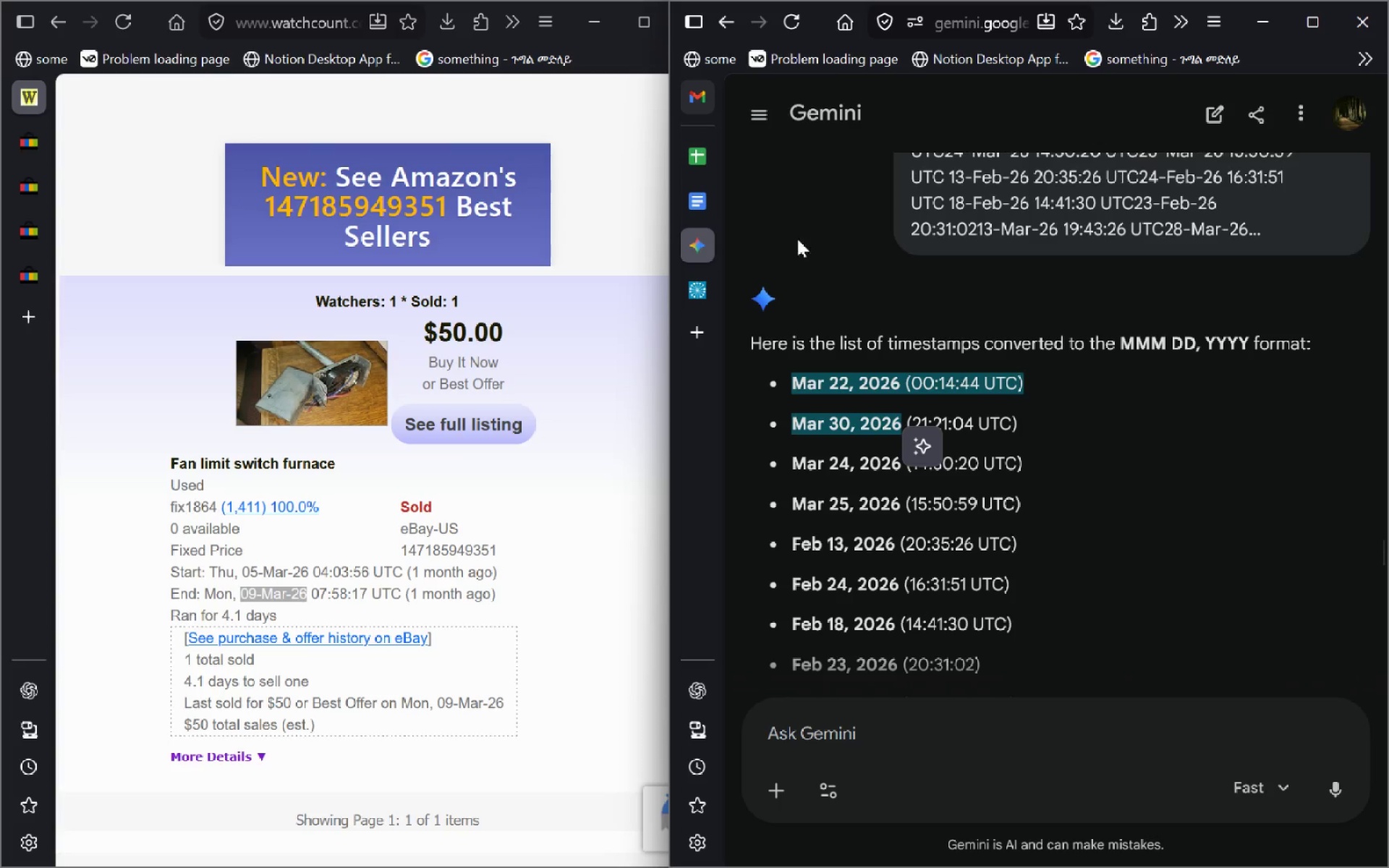 
left_click([708, 153])
 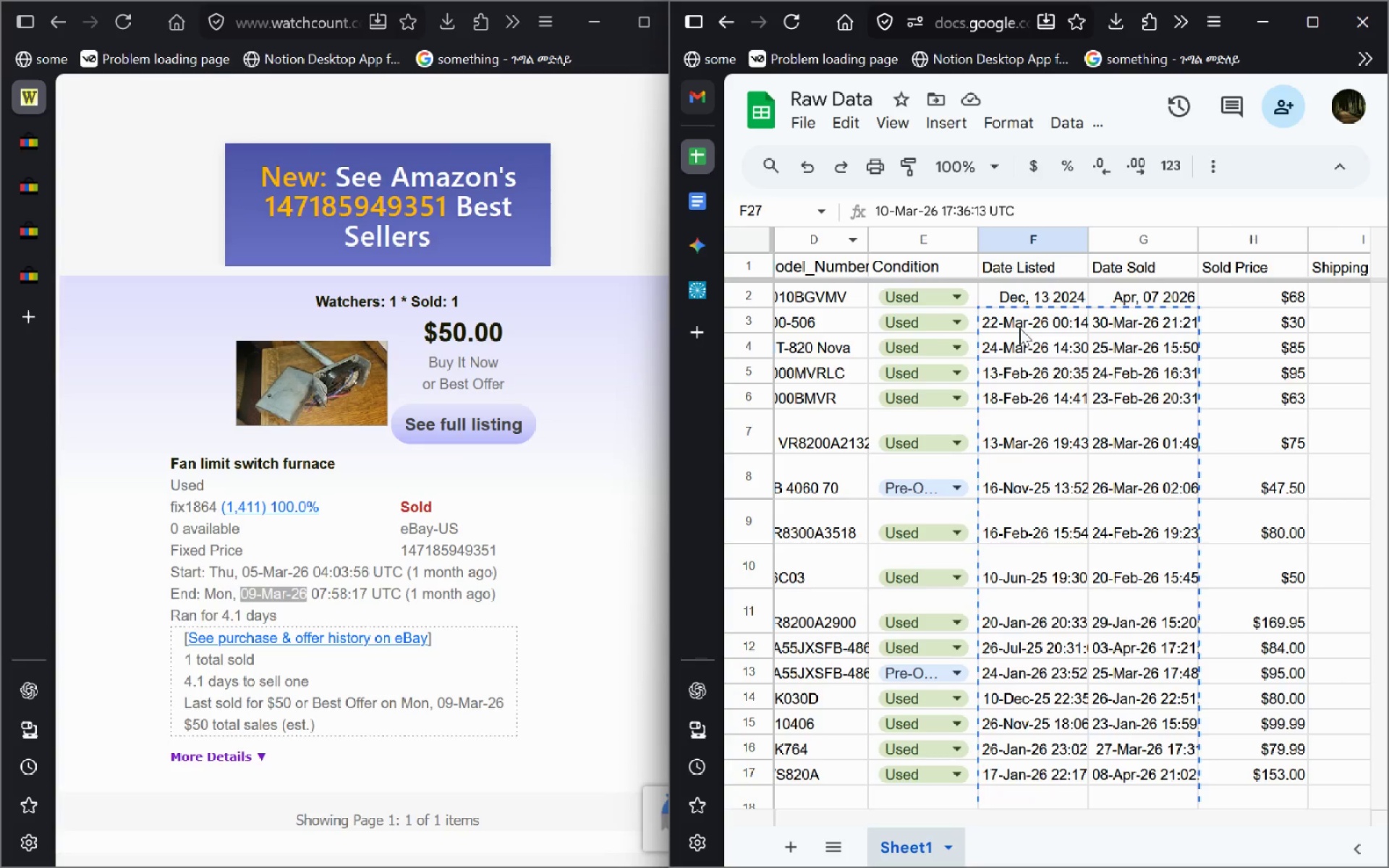 
left_click([995, 321])
 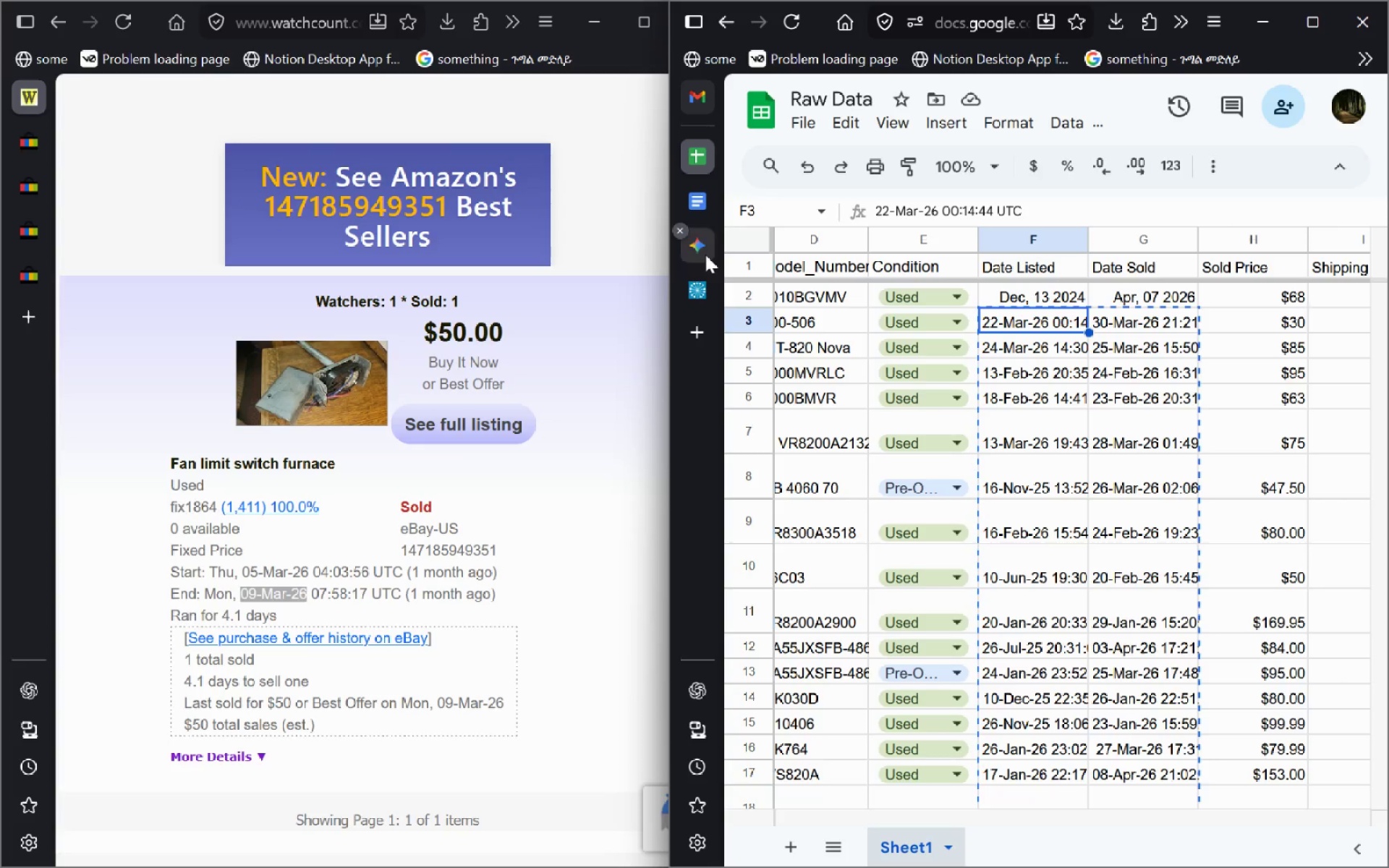 
left_click([708, 305])
 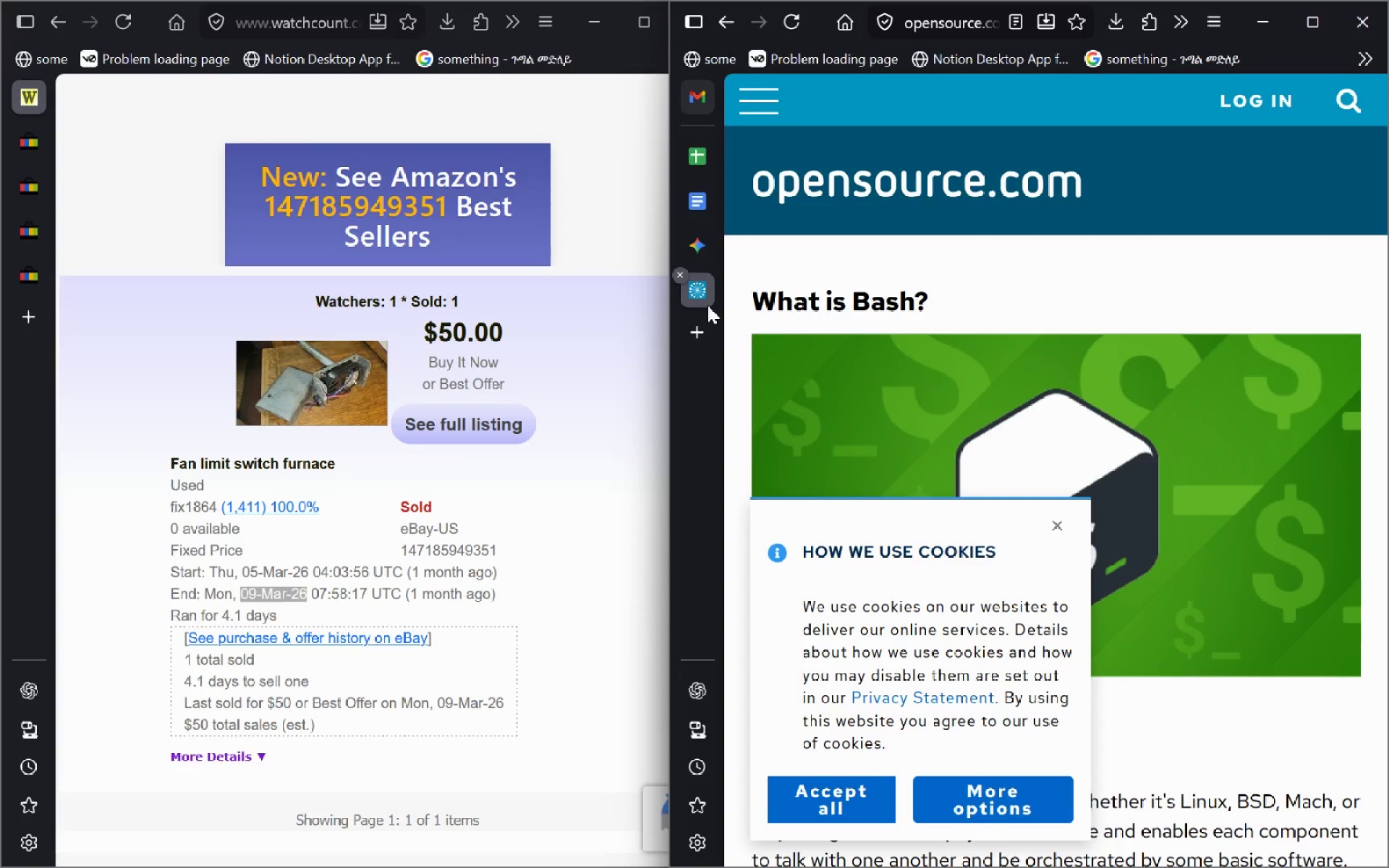 
key(Control+W)
 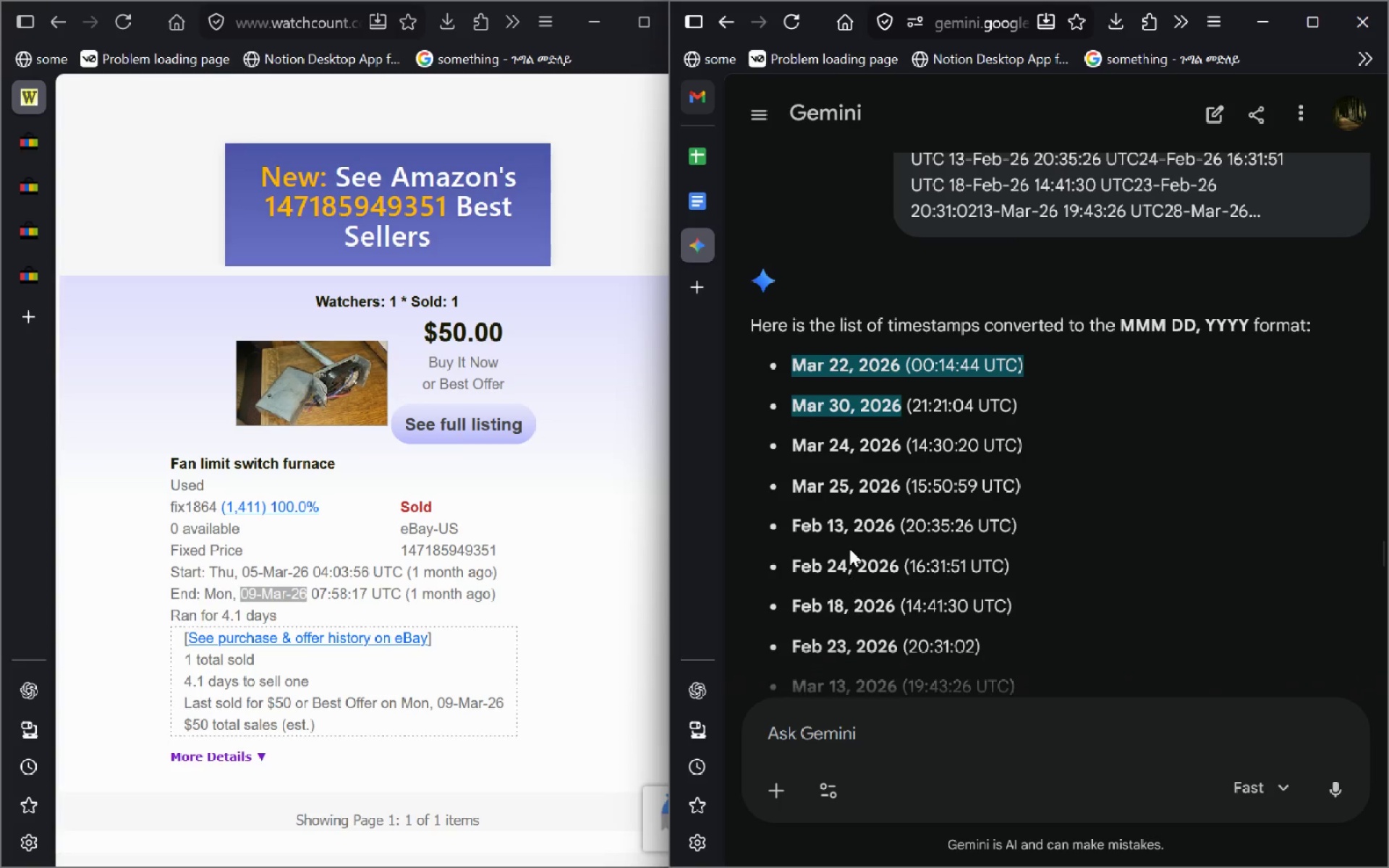 
wait(6.44)
 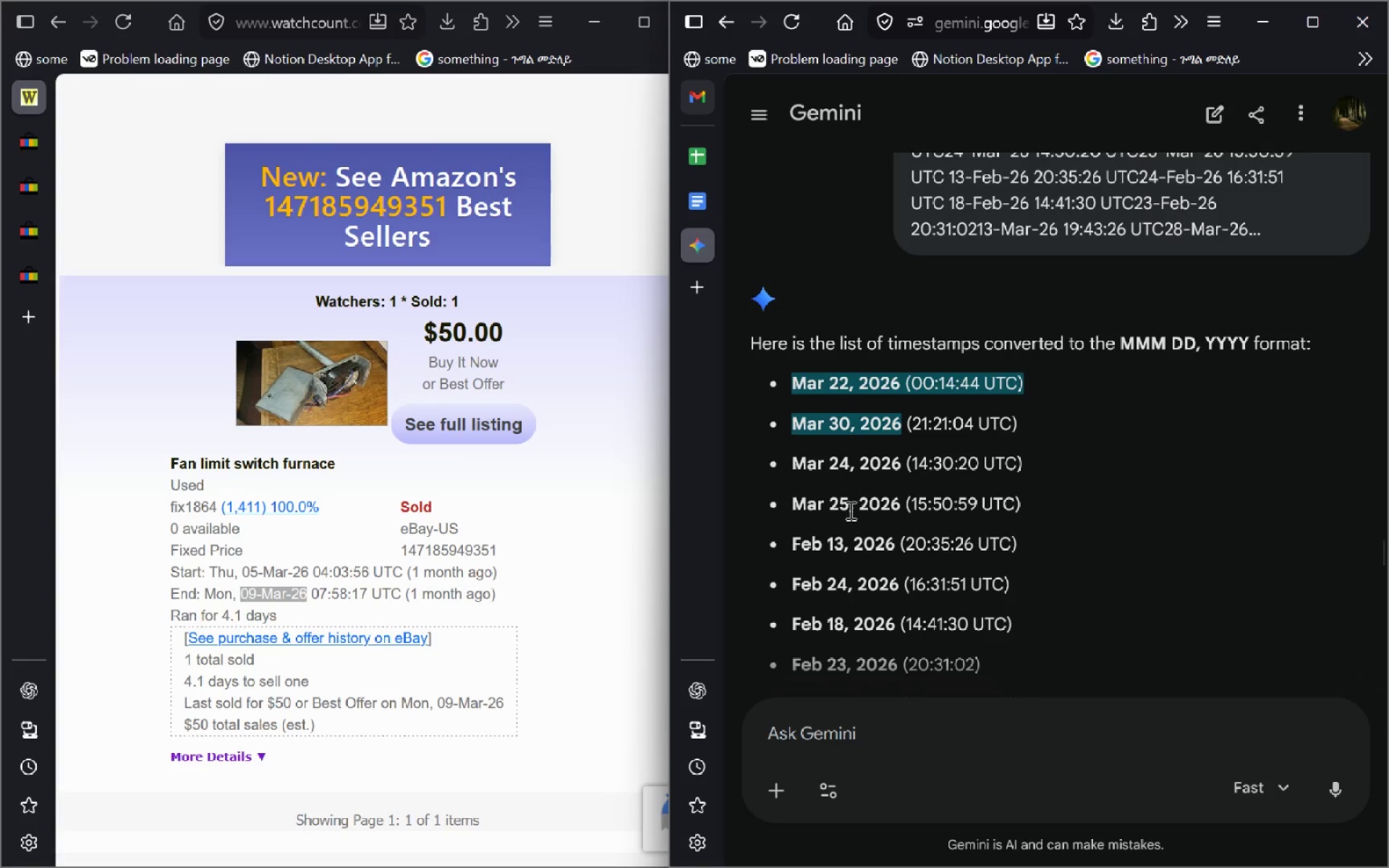 
left_click([696, 178])
 